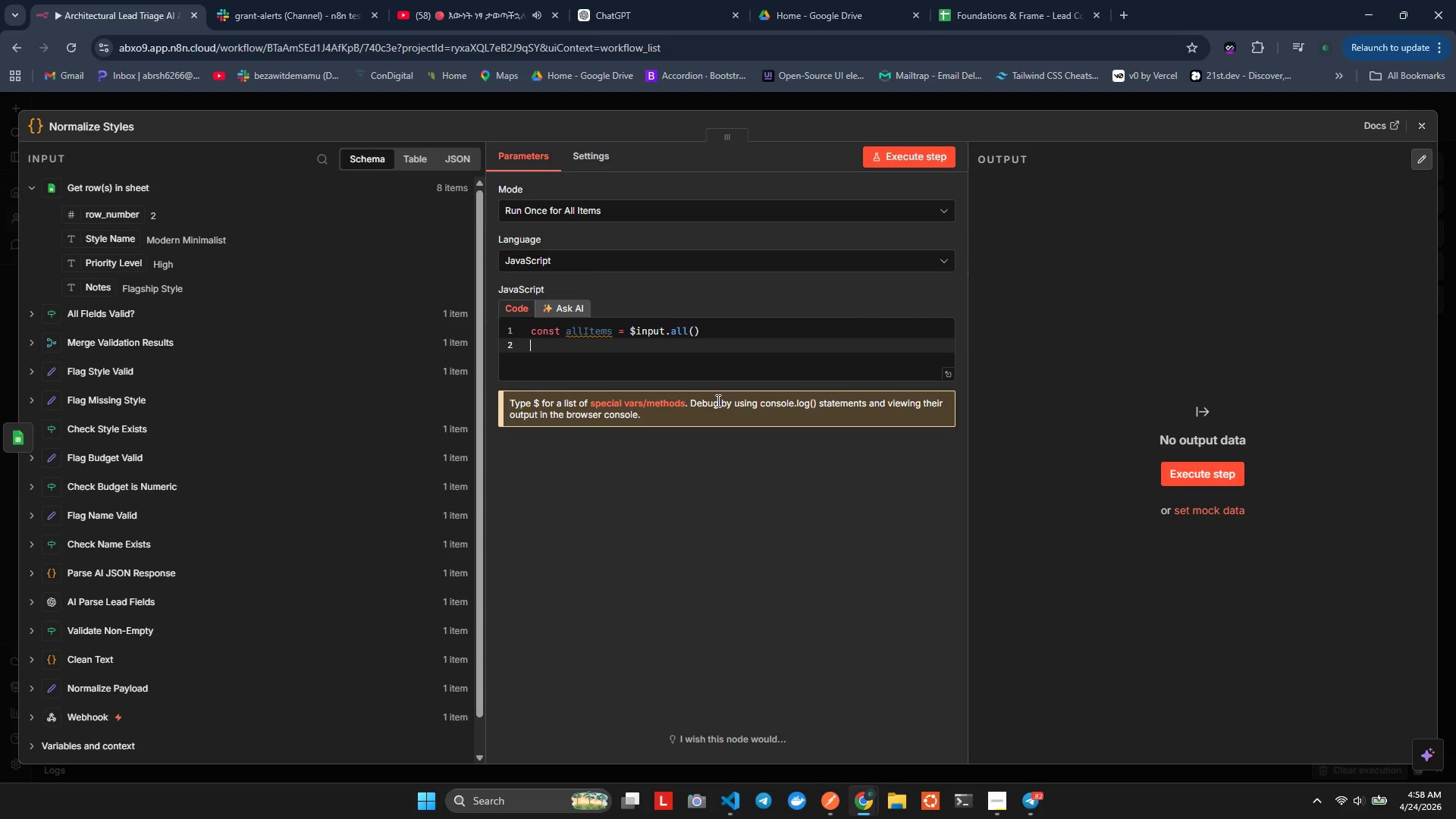 
key(Alt+Shift+F)
 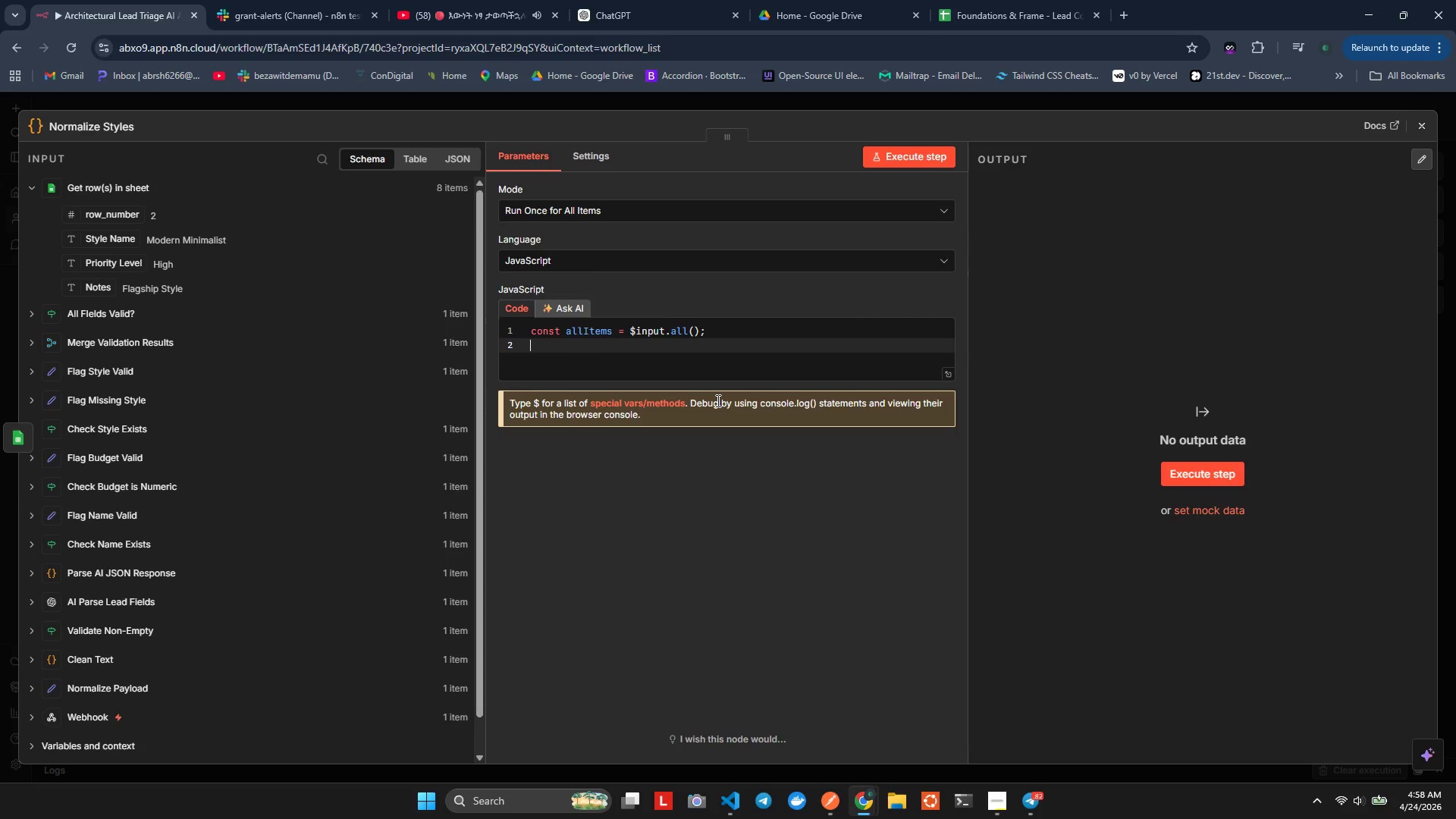 
key(Enter)
 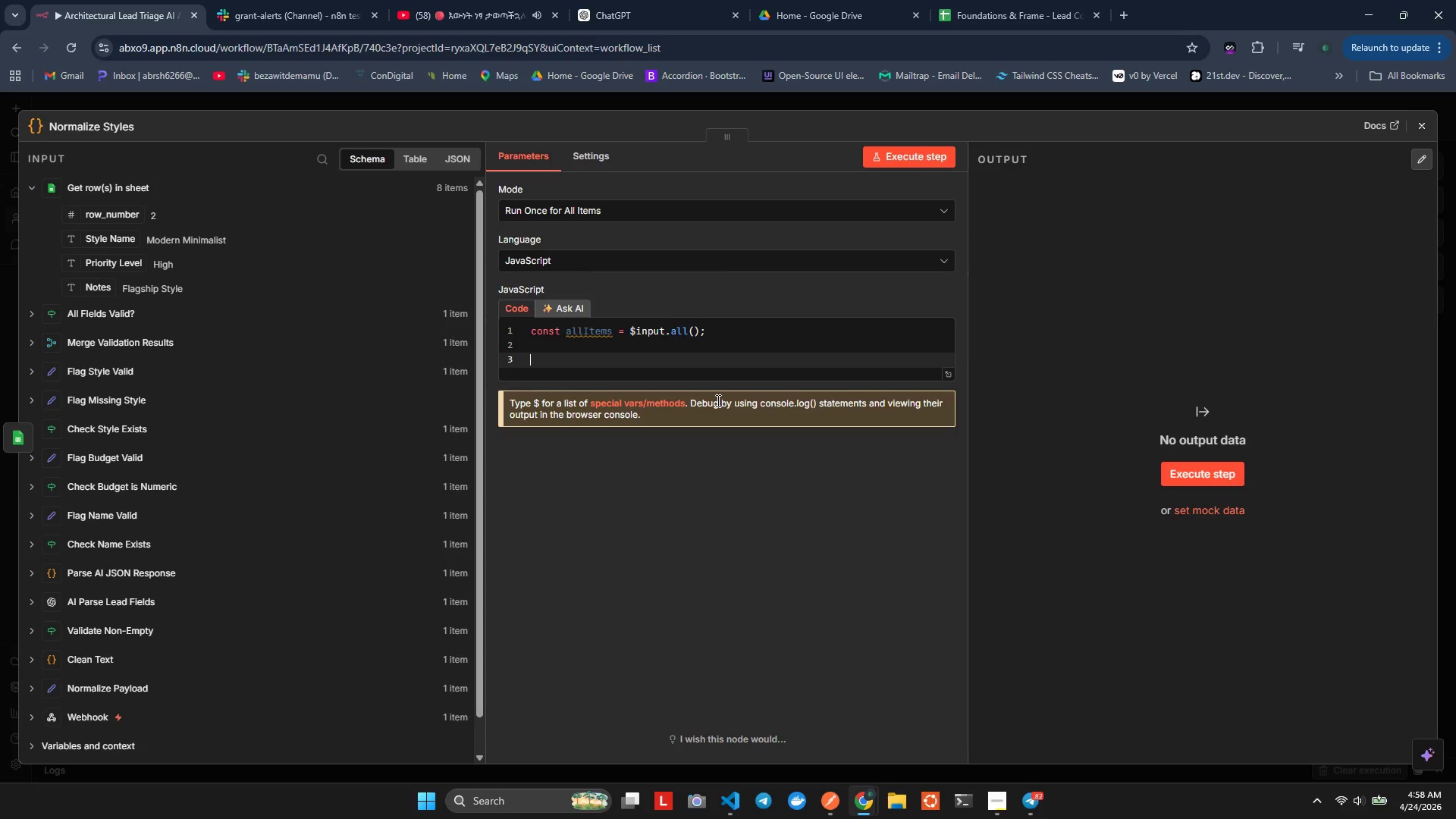 
wait(12.58)
 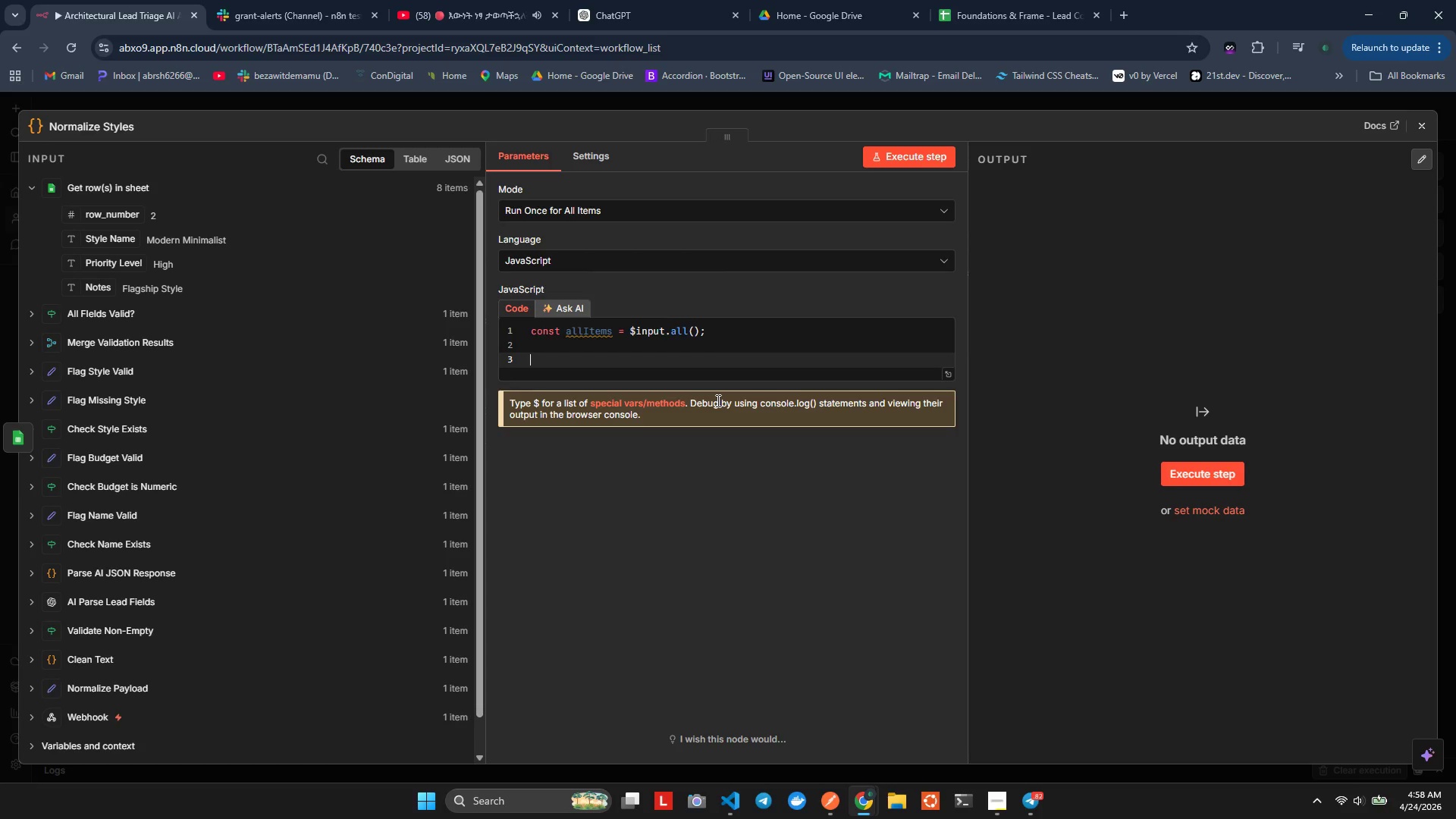 
type(const clientSta)
key(Backspace)
type(t)
key(Backspace)
type(yle [ )
key(Backspace)
key(Backspace)
type(= all)
 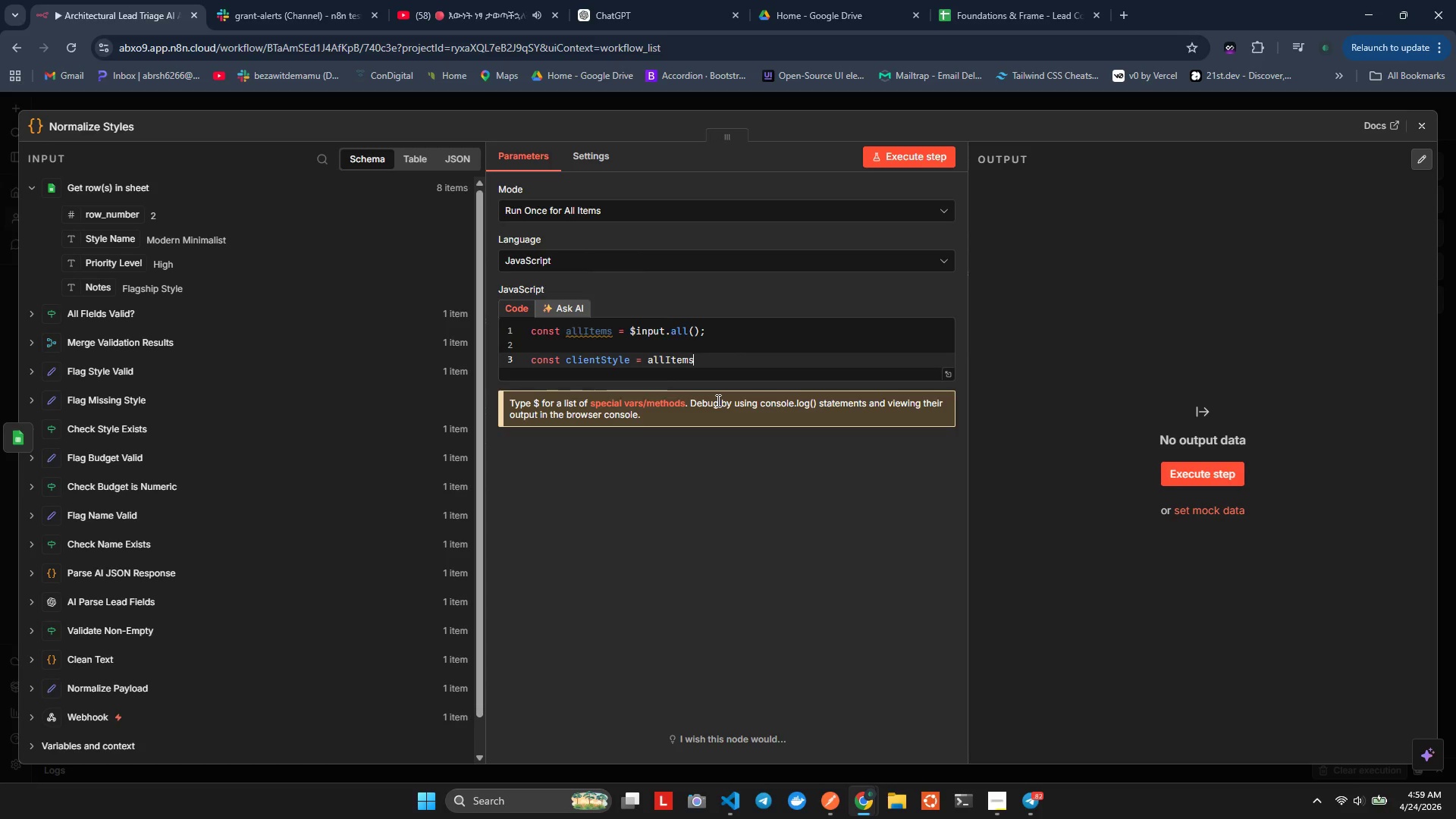 
 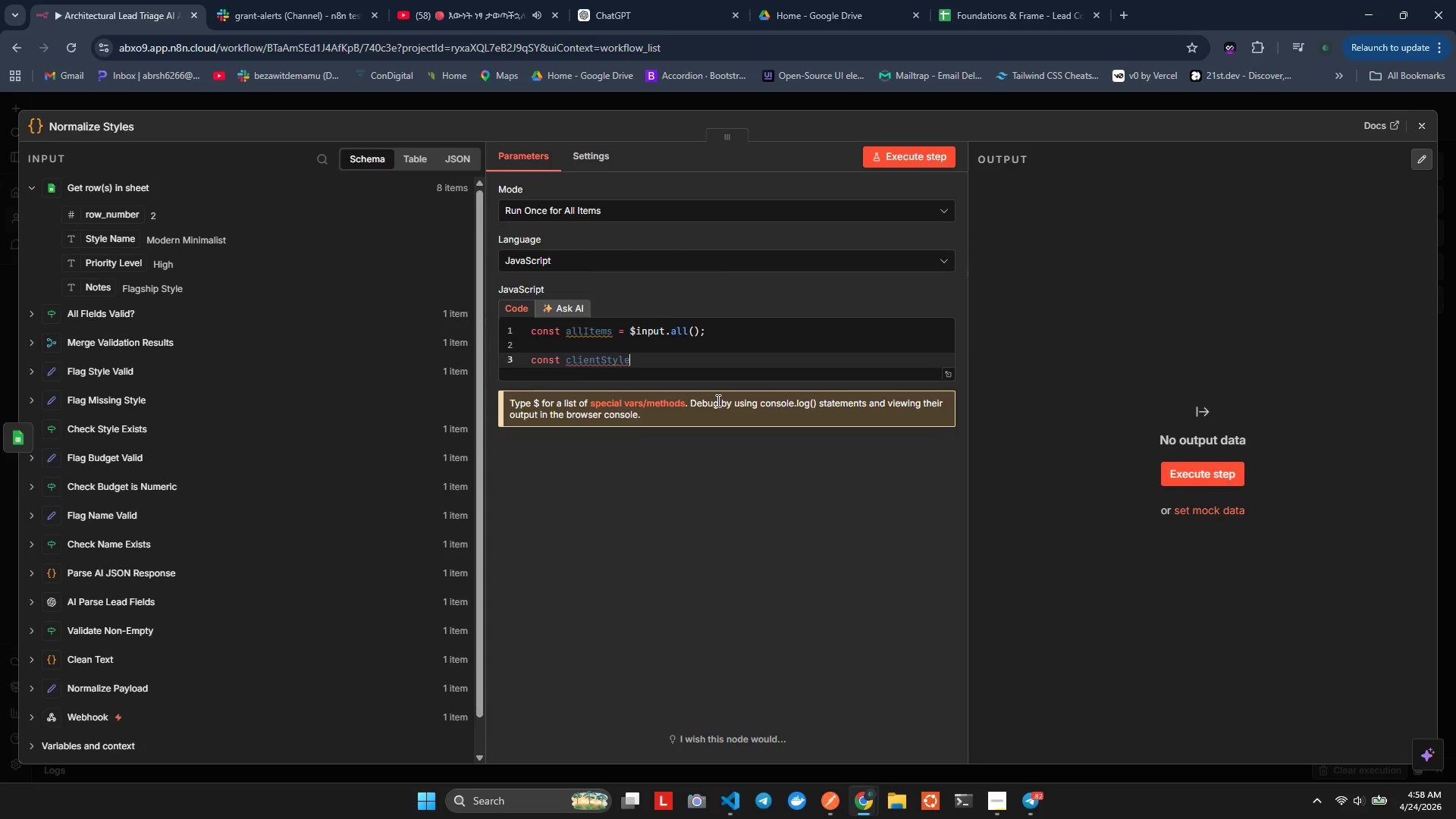 
key(Enter)
 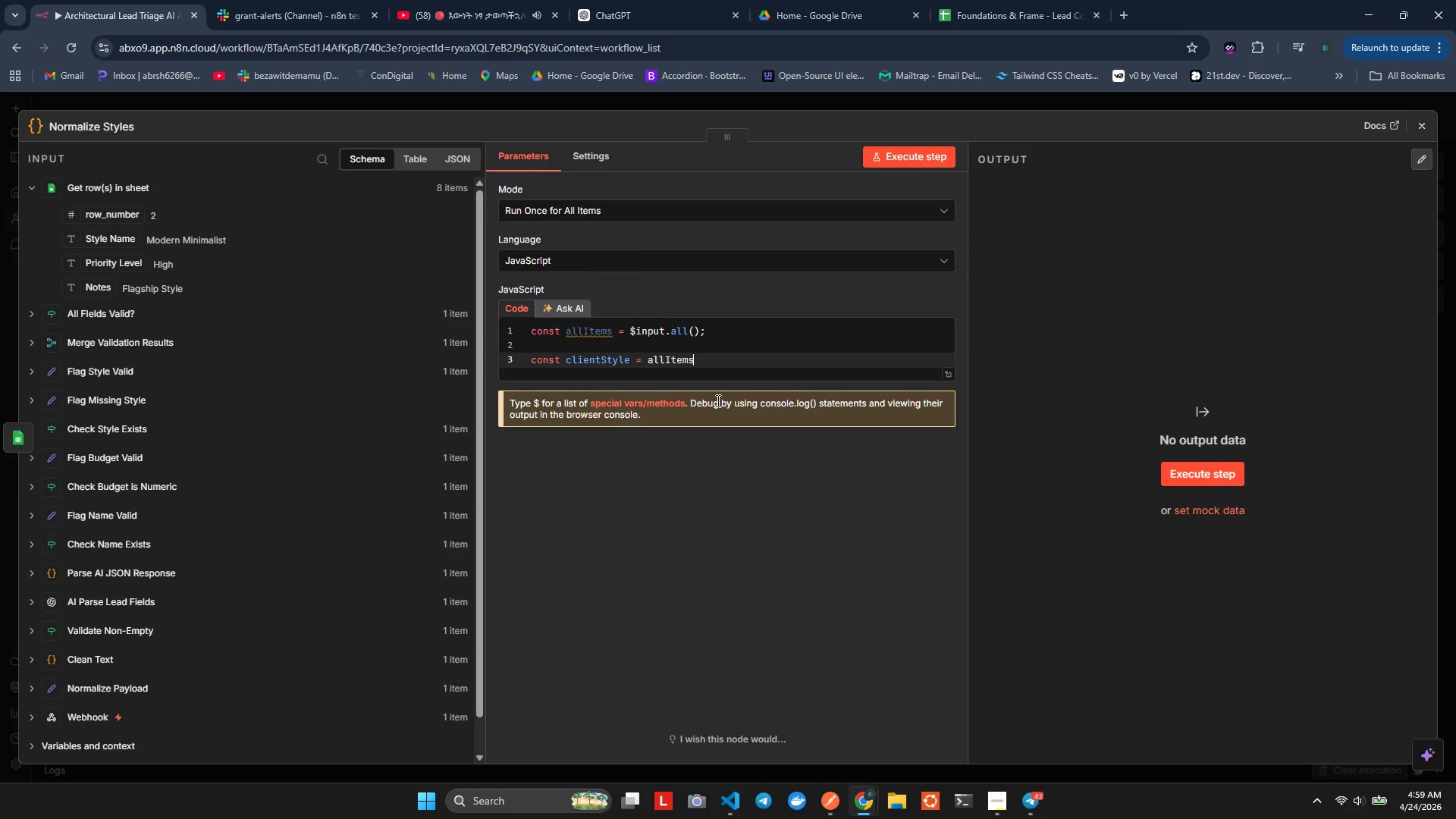 
key(Period)
 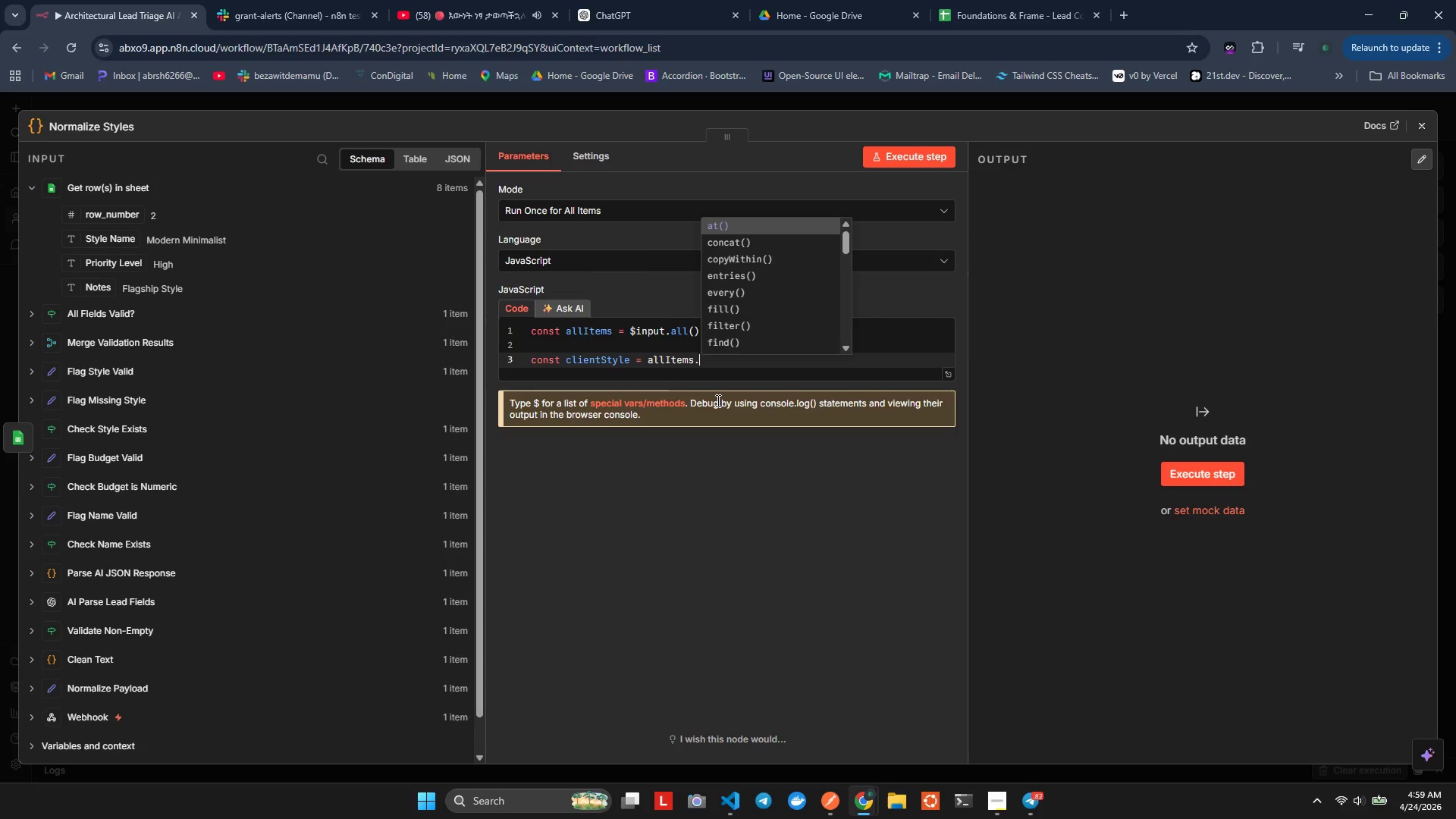 
key(Backspace)
 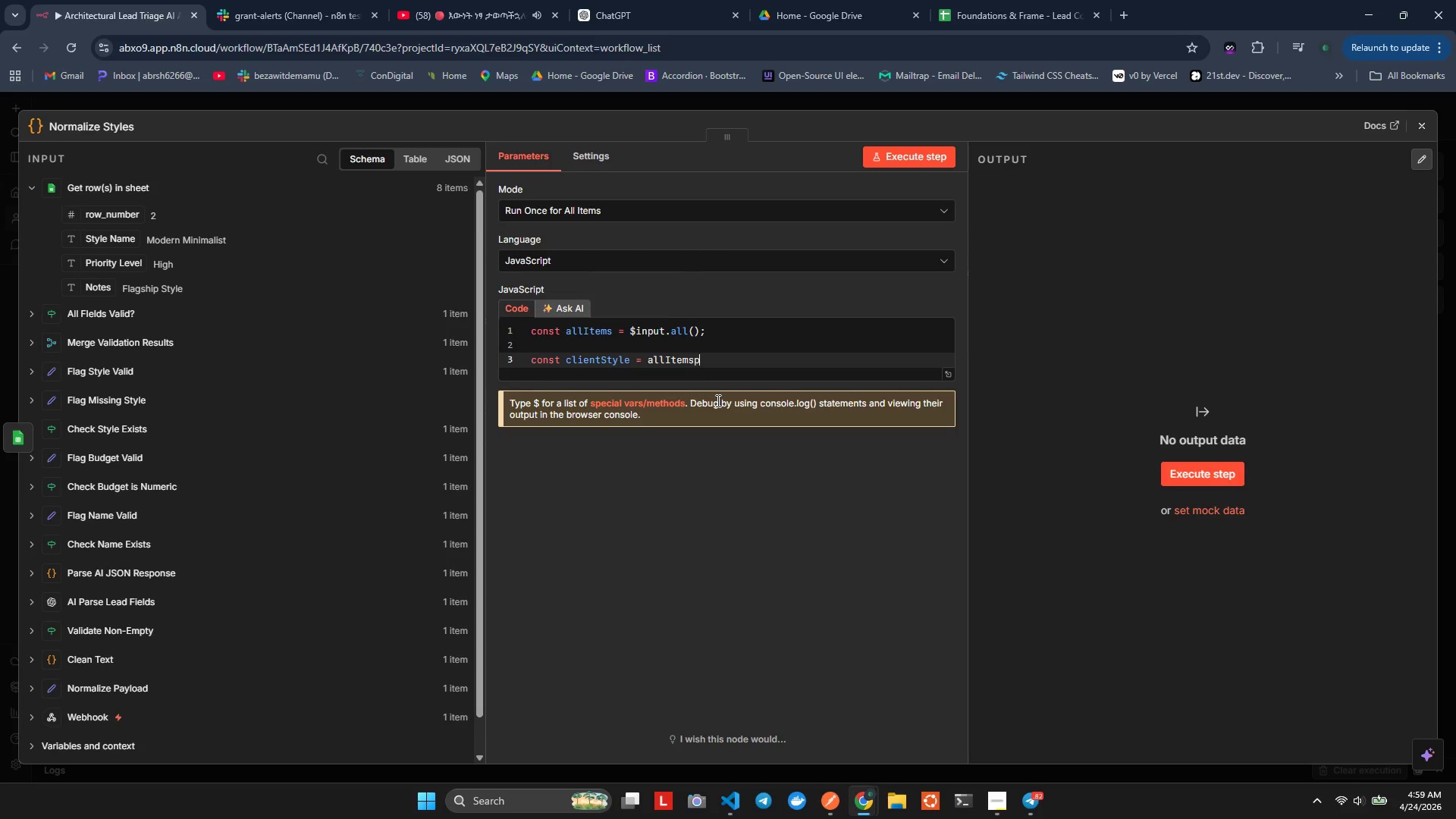 
key(P)
 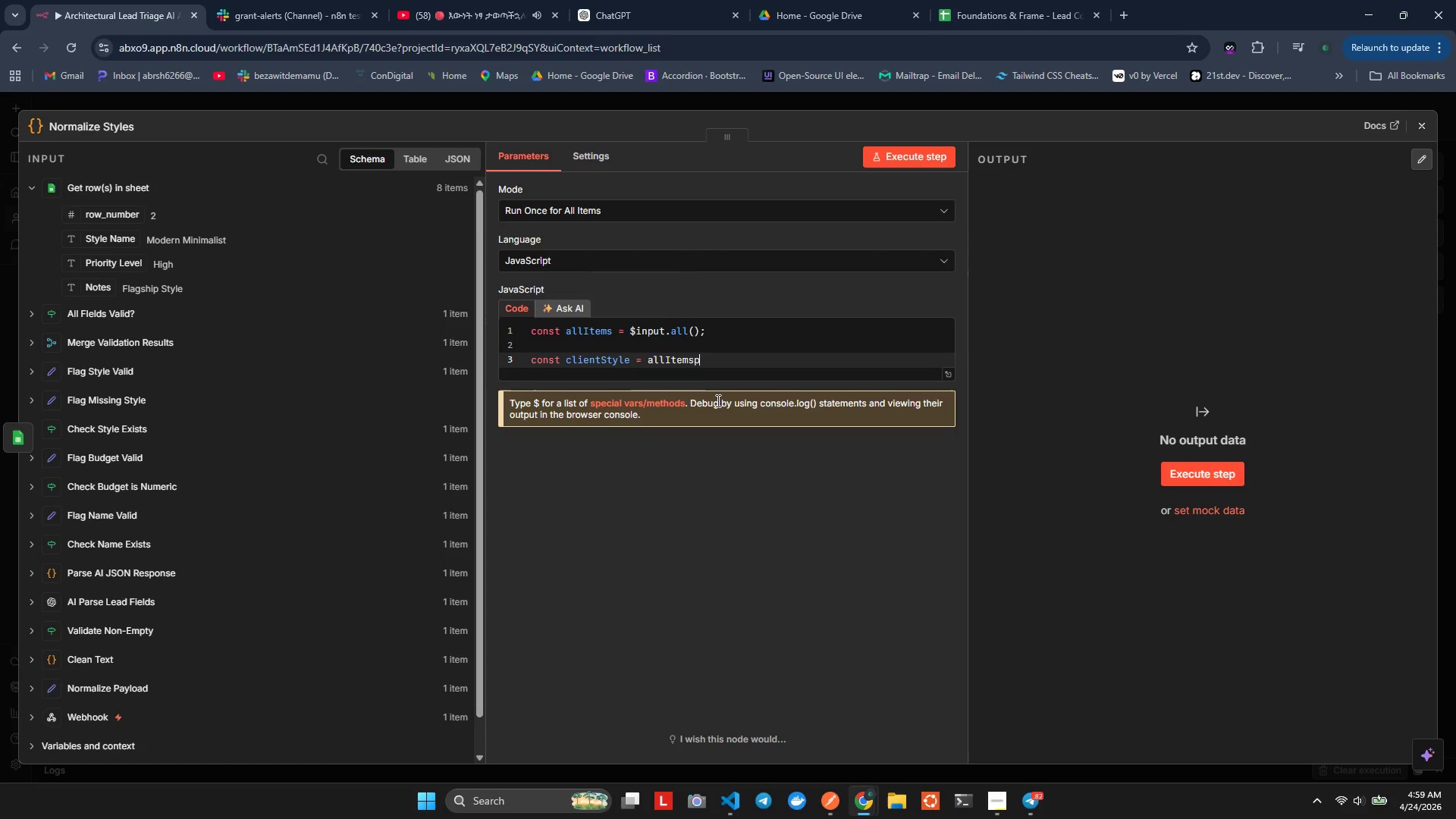 
key(Backspace)
 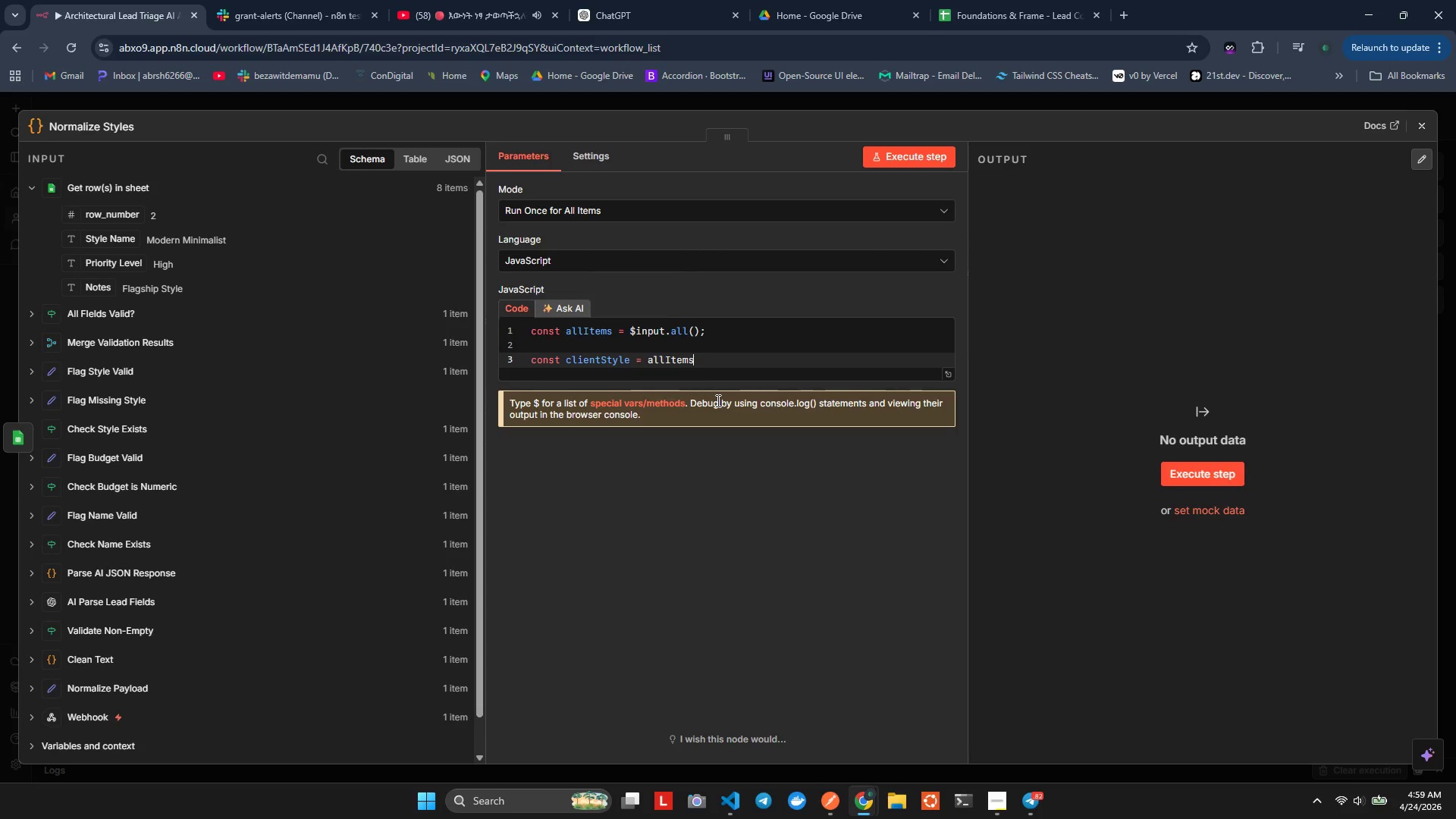 
key(BracketLeft)
 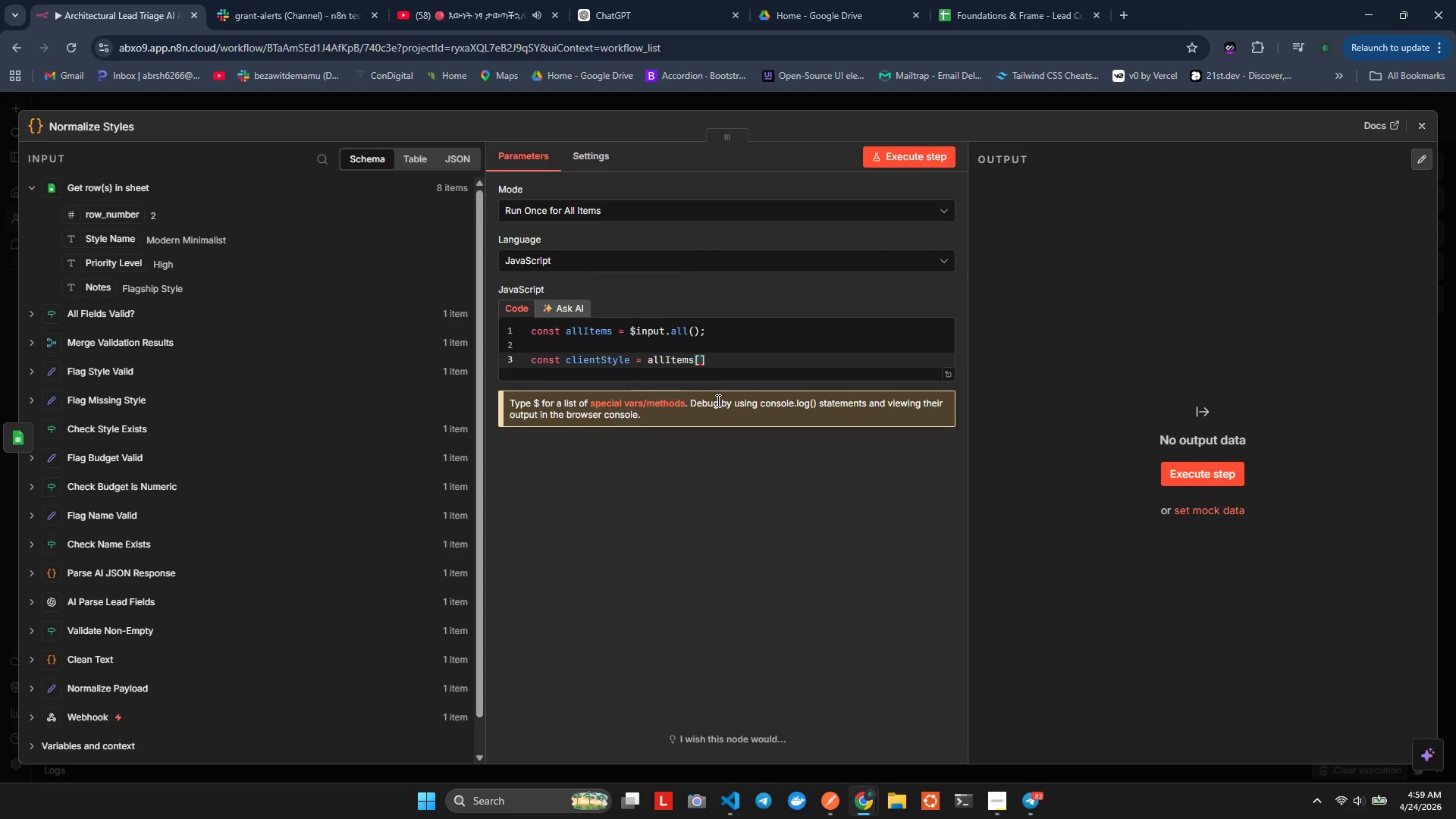 
key(0)
 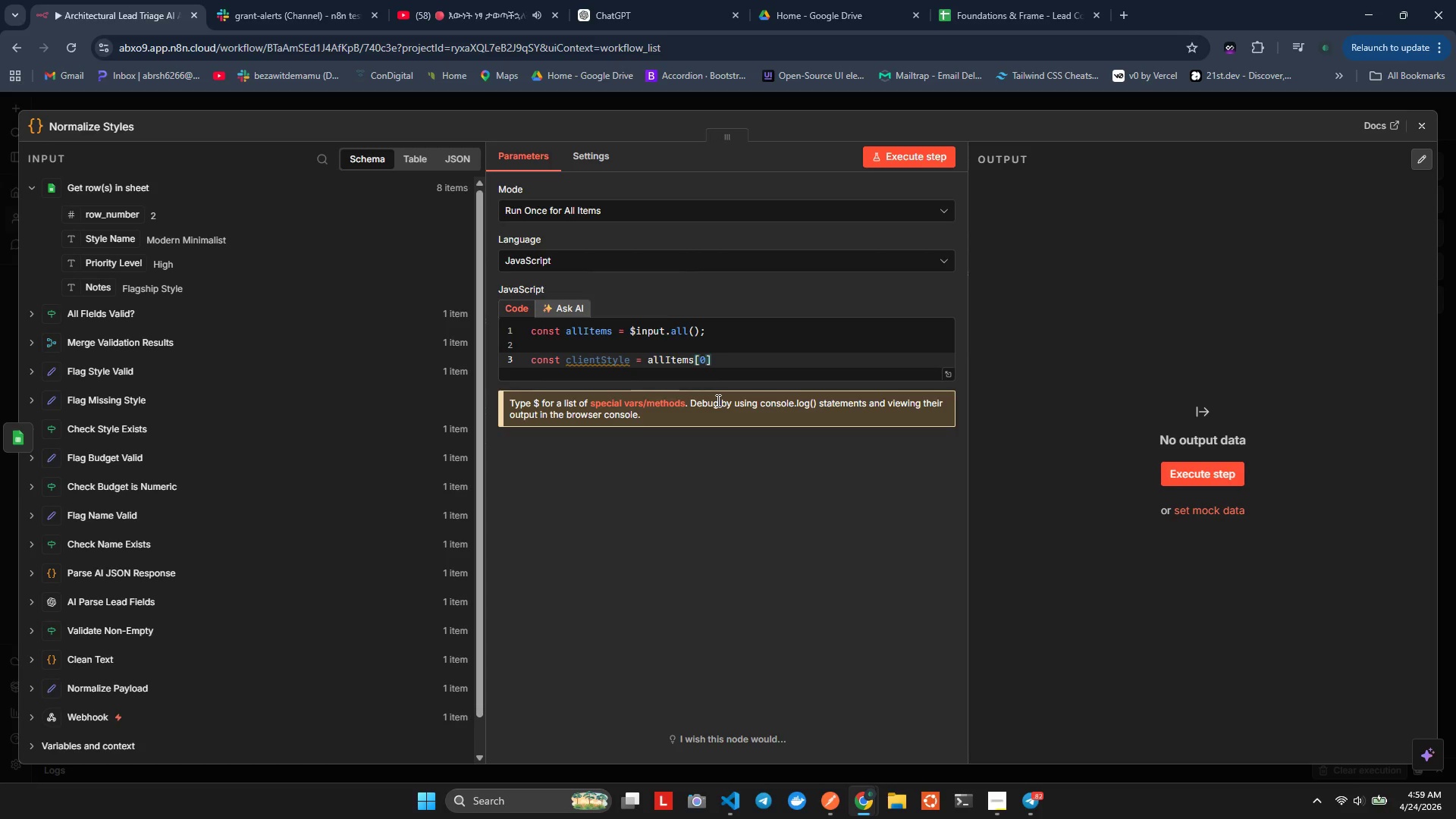 
key(ArrowRight)
 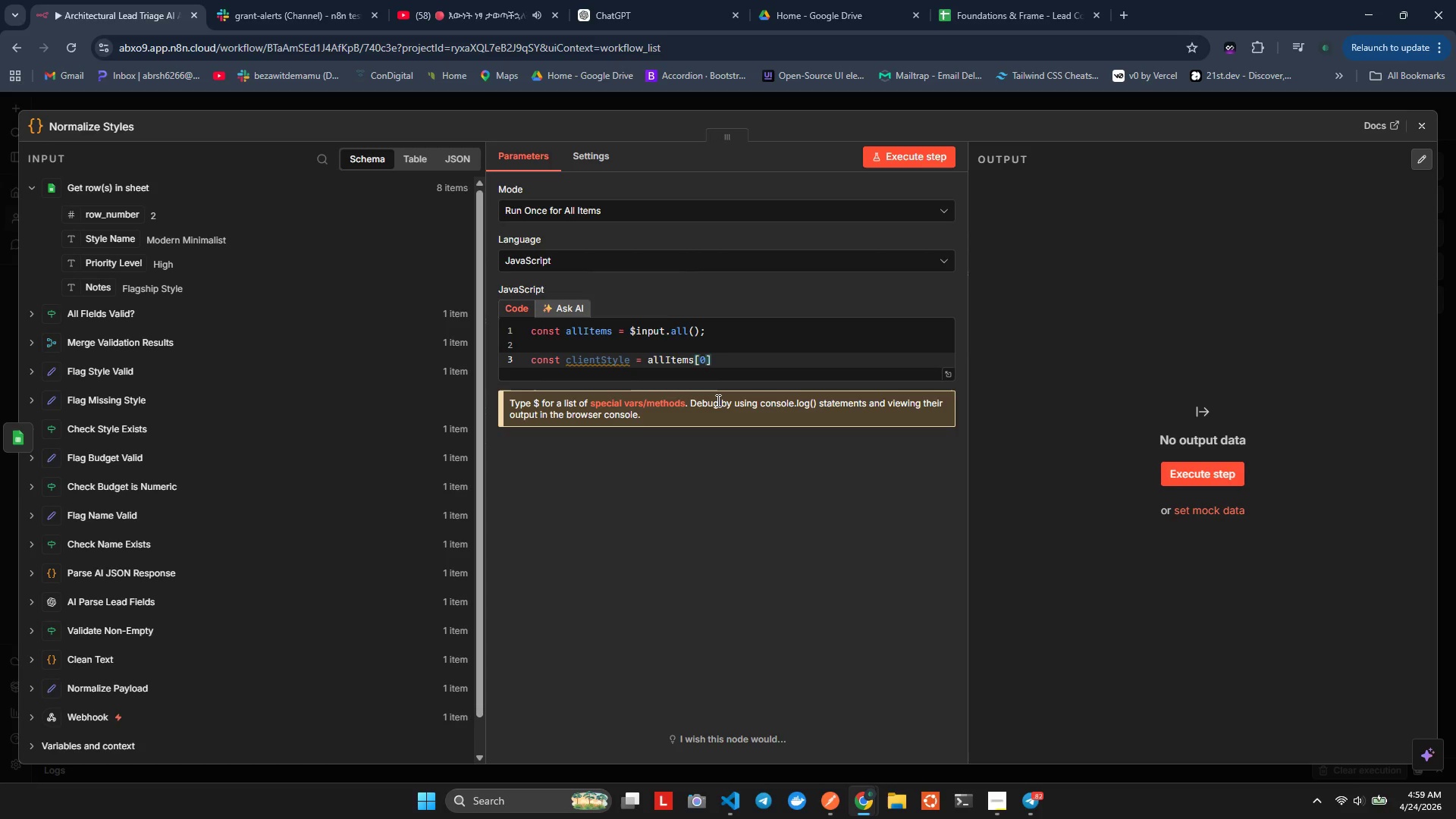 
key(Shift+Slash)
 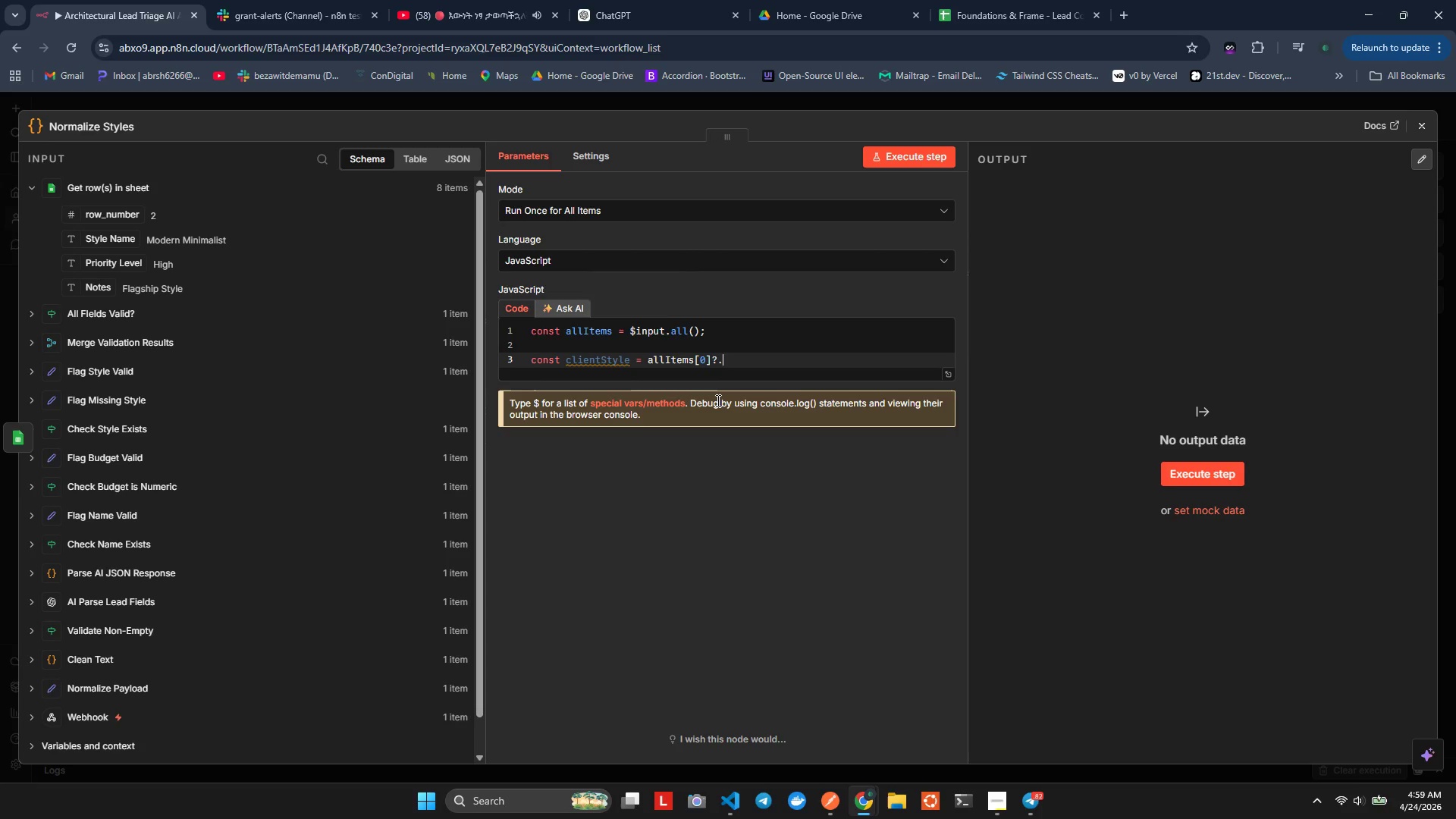 
key(Period)
 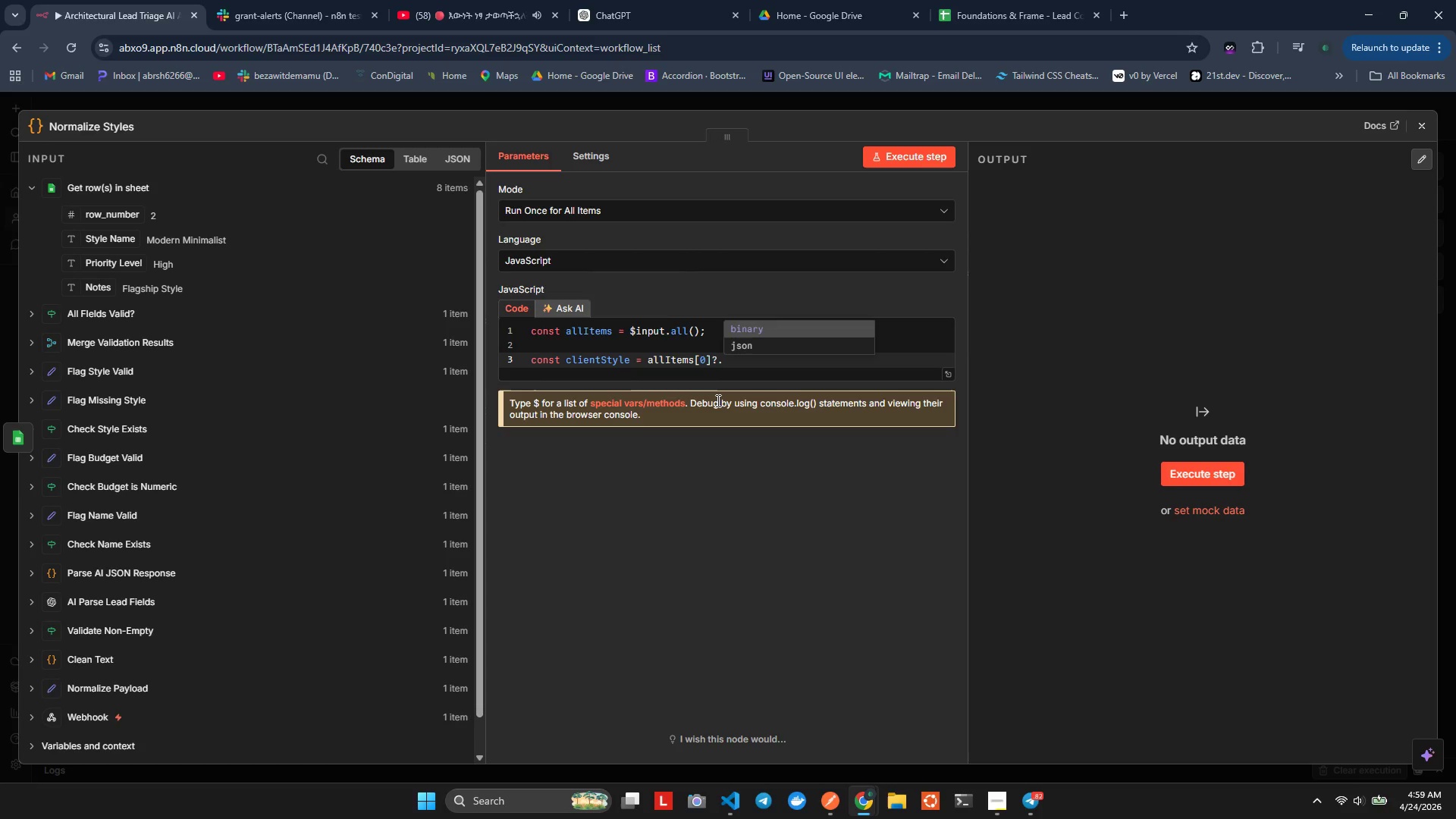 
key(ArrowDown)
 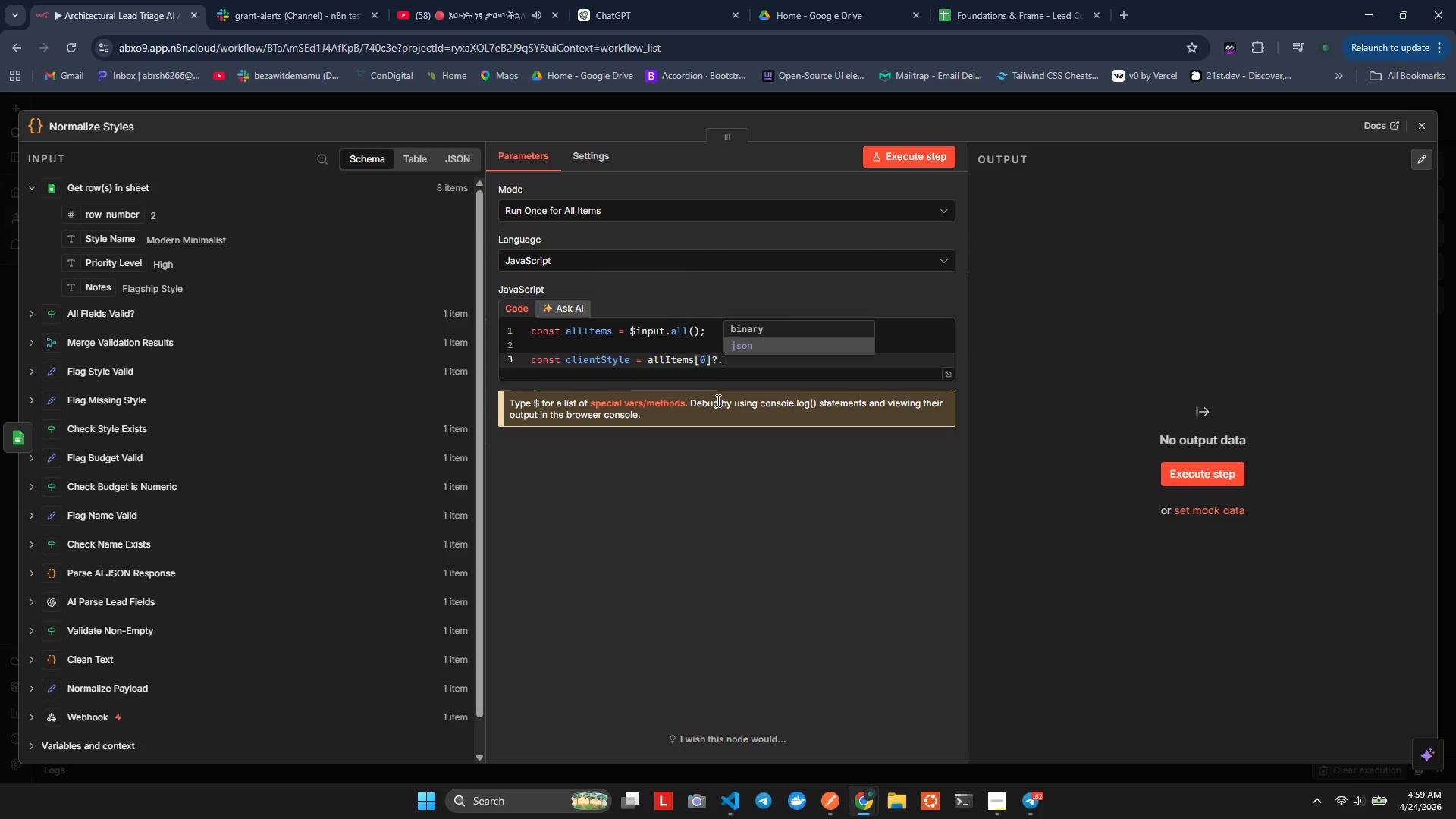 
key(Shift+ShiftRight)
 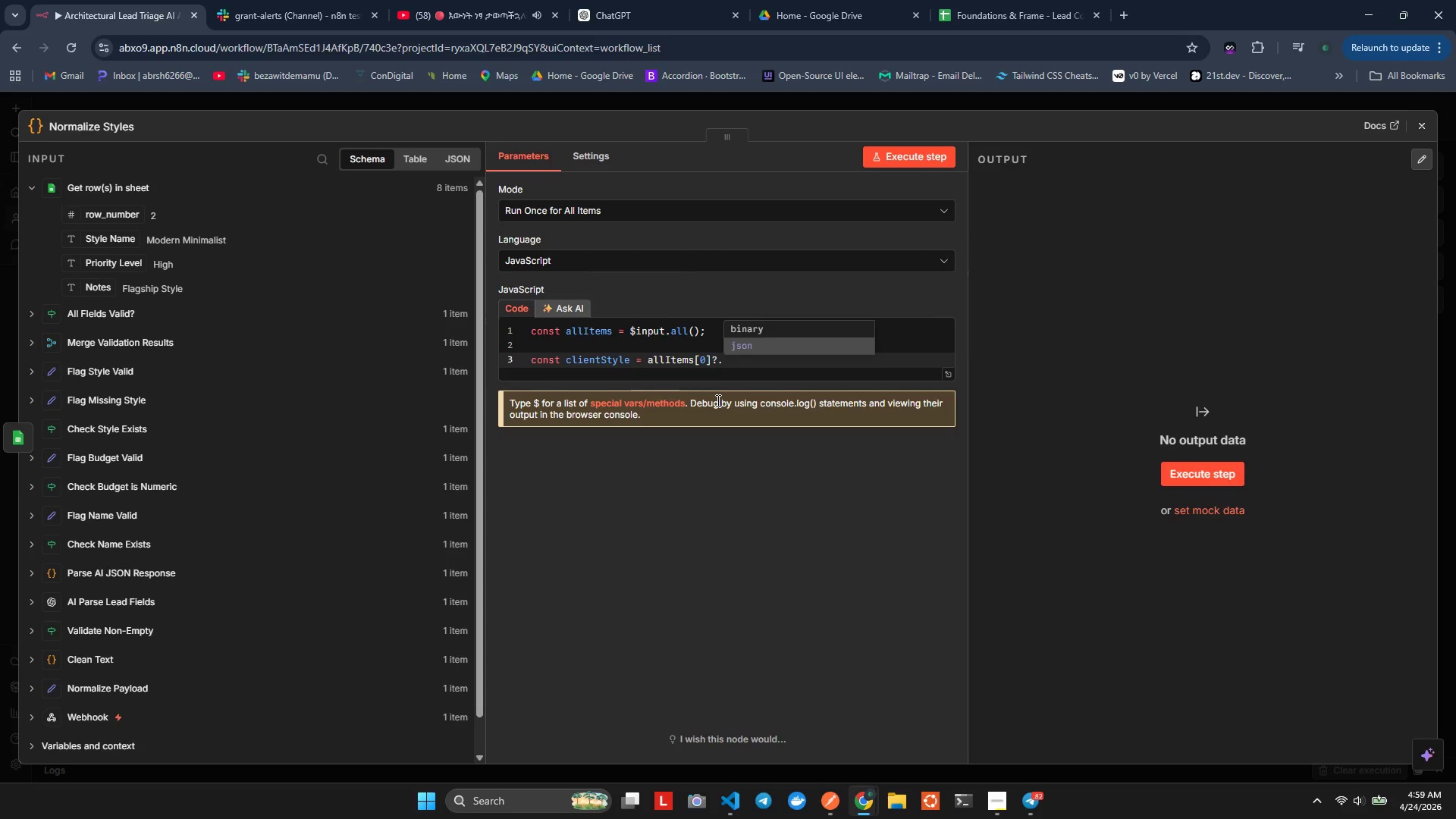 
key(Enter)
 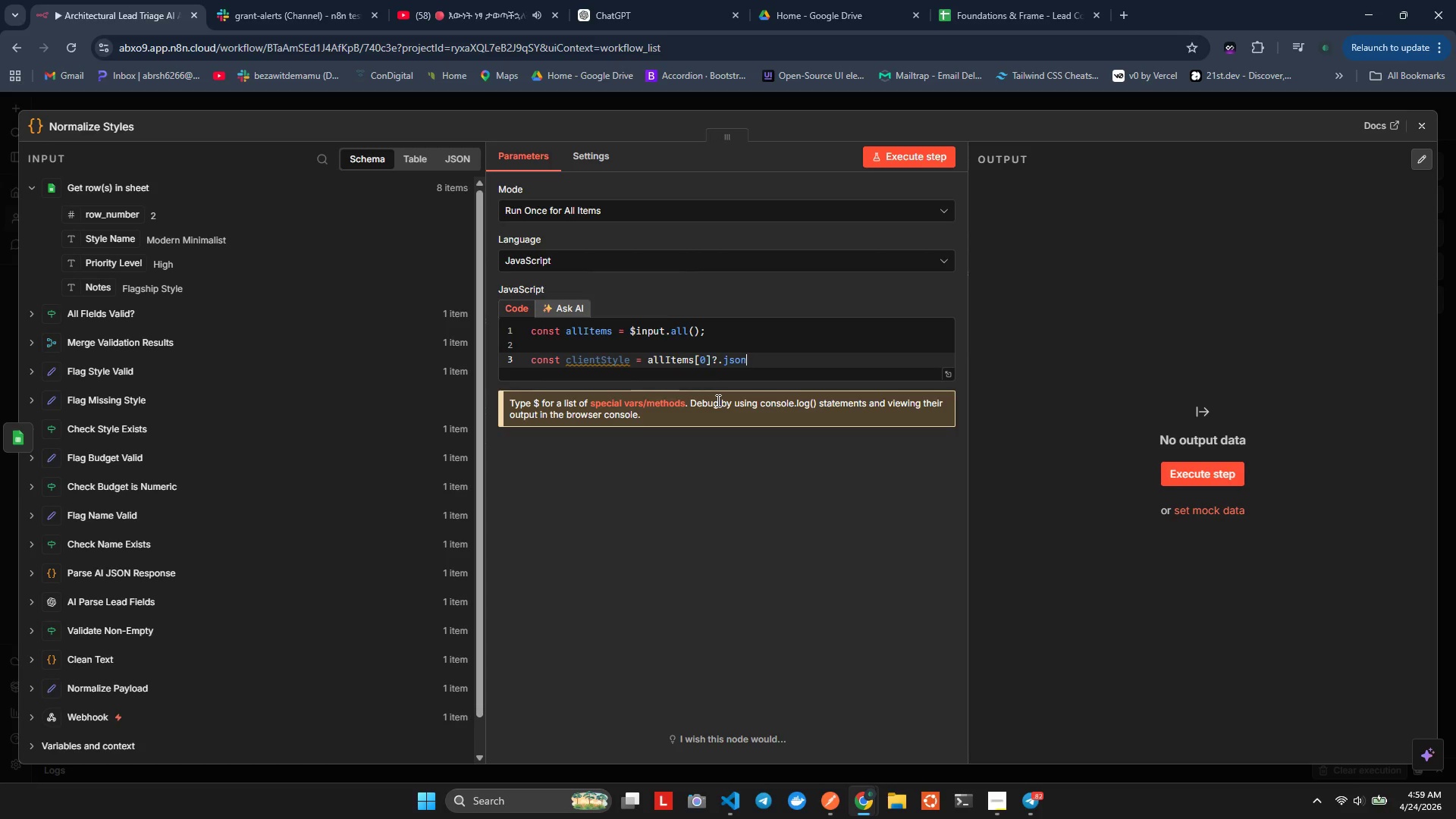 
key(Period)
 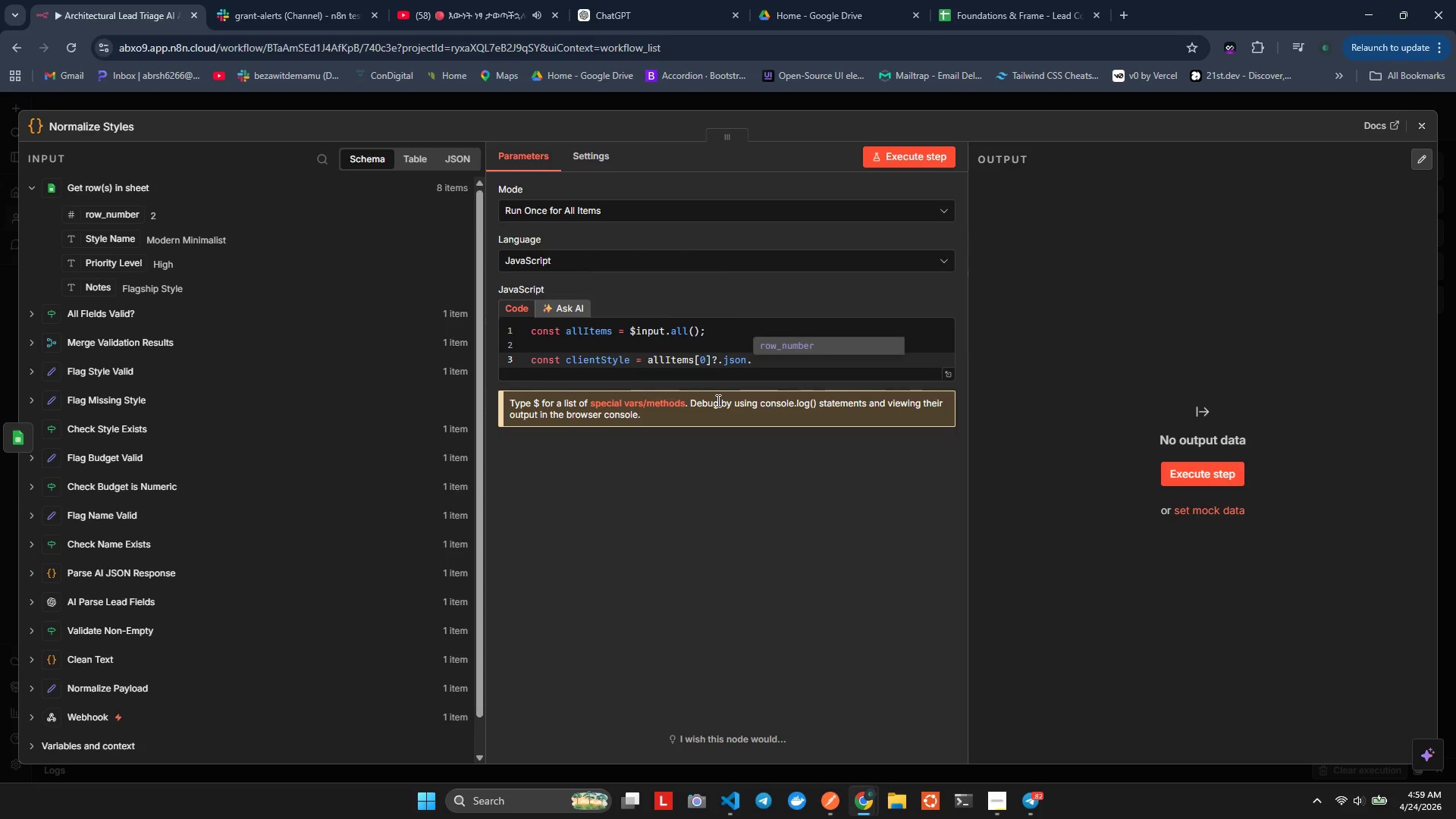 
key(P)
 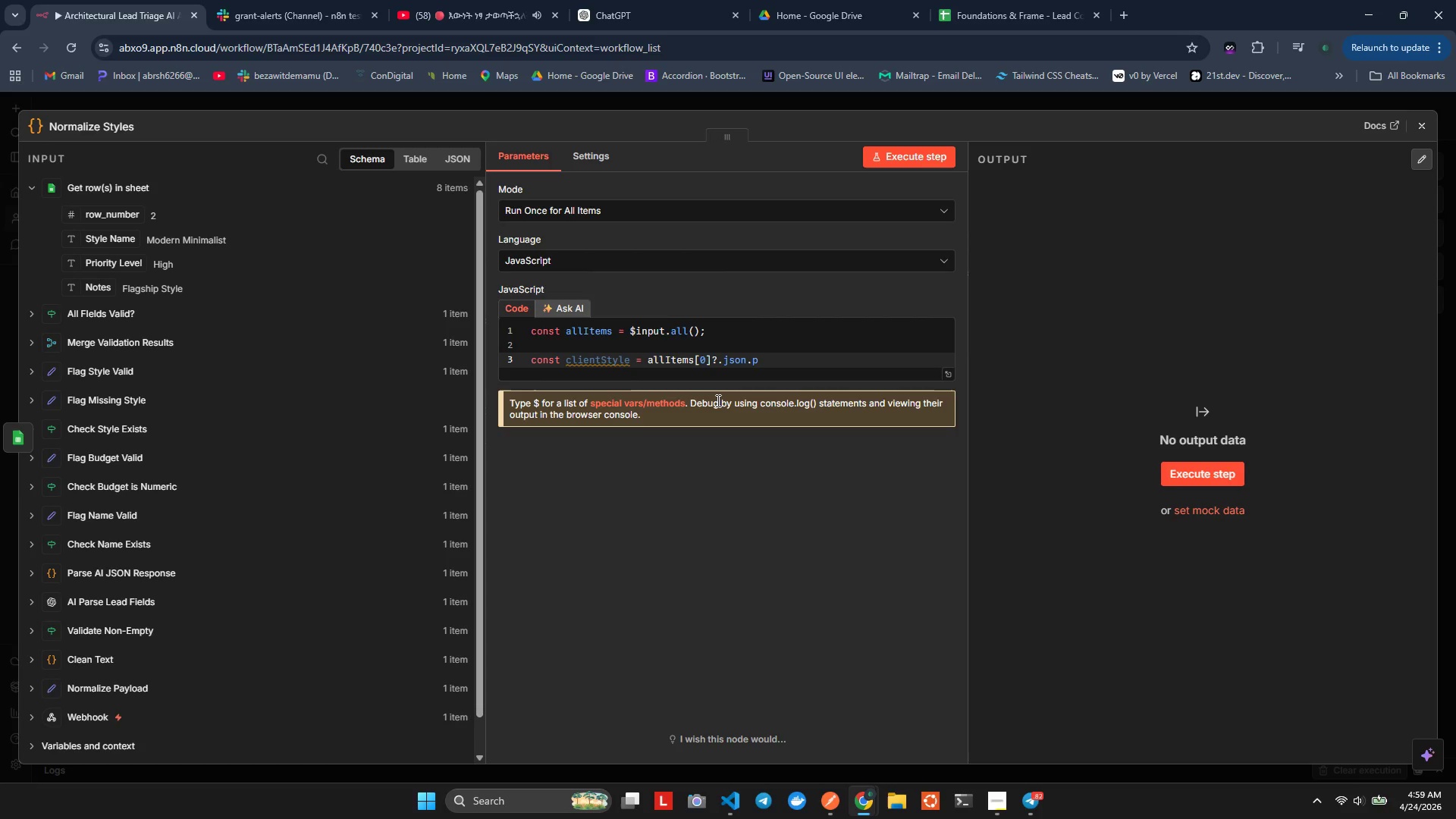 
type(arsed_stye || 0)
 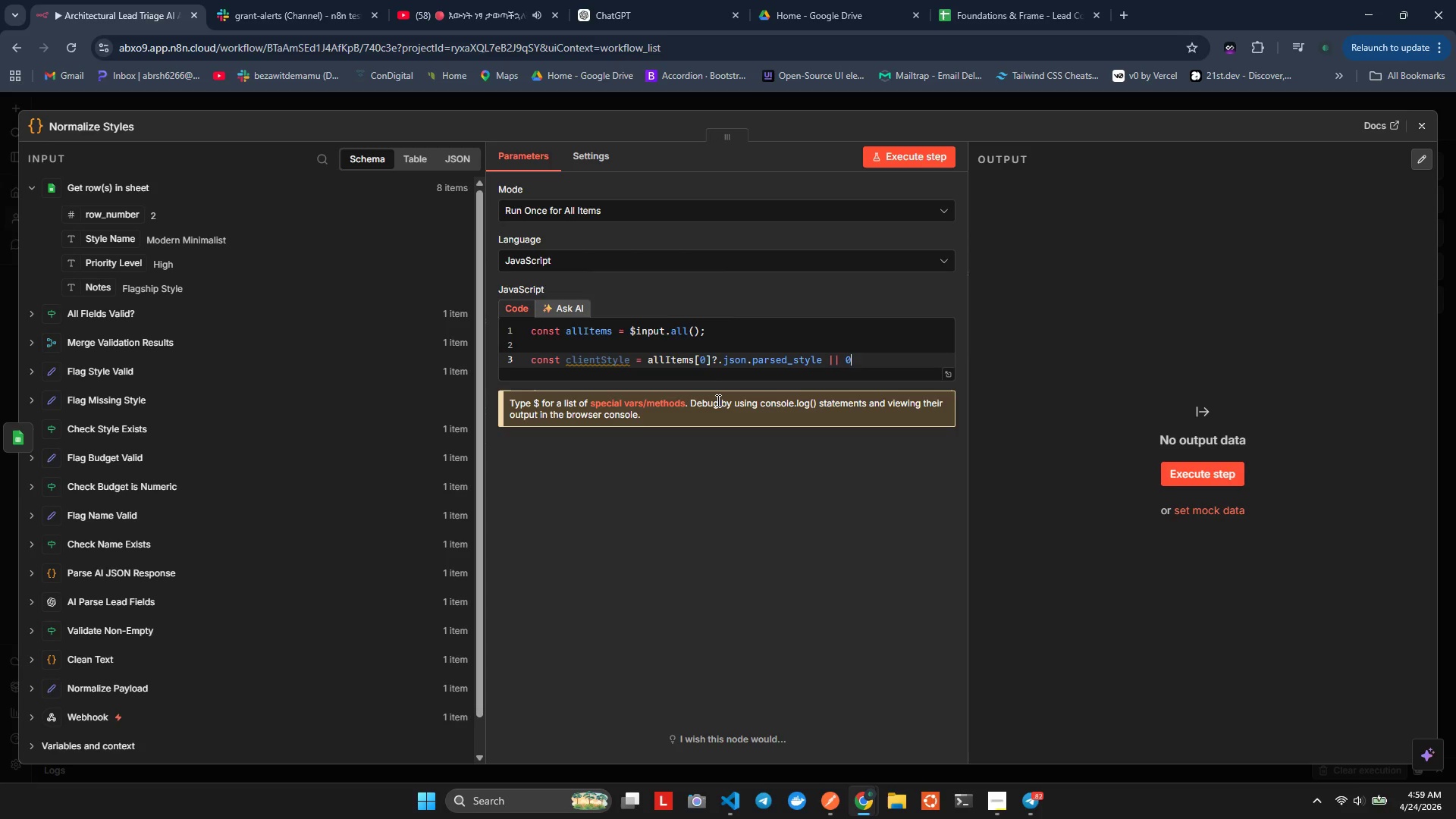 
 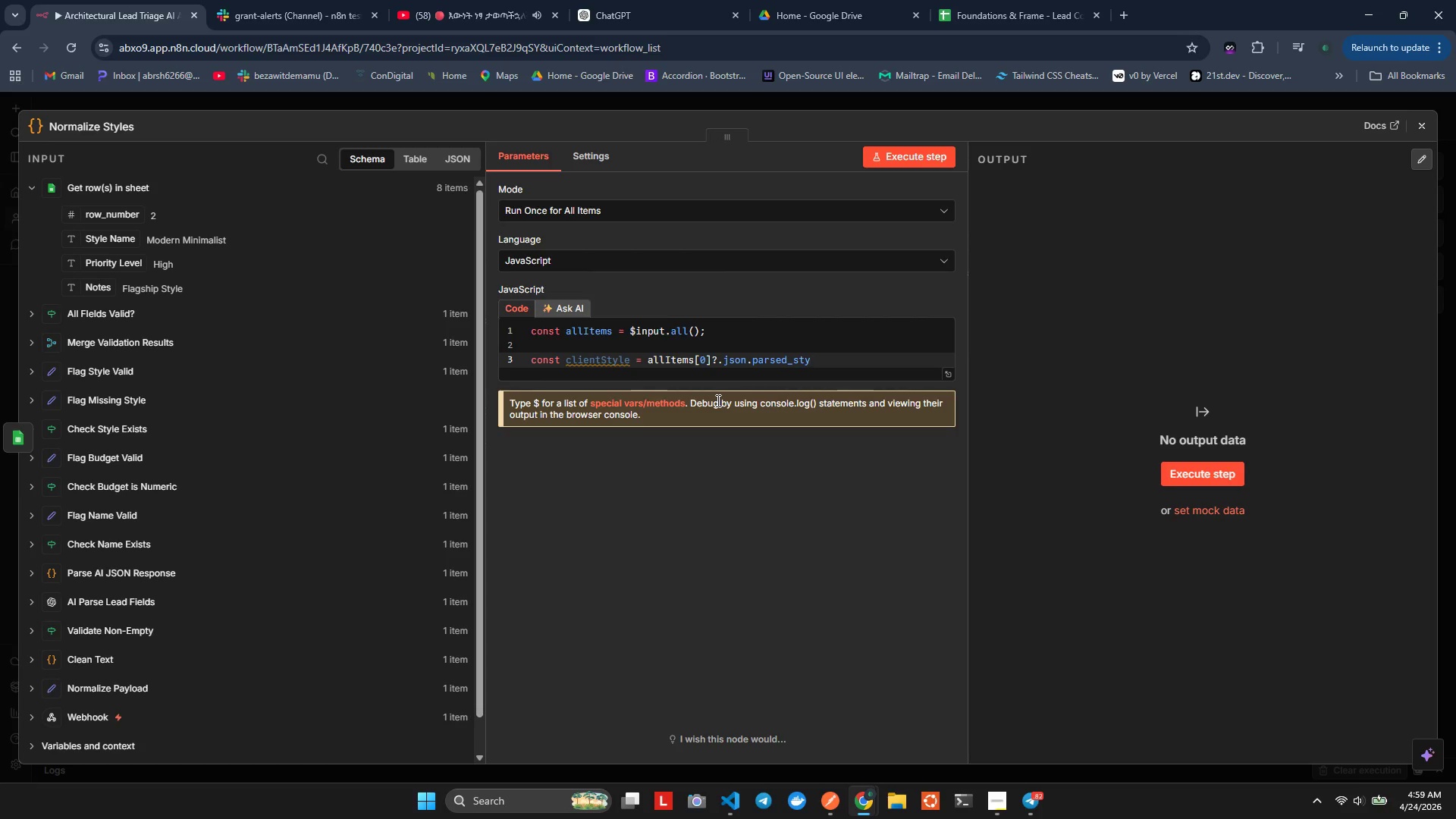 
hold_key(key=L, duration=0.31)
 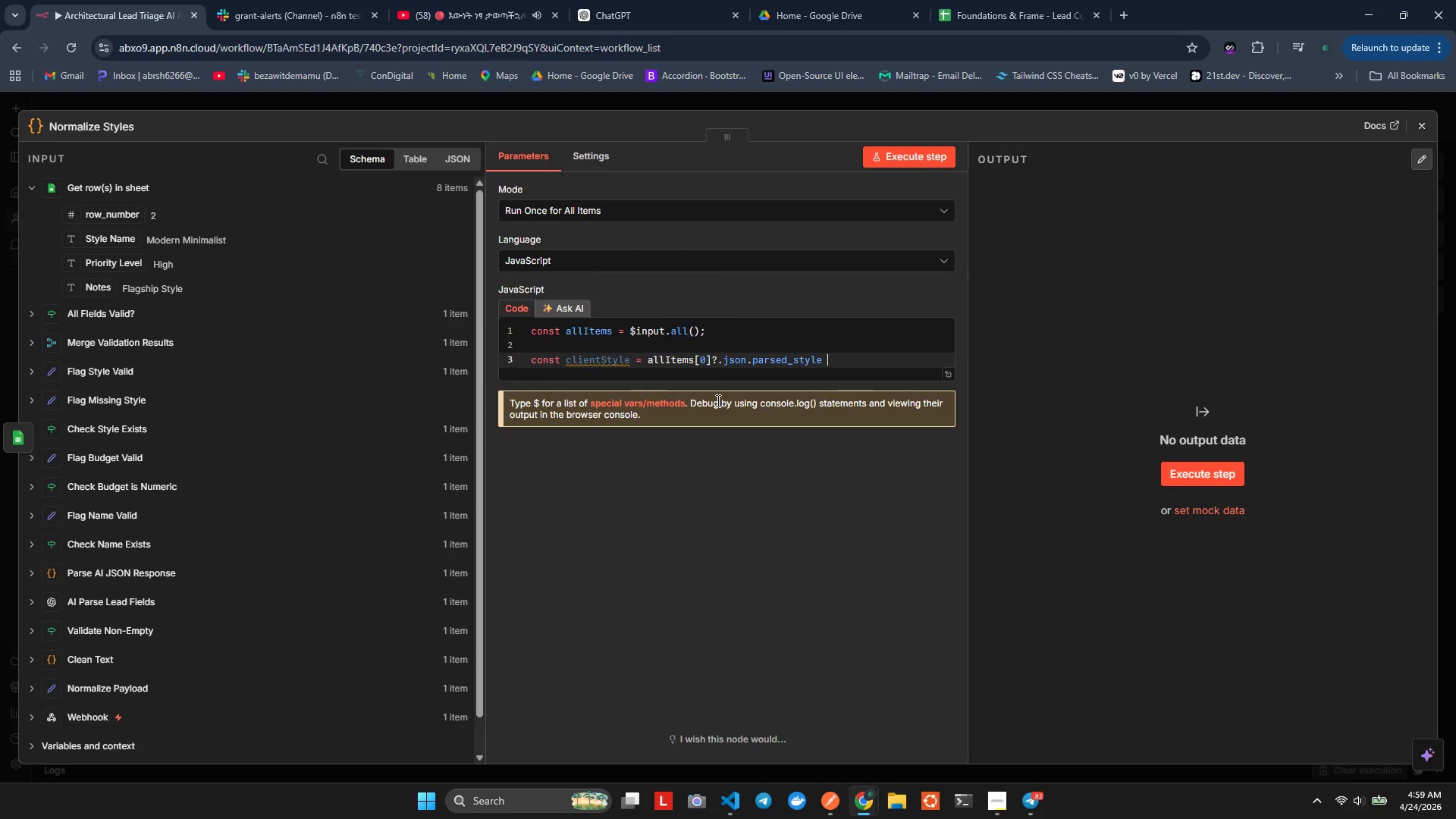 
wait(19.78)
 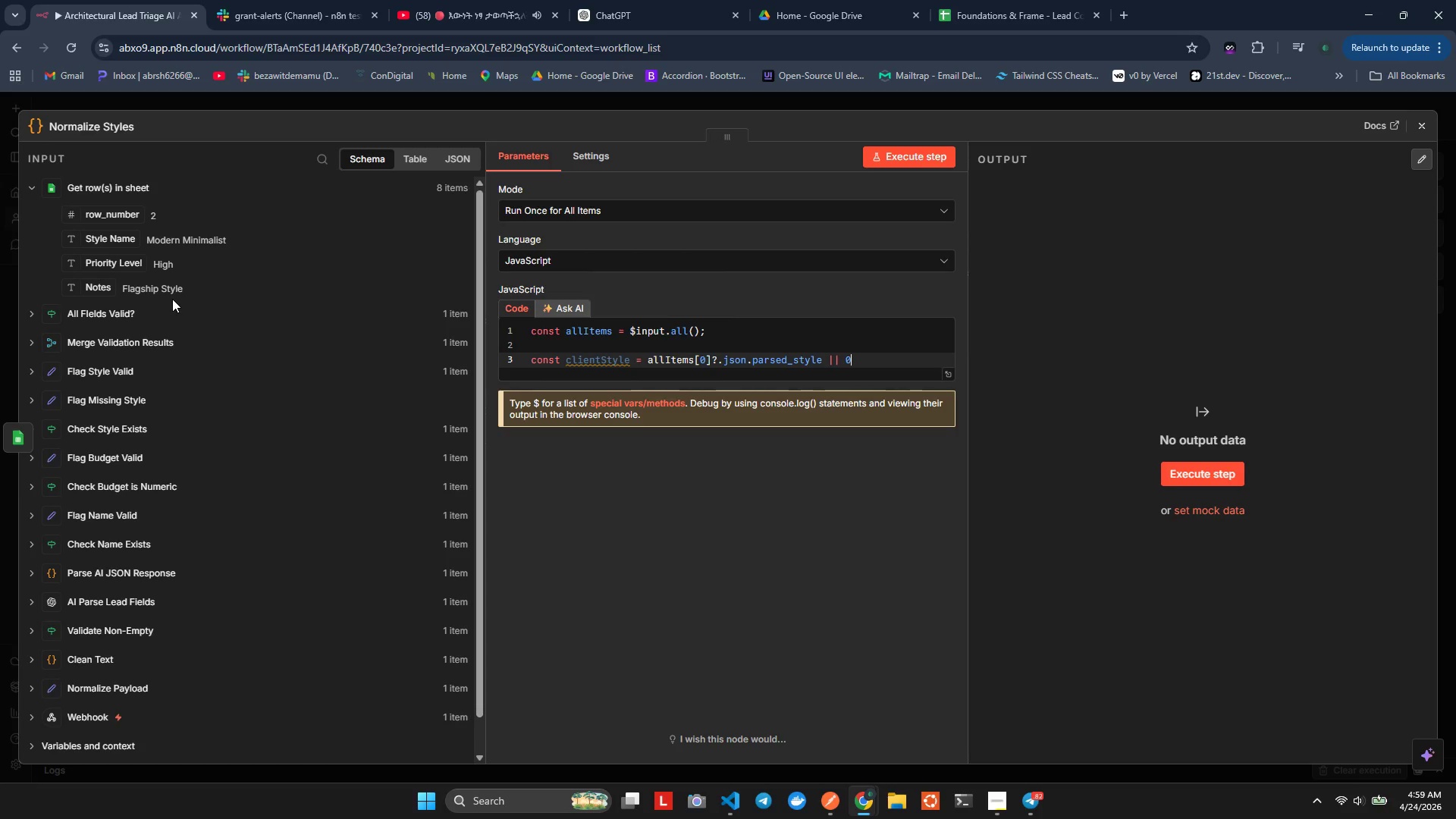 
key(Semicolon)
 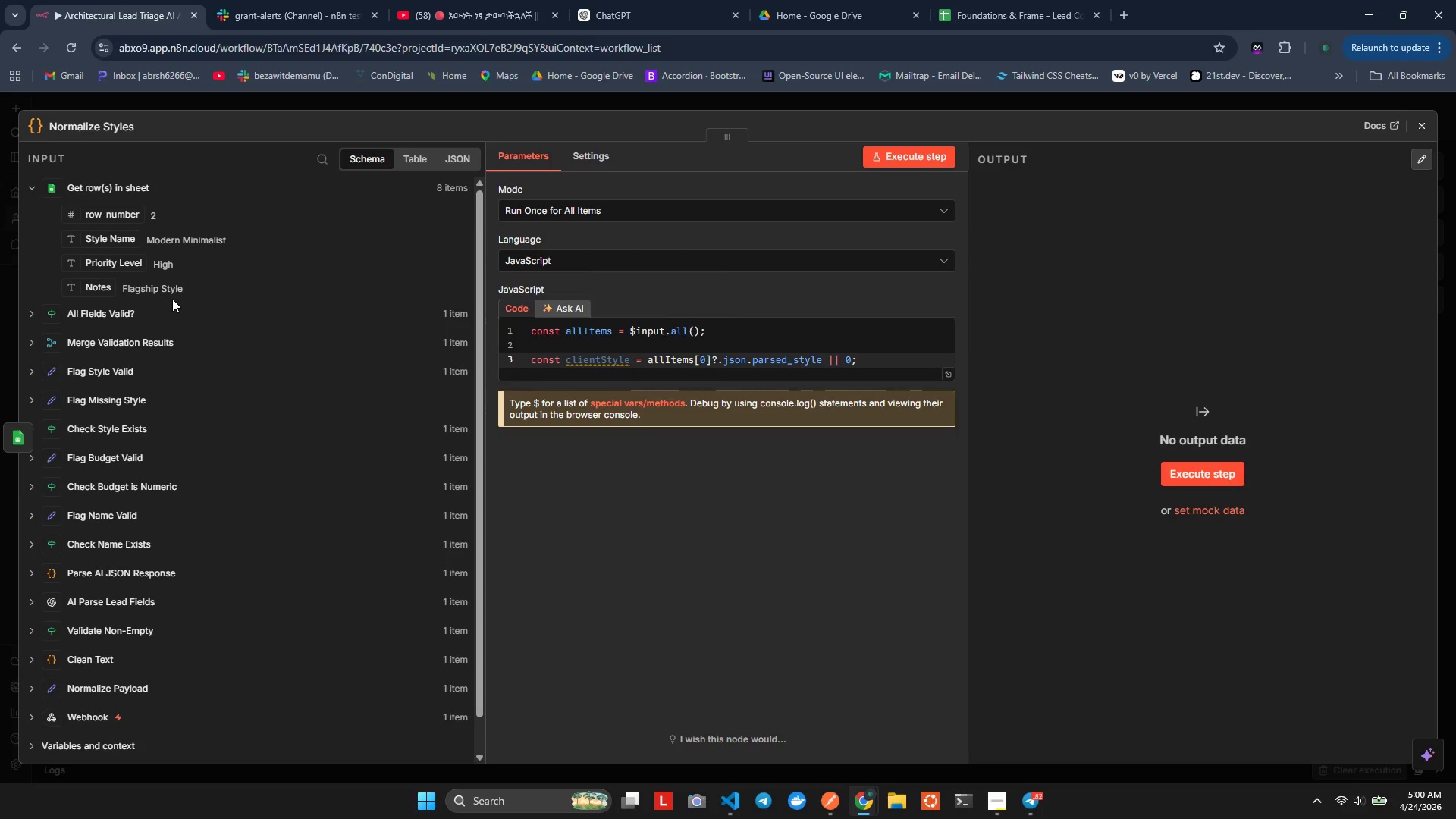 
wait(22.59)
 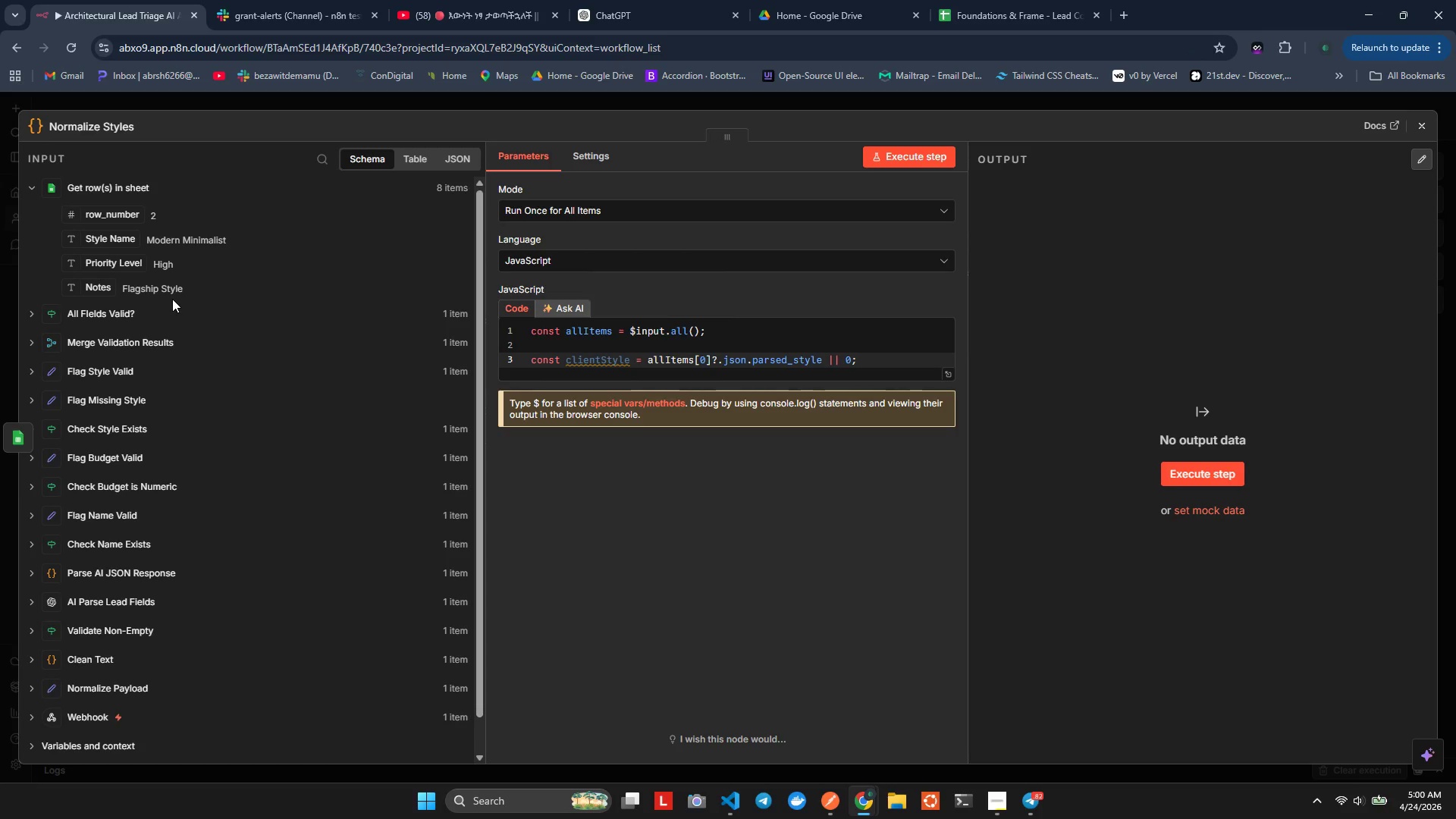 
key(ArrowLeft)
 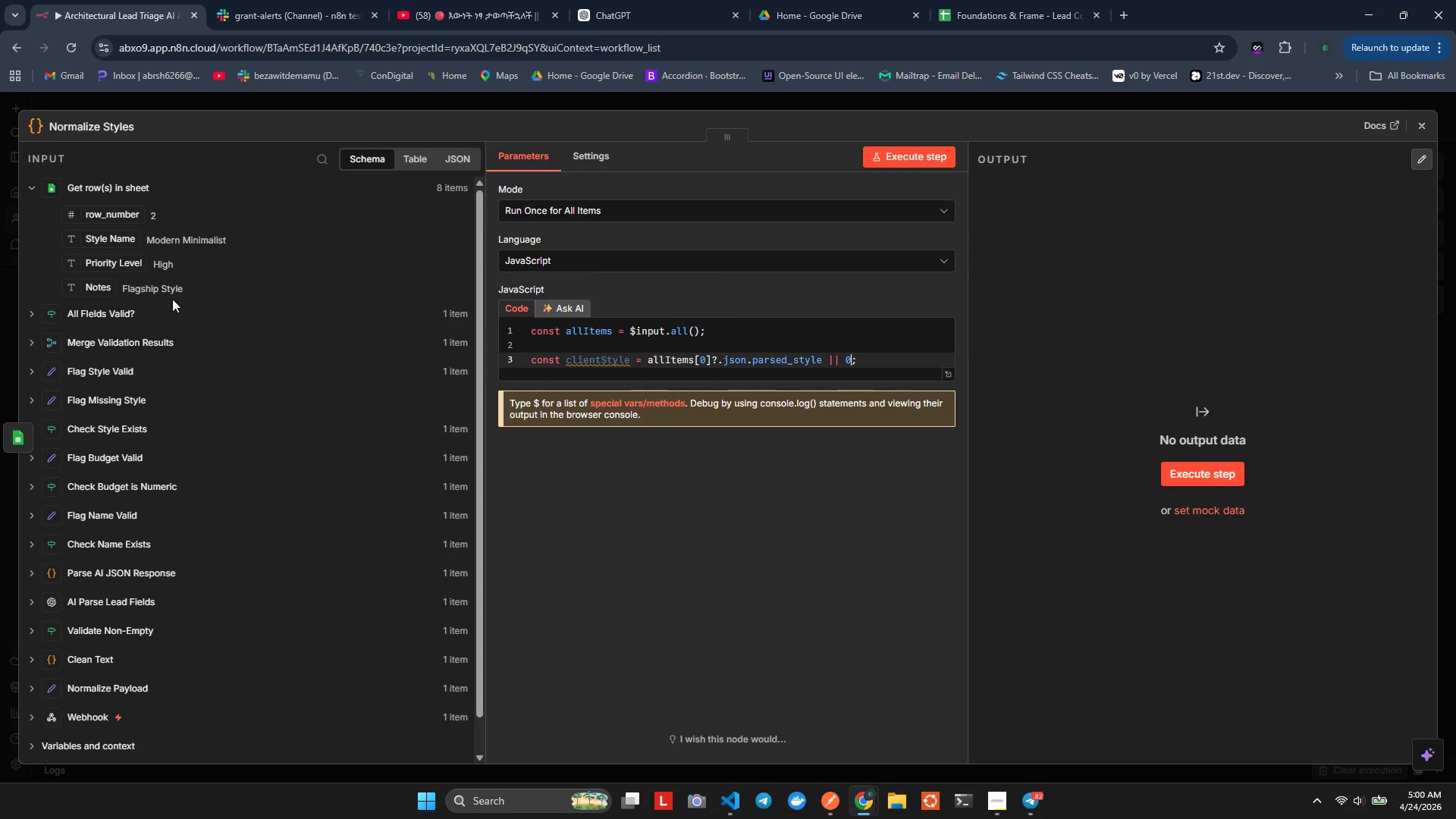 
key(Backspace)
 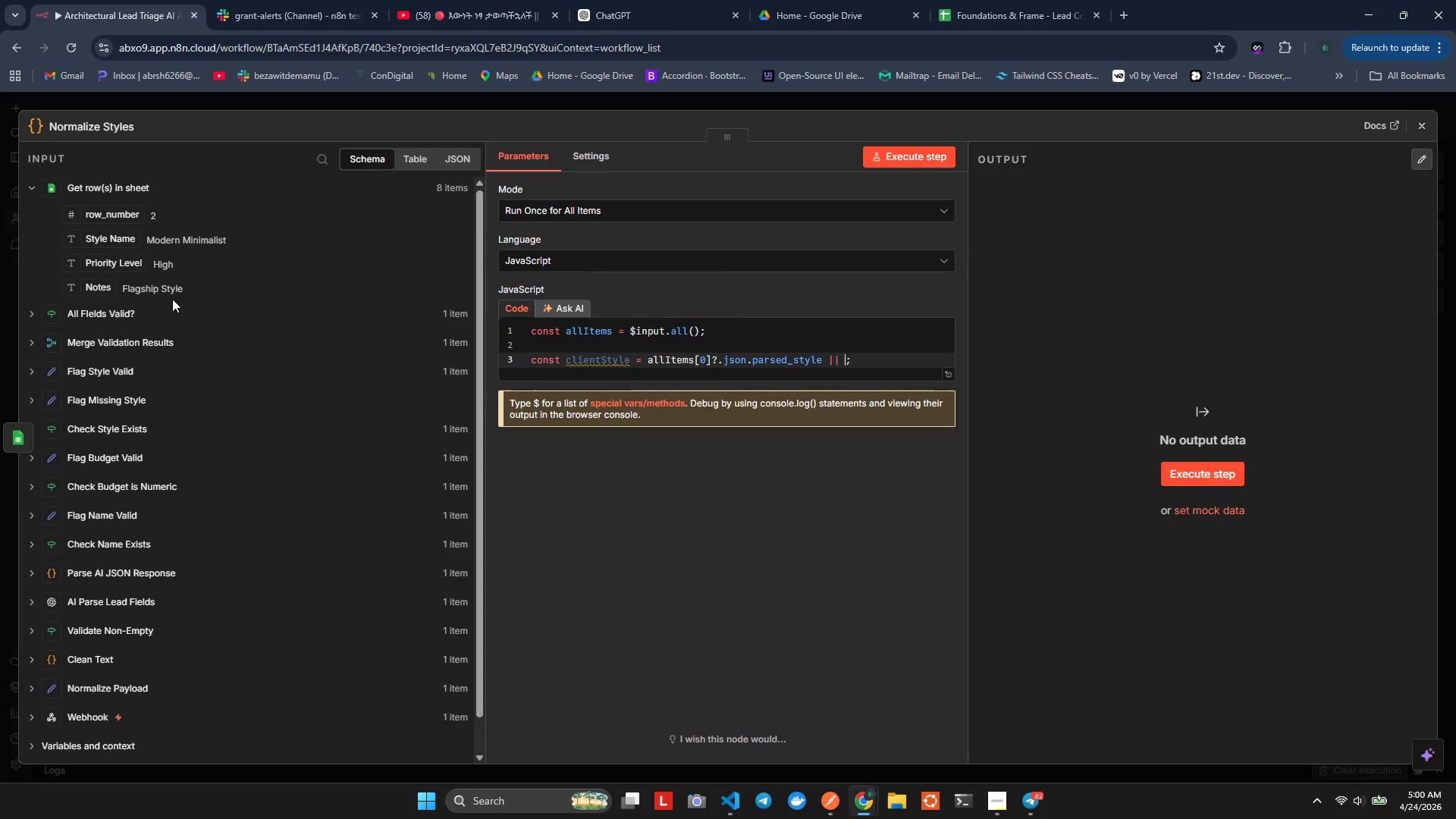 
key(Shift+Quote)
 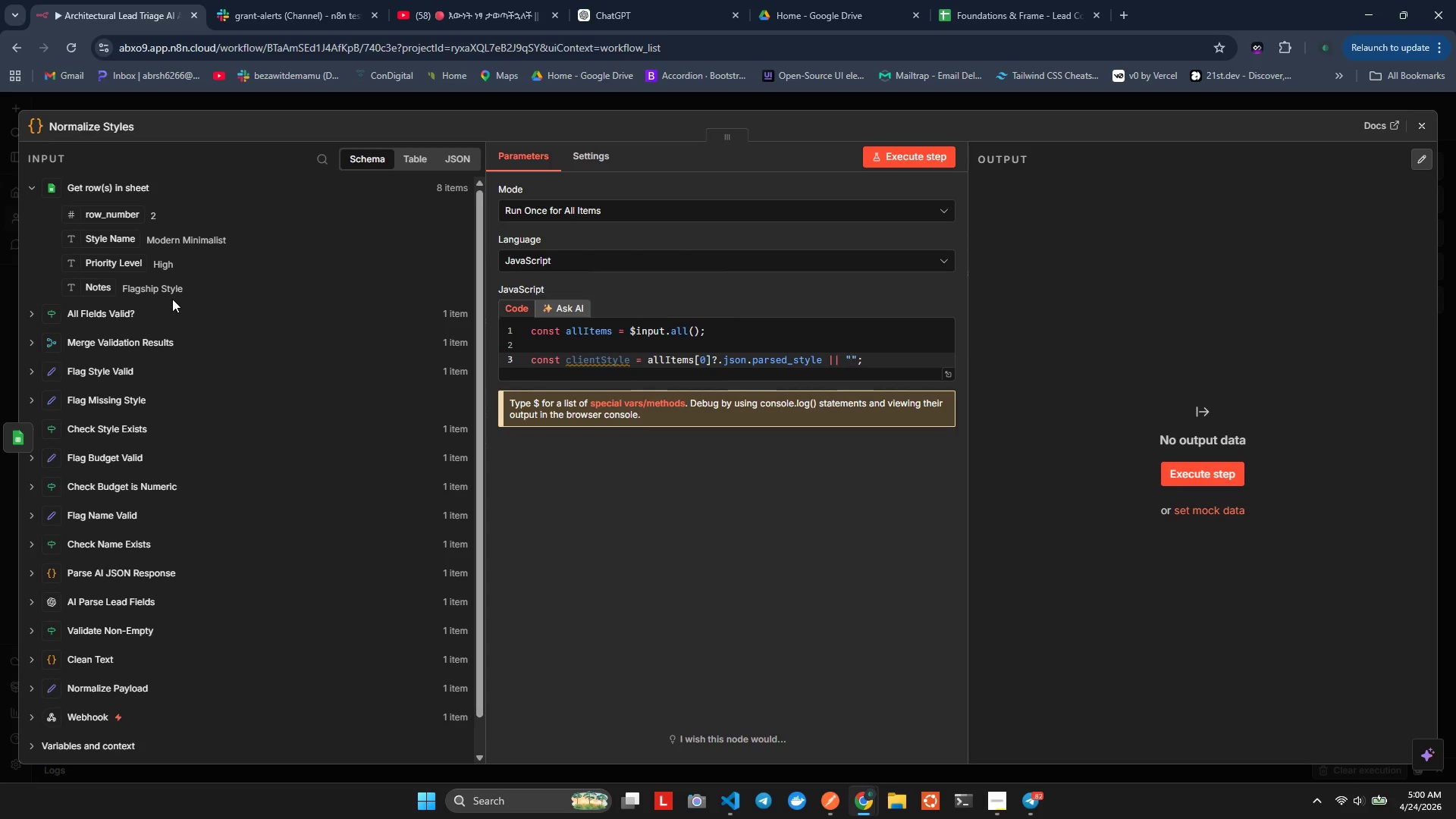 
key(Alt+Shift+F)
 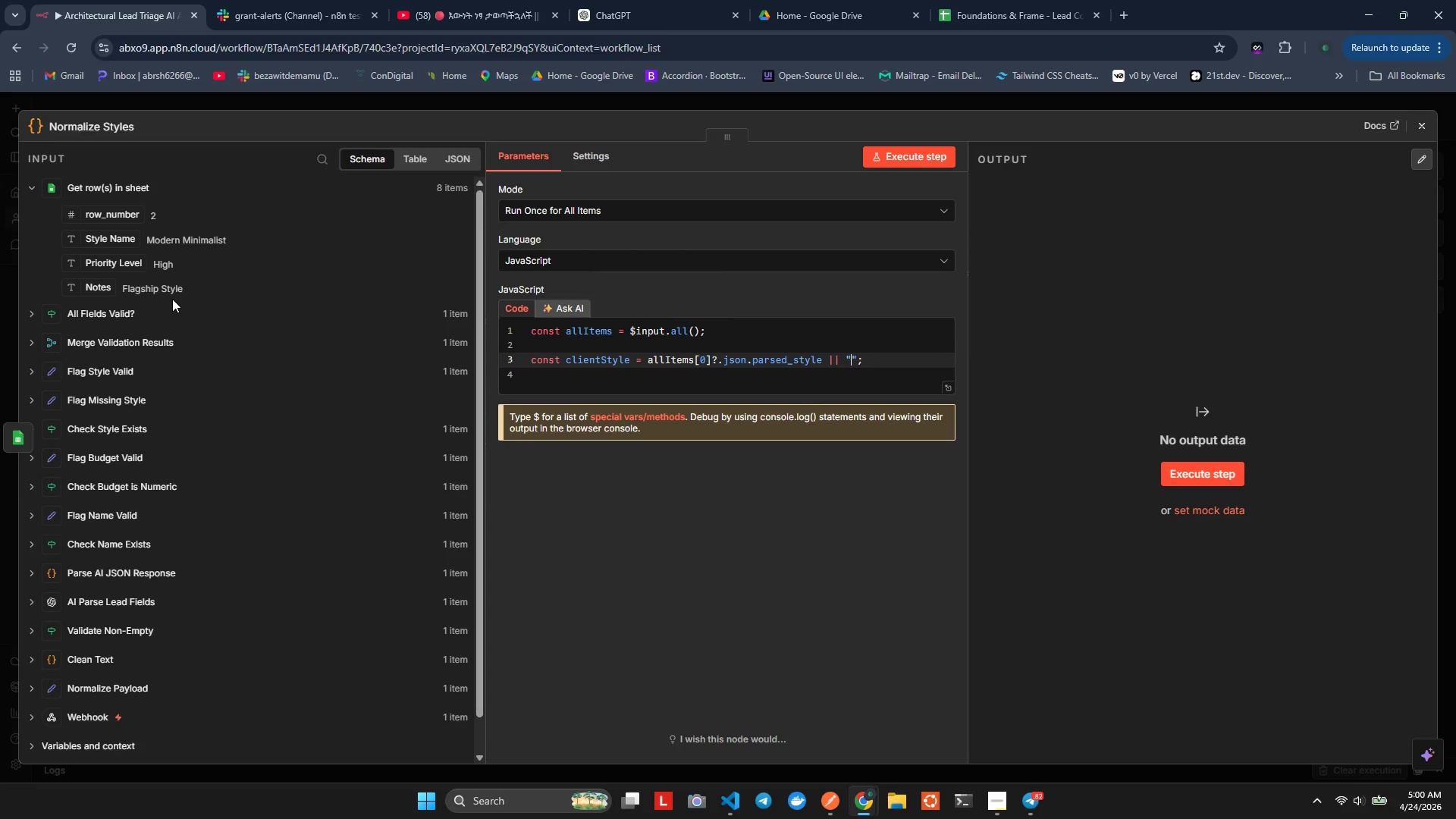 
key(ArrowRight)
 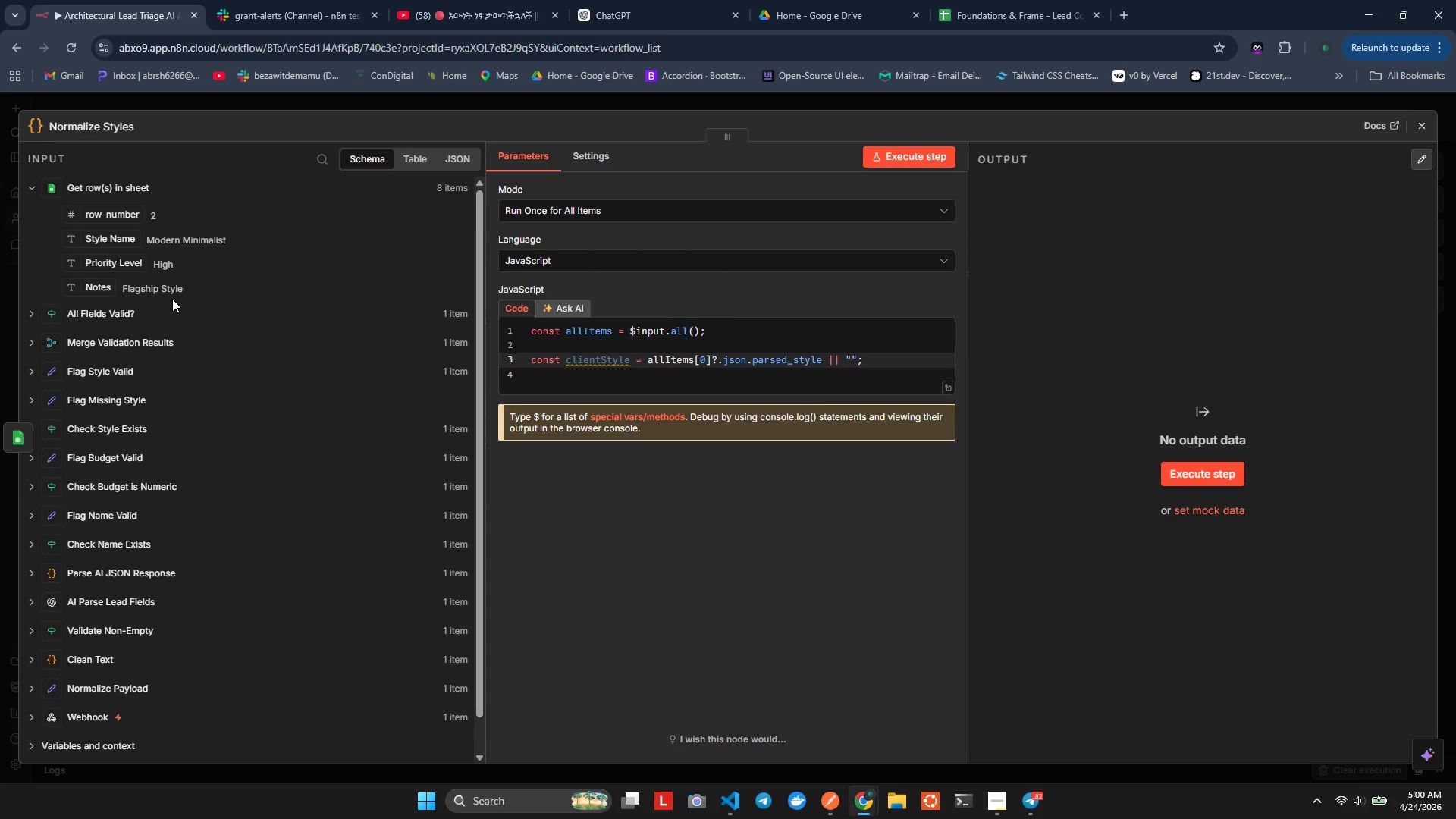 
key(ArrowRight)
 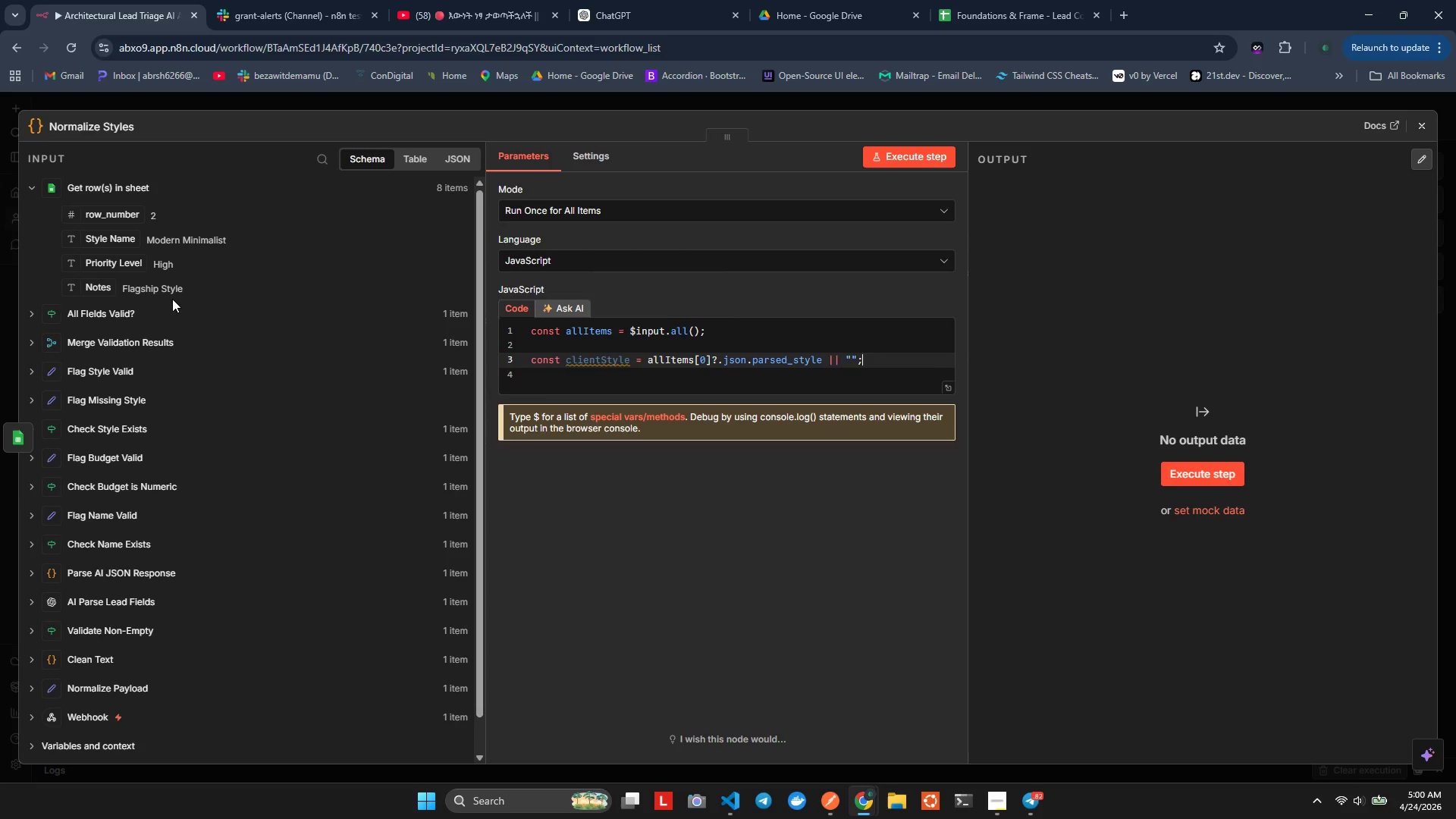 
key(Enter)
 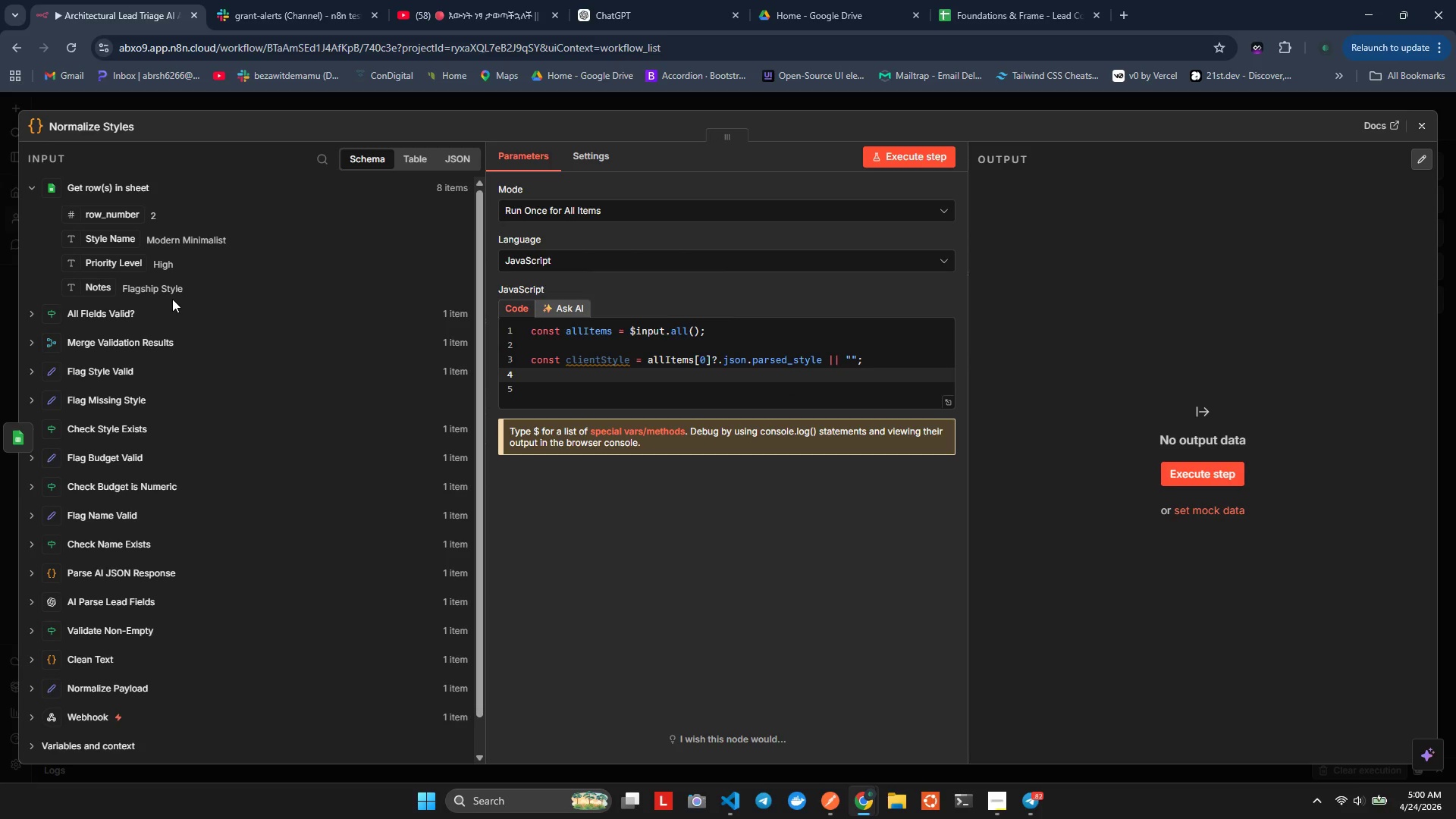 
wait(5.84)
 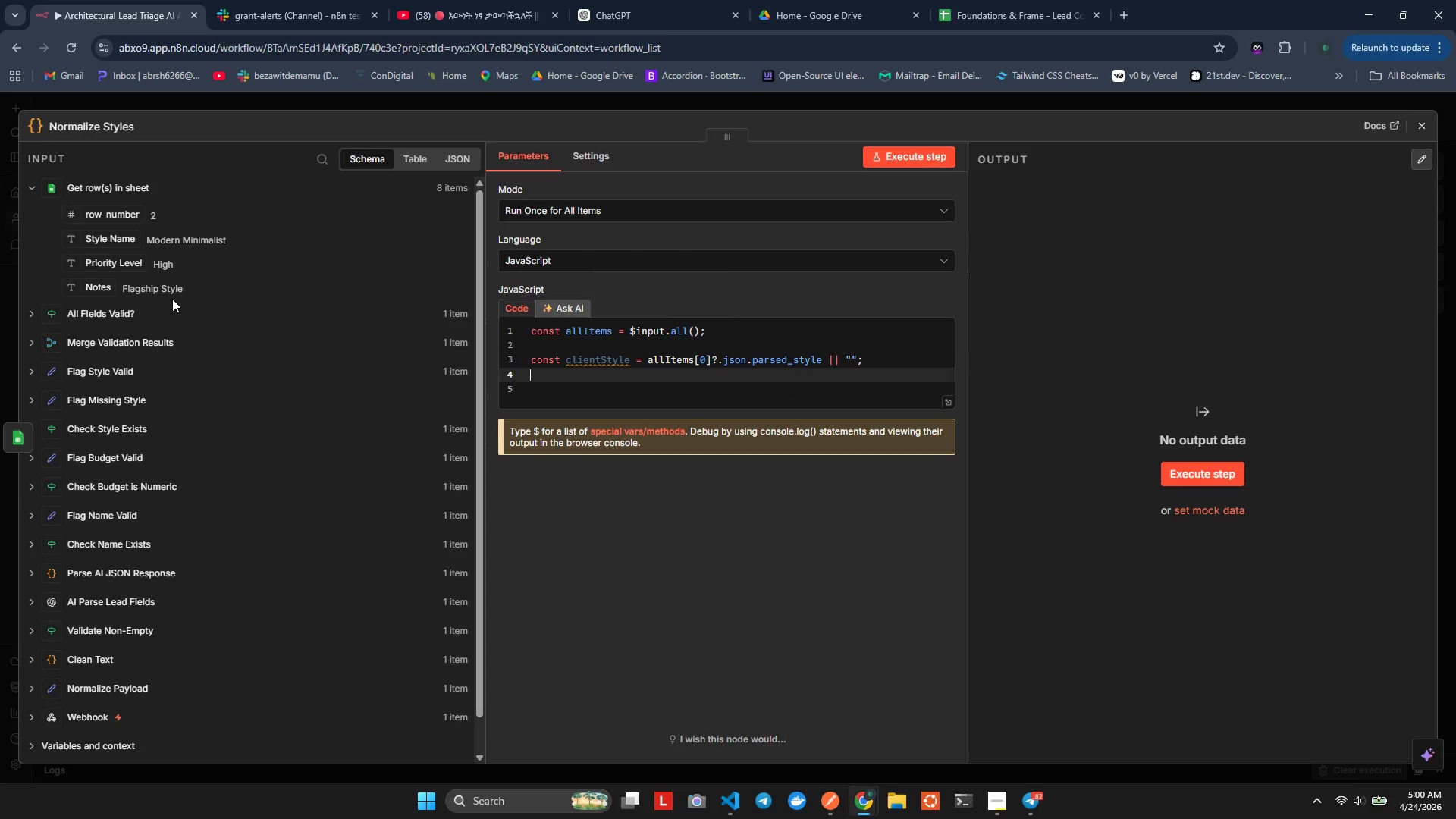 
type(cnst nrmalizedClentStyle = clie)
 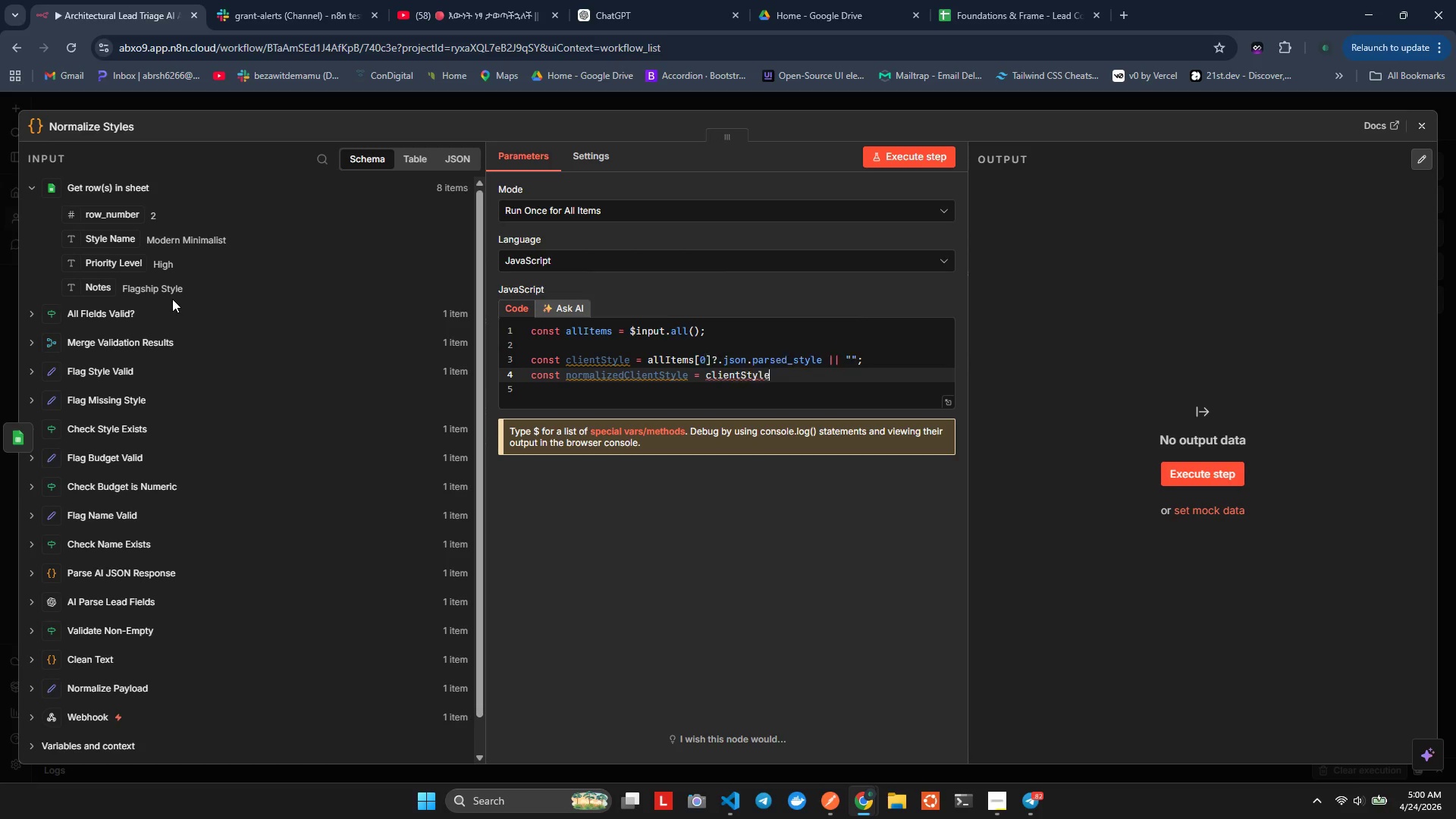 
hold_key(key=O, duration=0.45)
 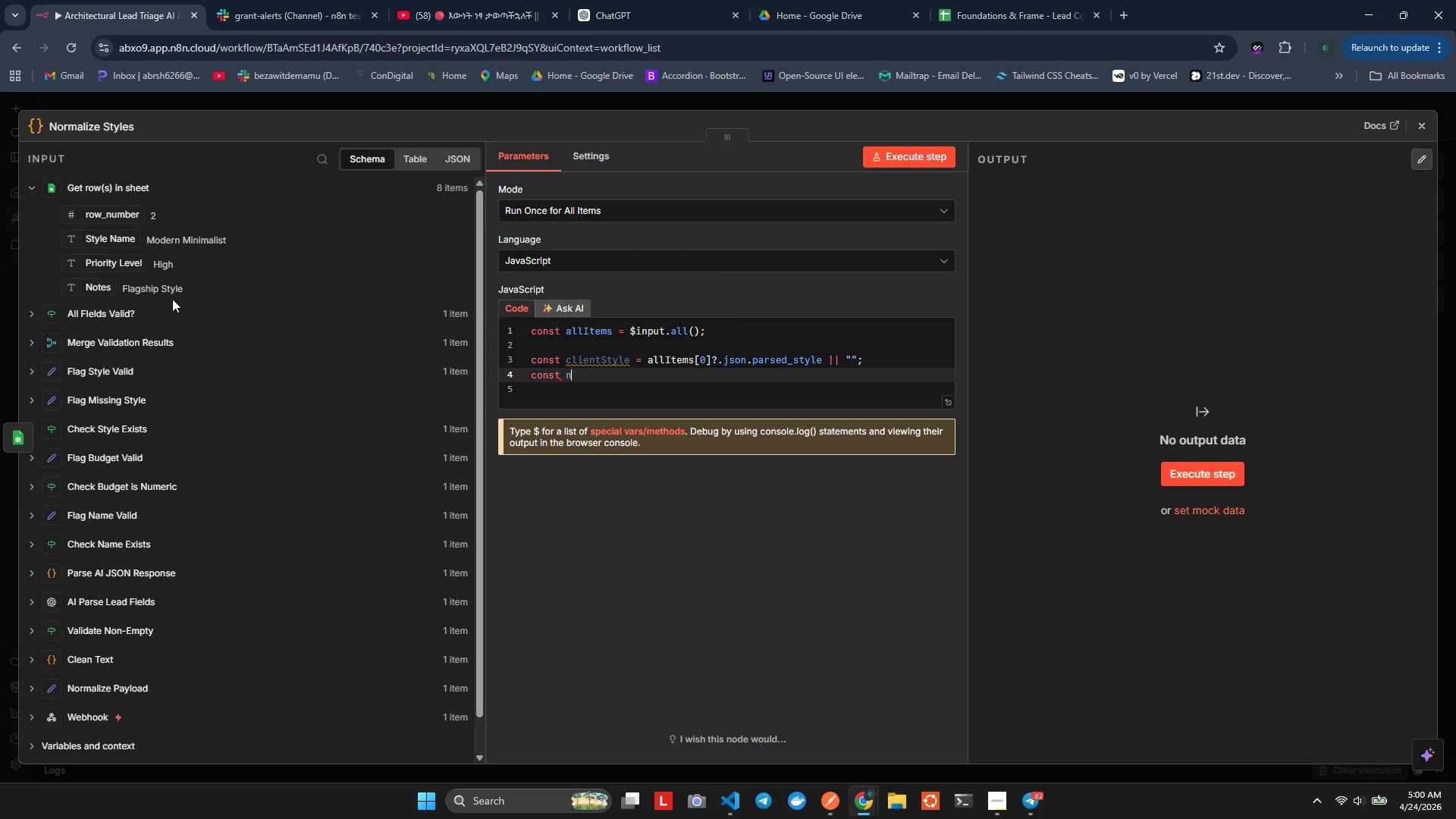 
hold_key(key=O, duration=0.33)
 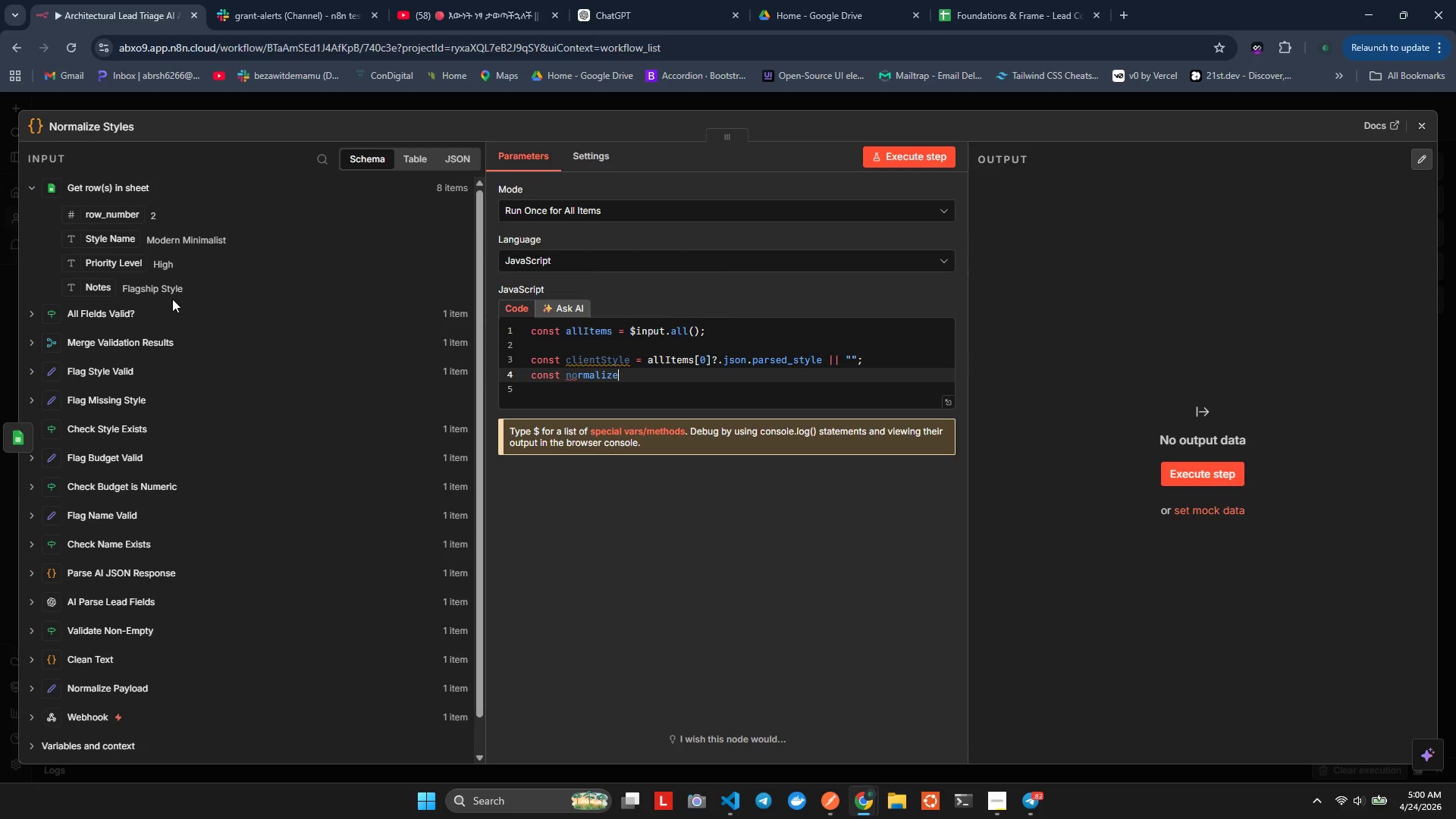 
key(Enter)
 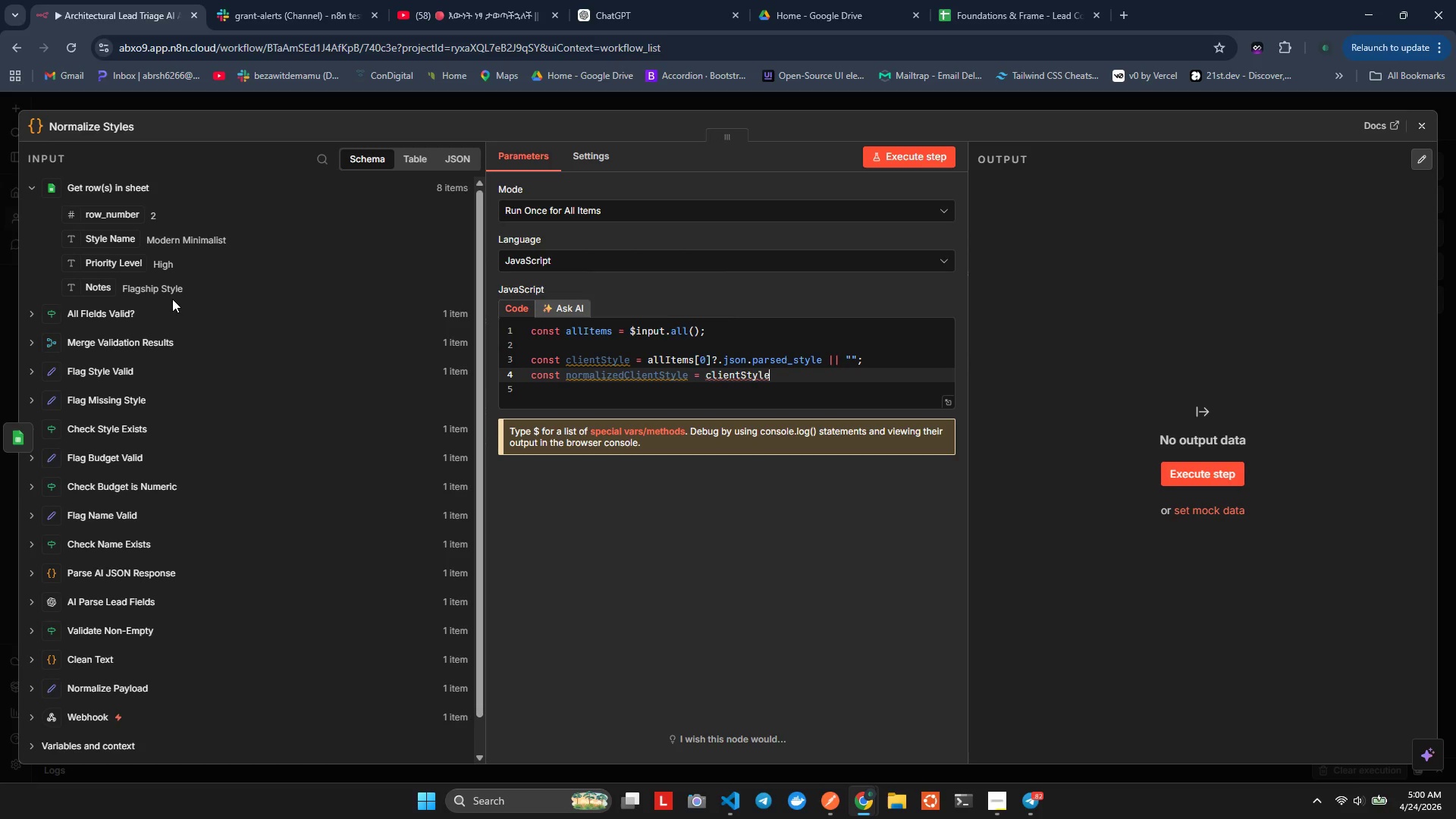 
type(.tolowerCase().trim()'\)
key(Backspace)
key(Backspace)
type(;F)
 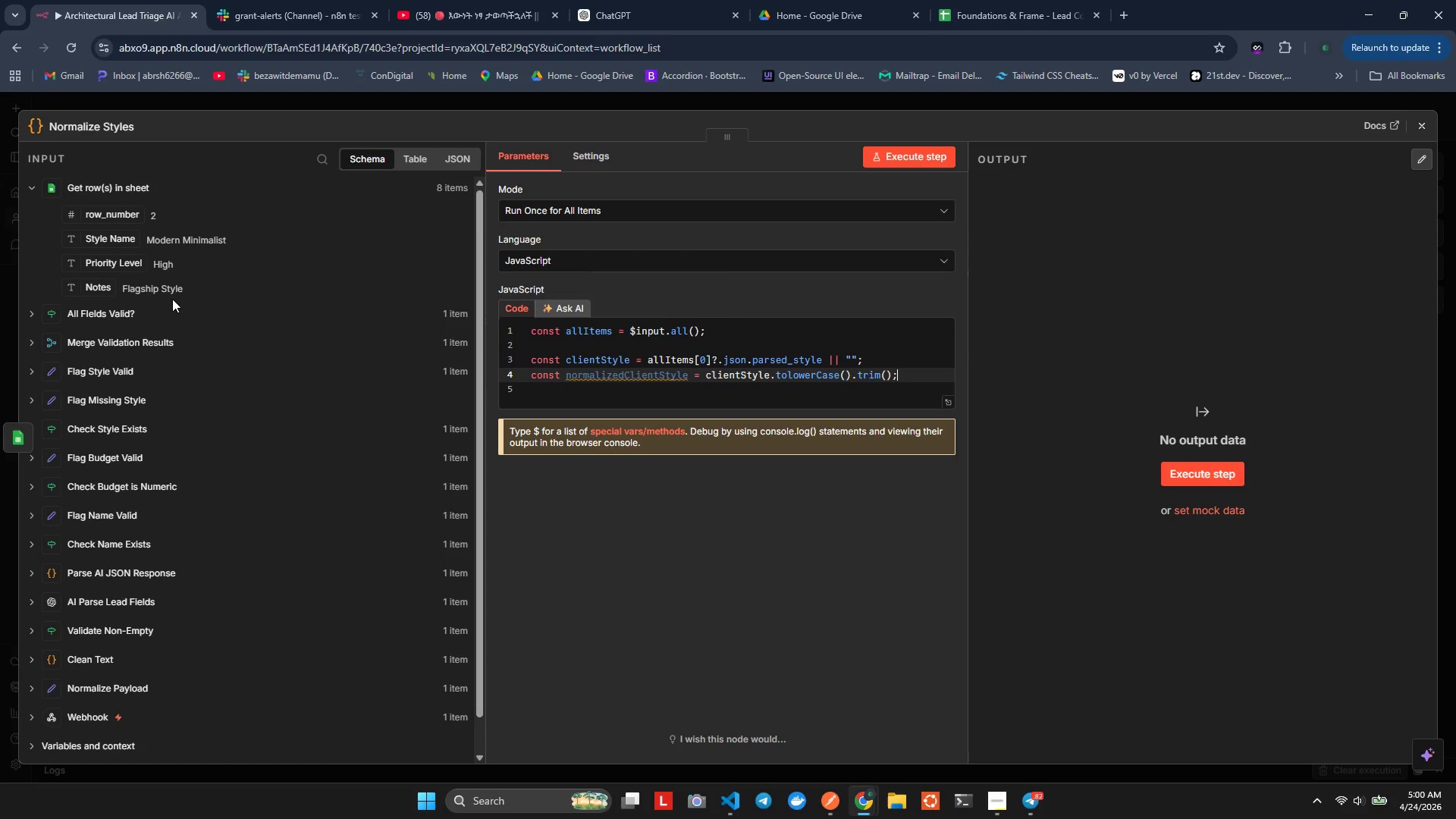 
 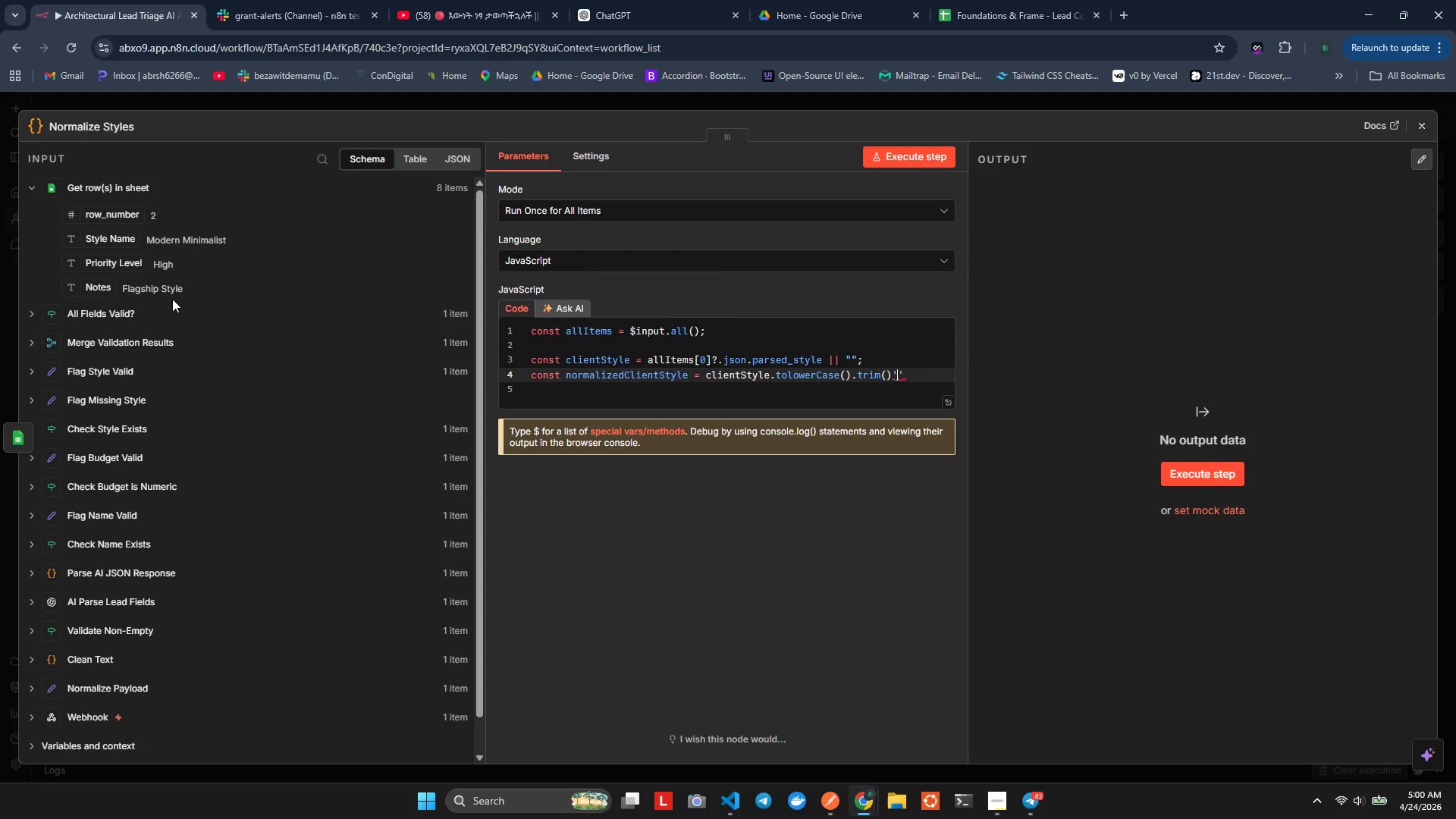 
hold_key(key=AltLeft, duration=0.33)
 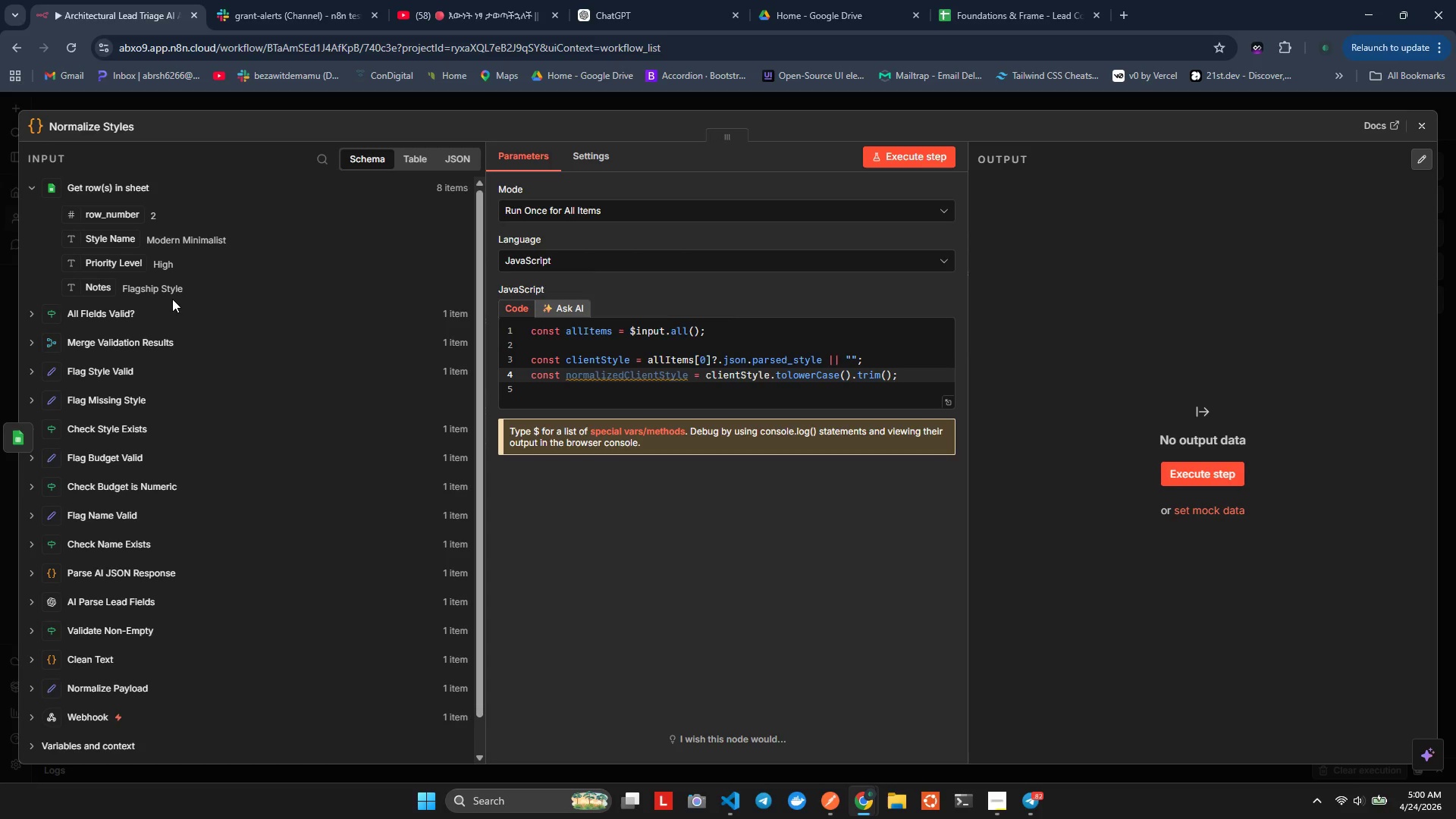 
key(Enter)
 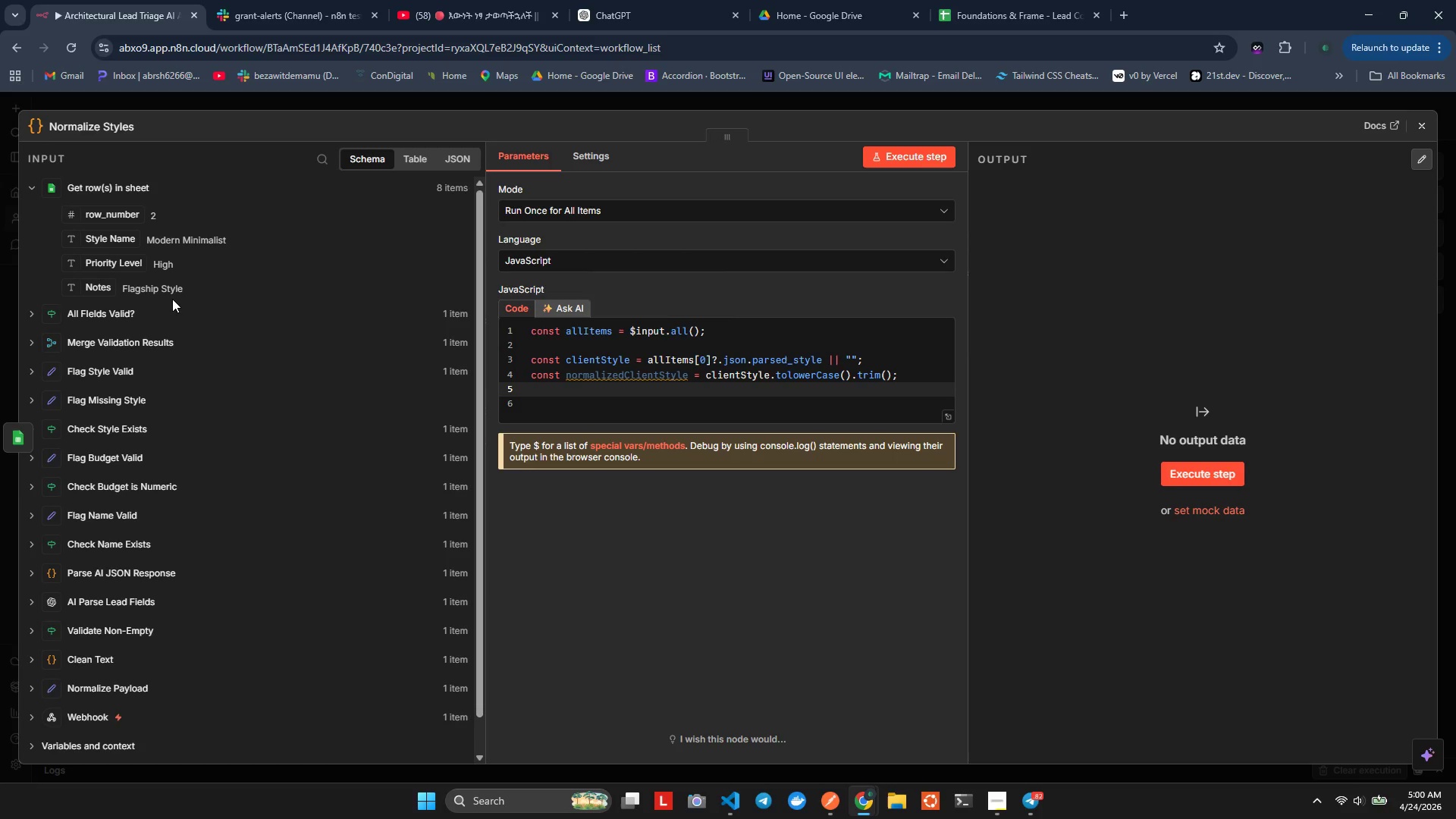 
wait(7.78)
 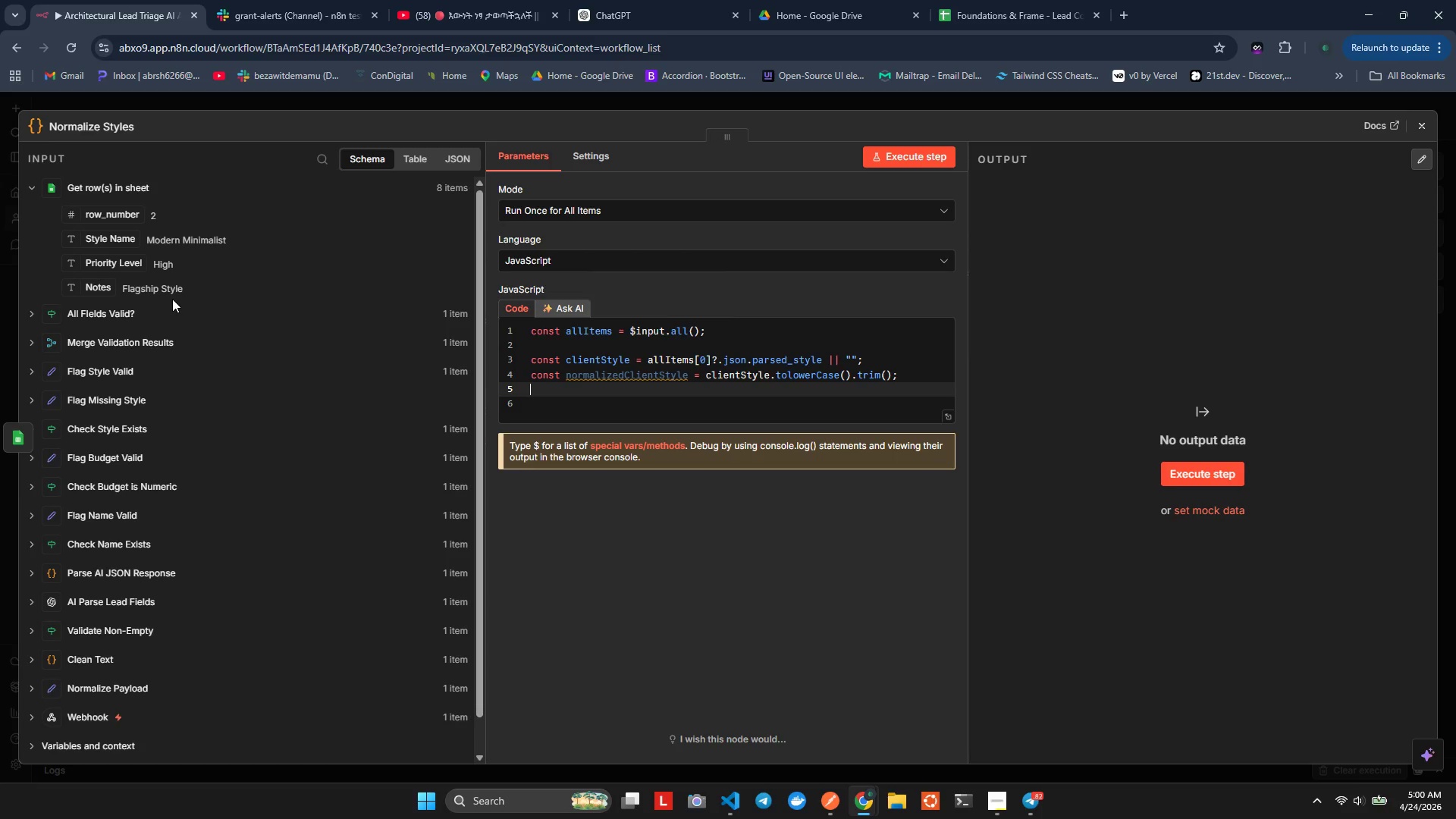 
key(Enter)
 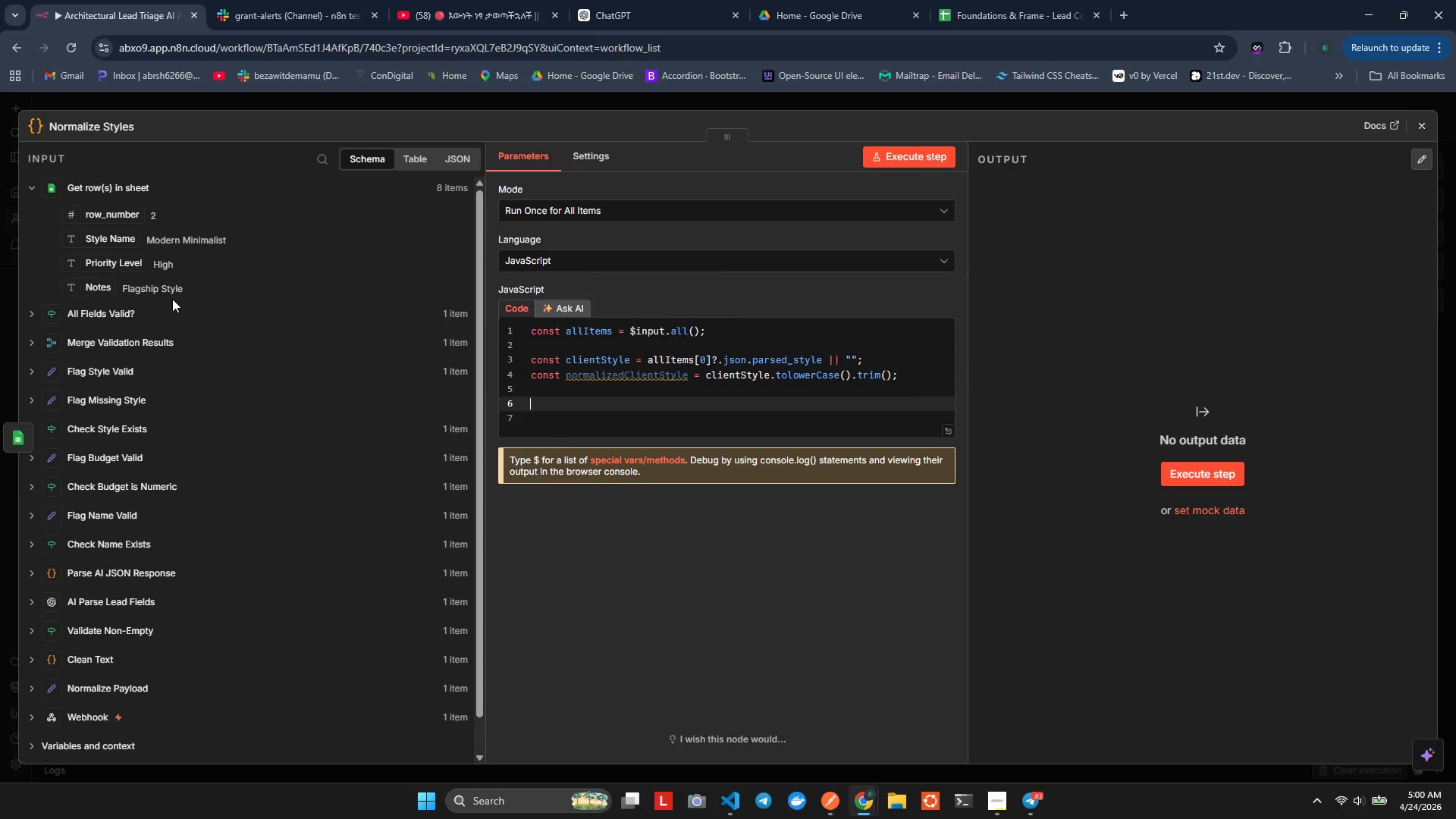 
type(const ro)
key(Backspace)
type(ioritySTYLE )
key(Backspace)
type(S { ALL)
key(Backspace)
key(Backspace)
key(Backspace)
key(Backspace)
key(Backspace)
type(+ ALL)
 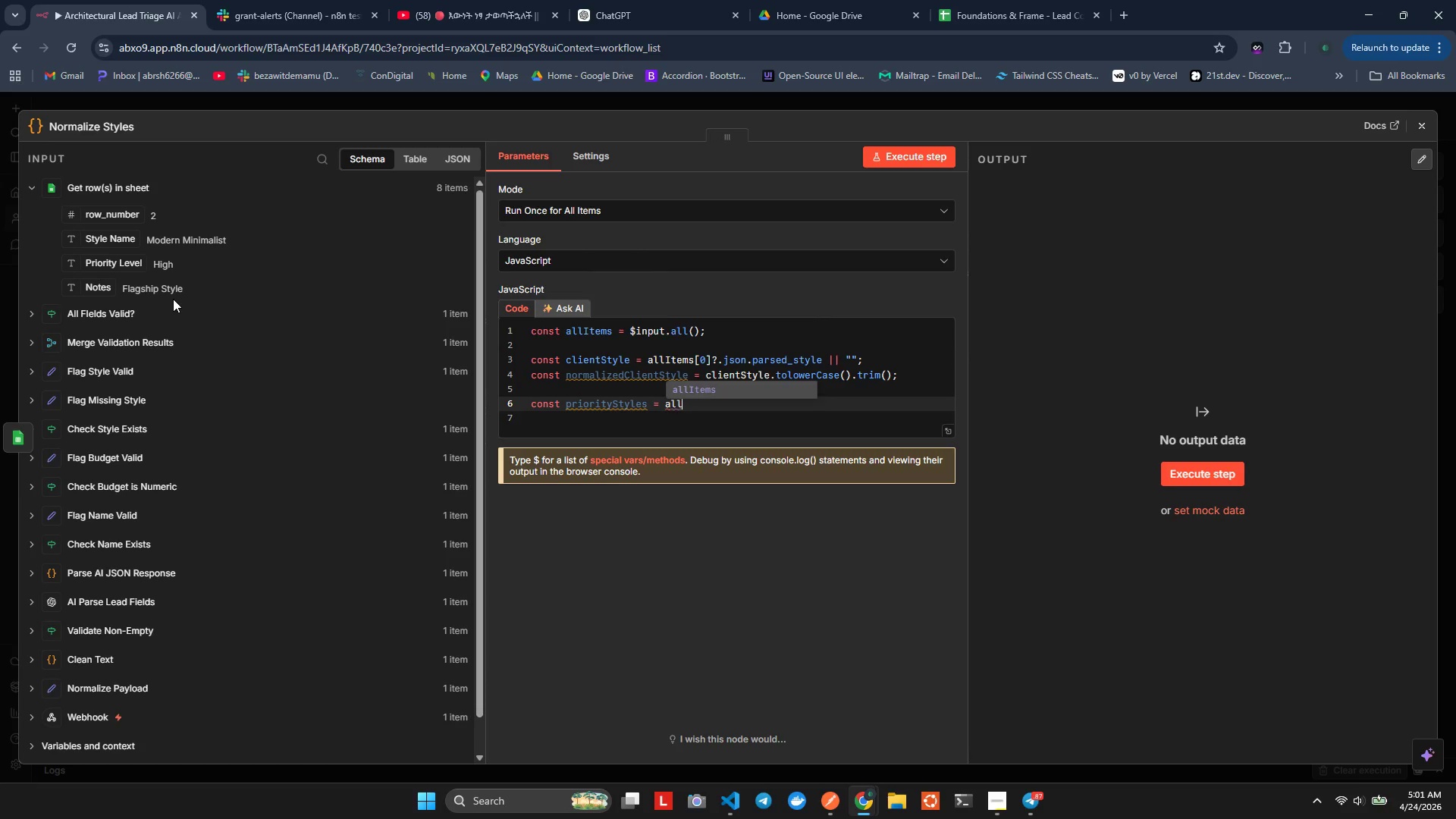 
hold_key(key=P, duration=0.38)
 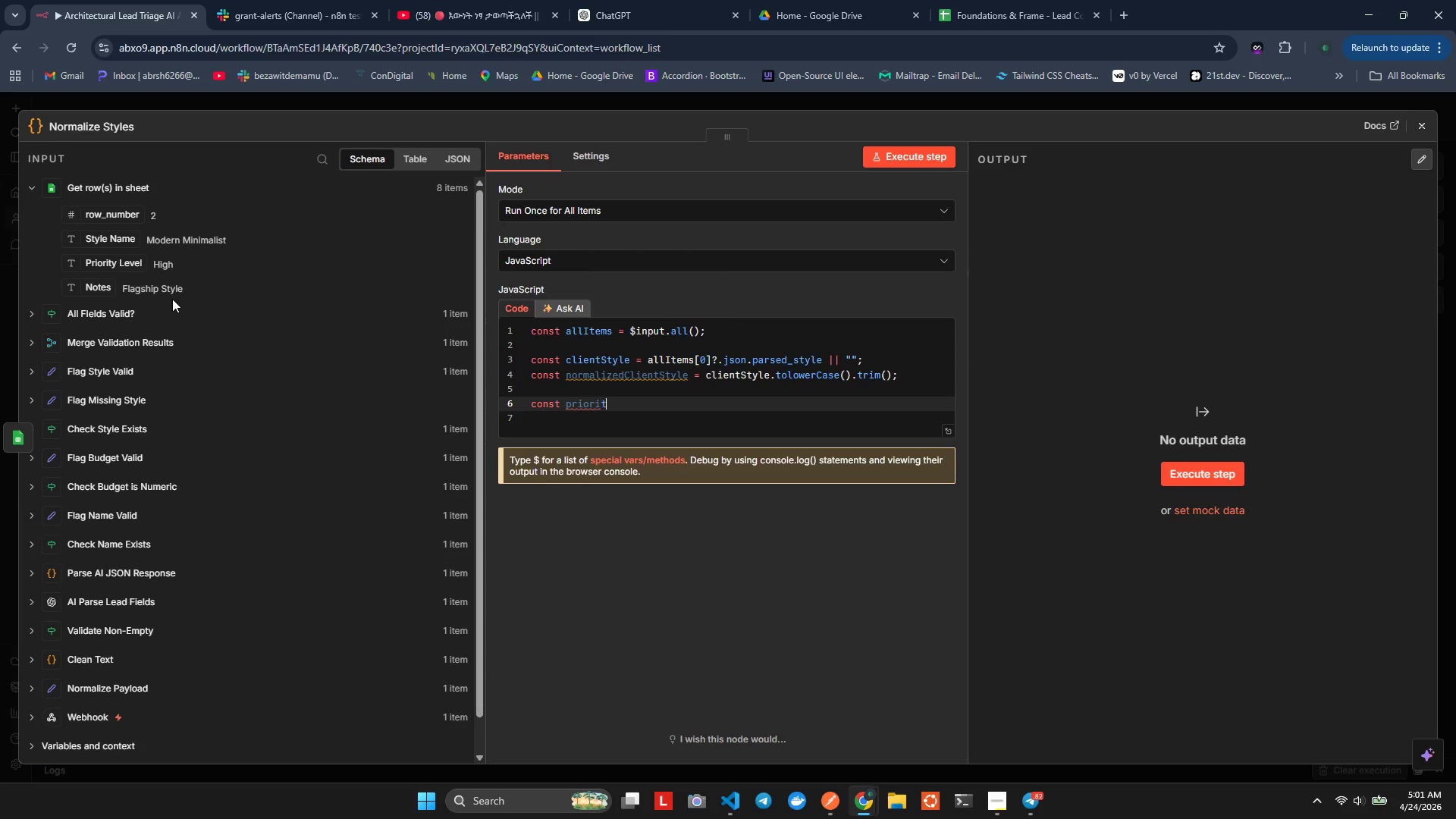 
key(Shift+Enter)
 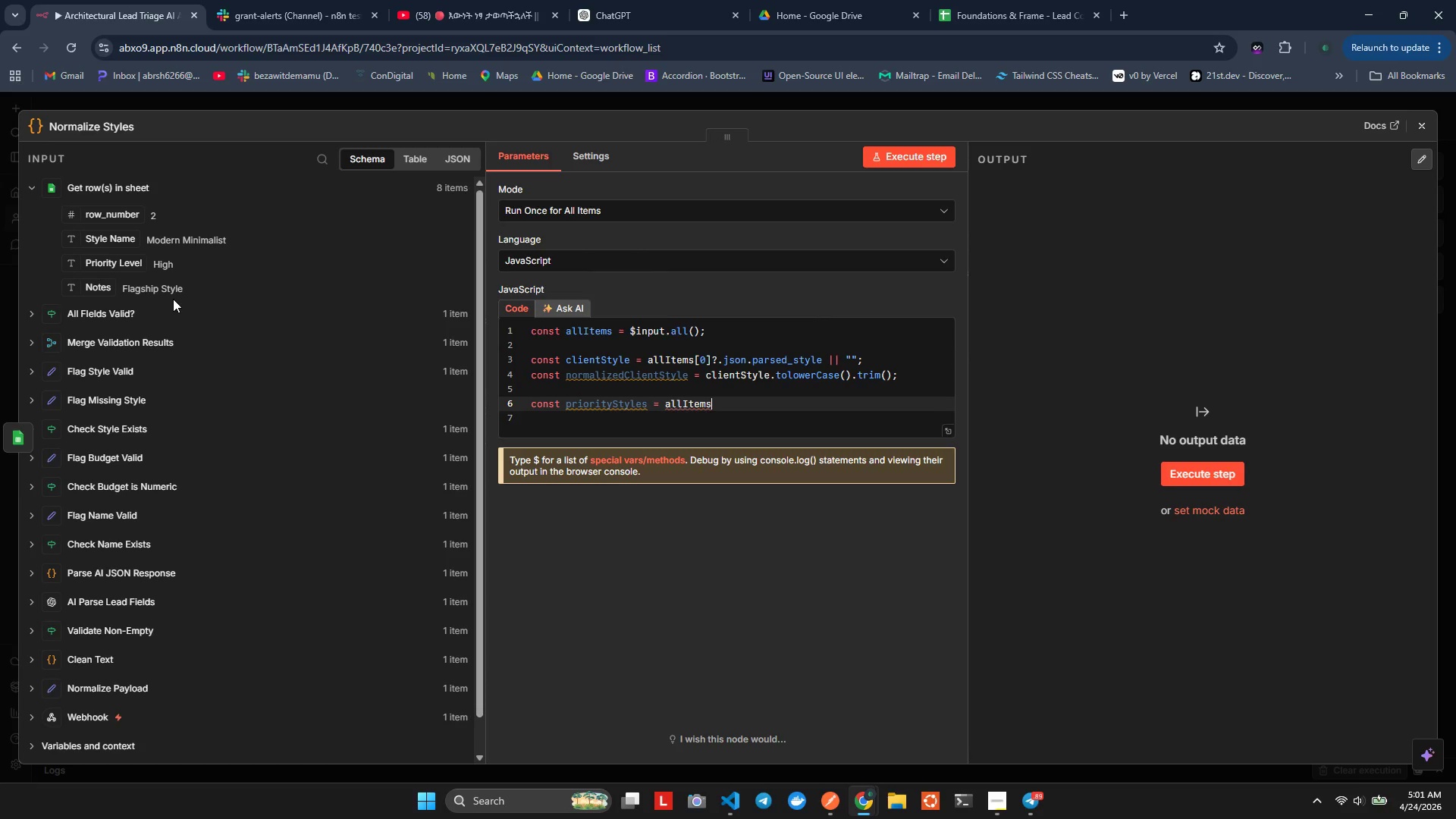 
type(.ma)
 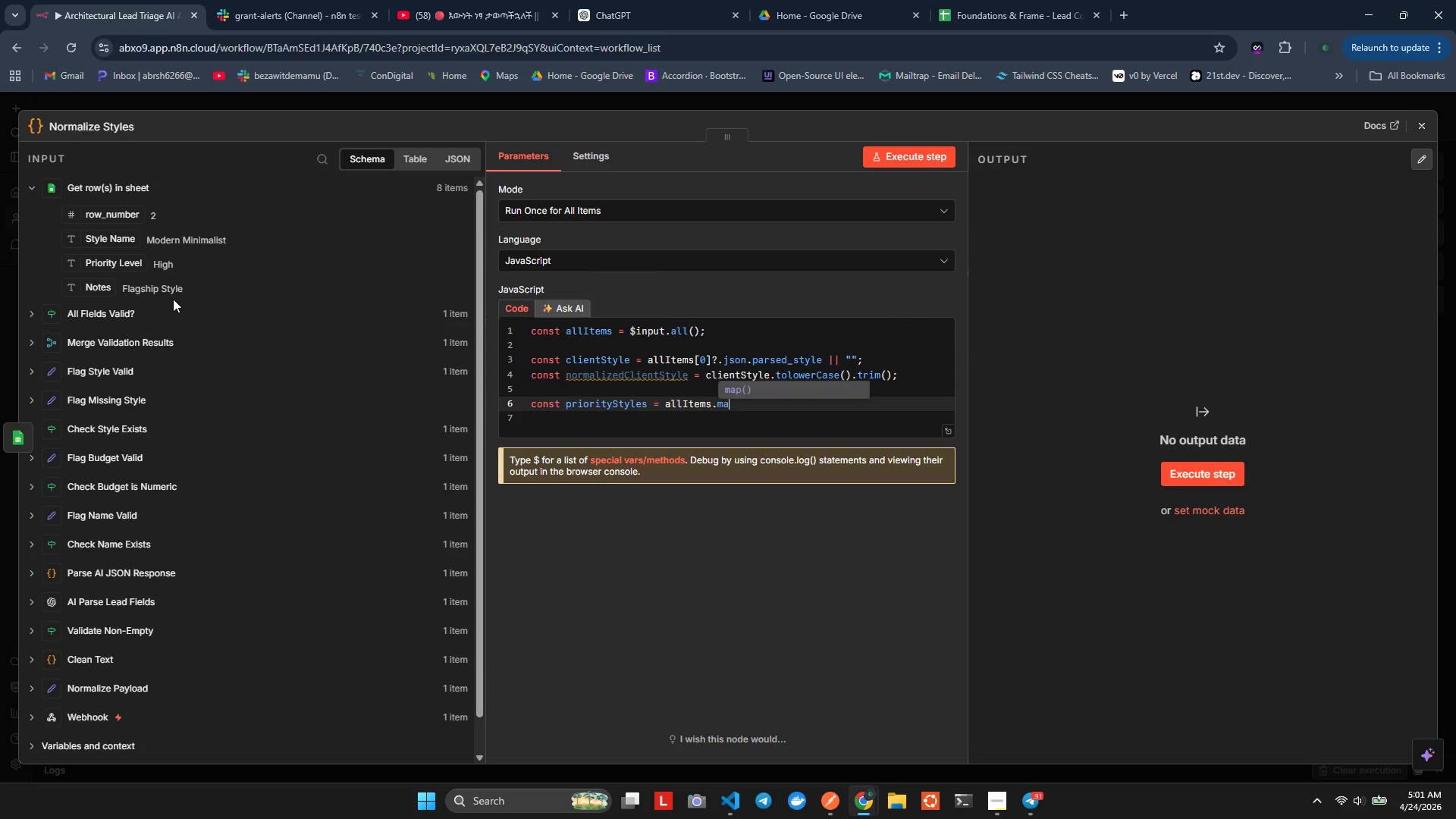 
key(Enter)
 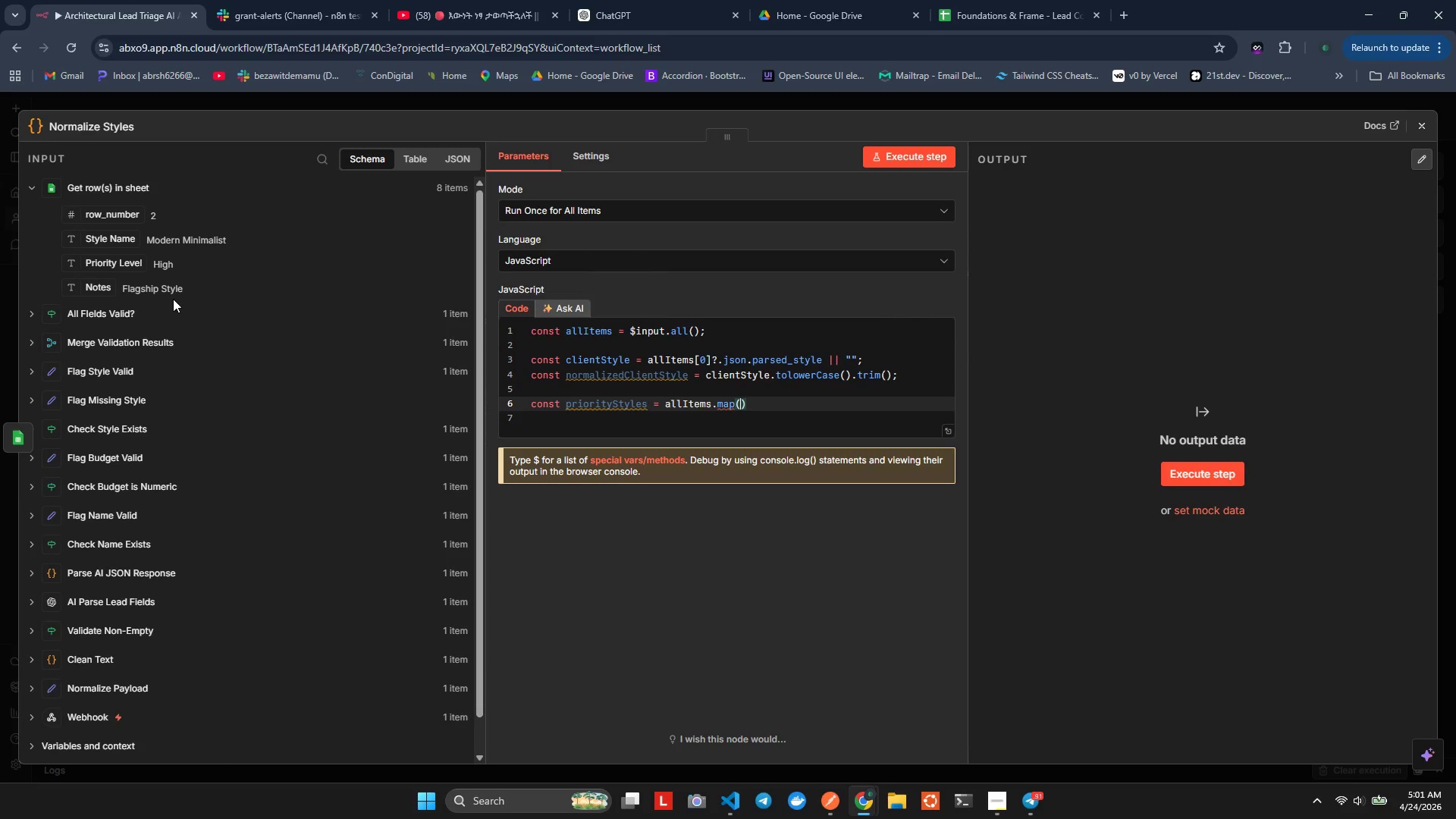 
hold_key(key=I, duration=0.58)
 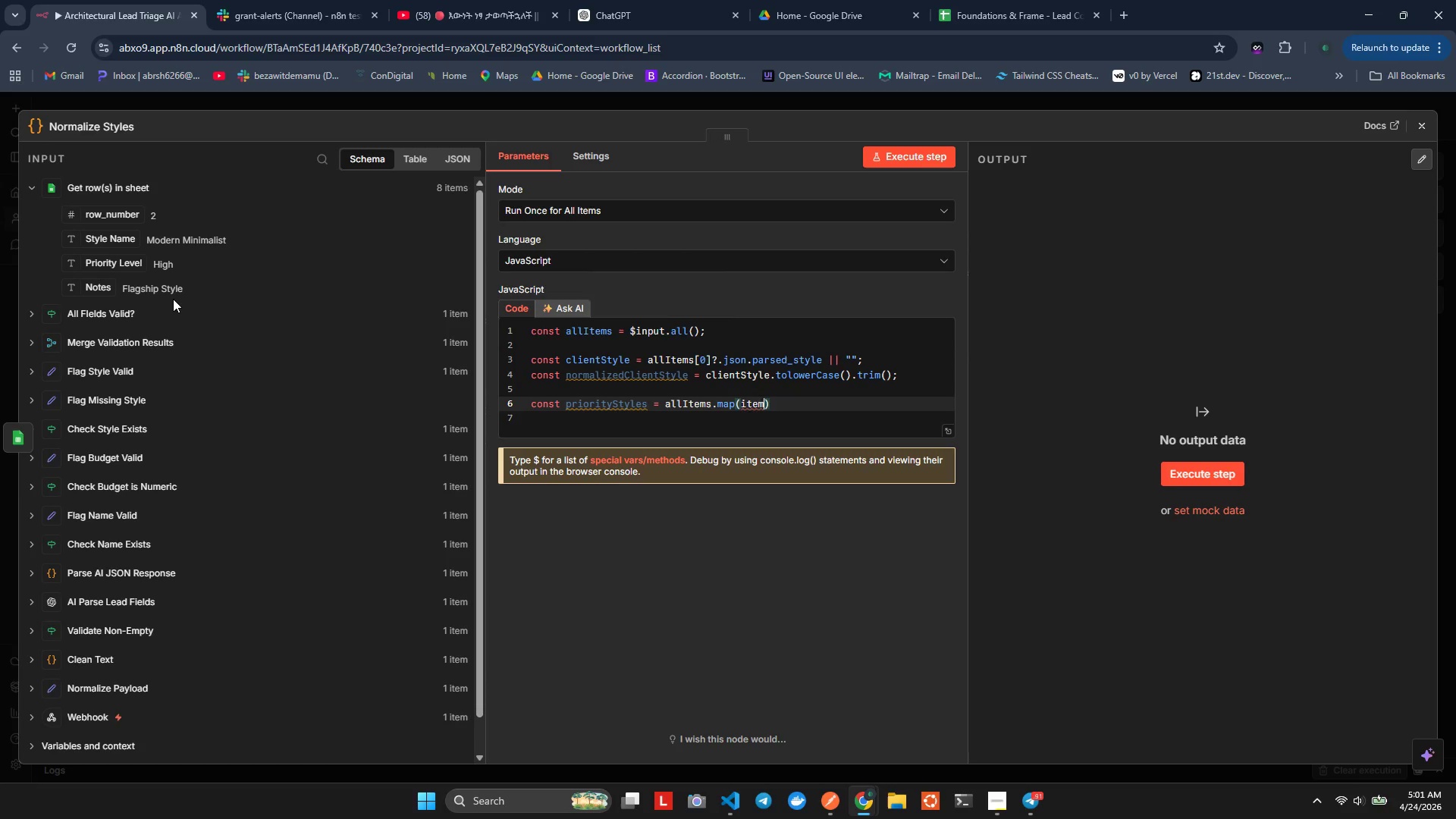 
type(tem)
 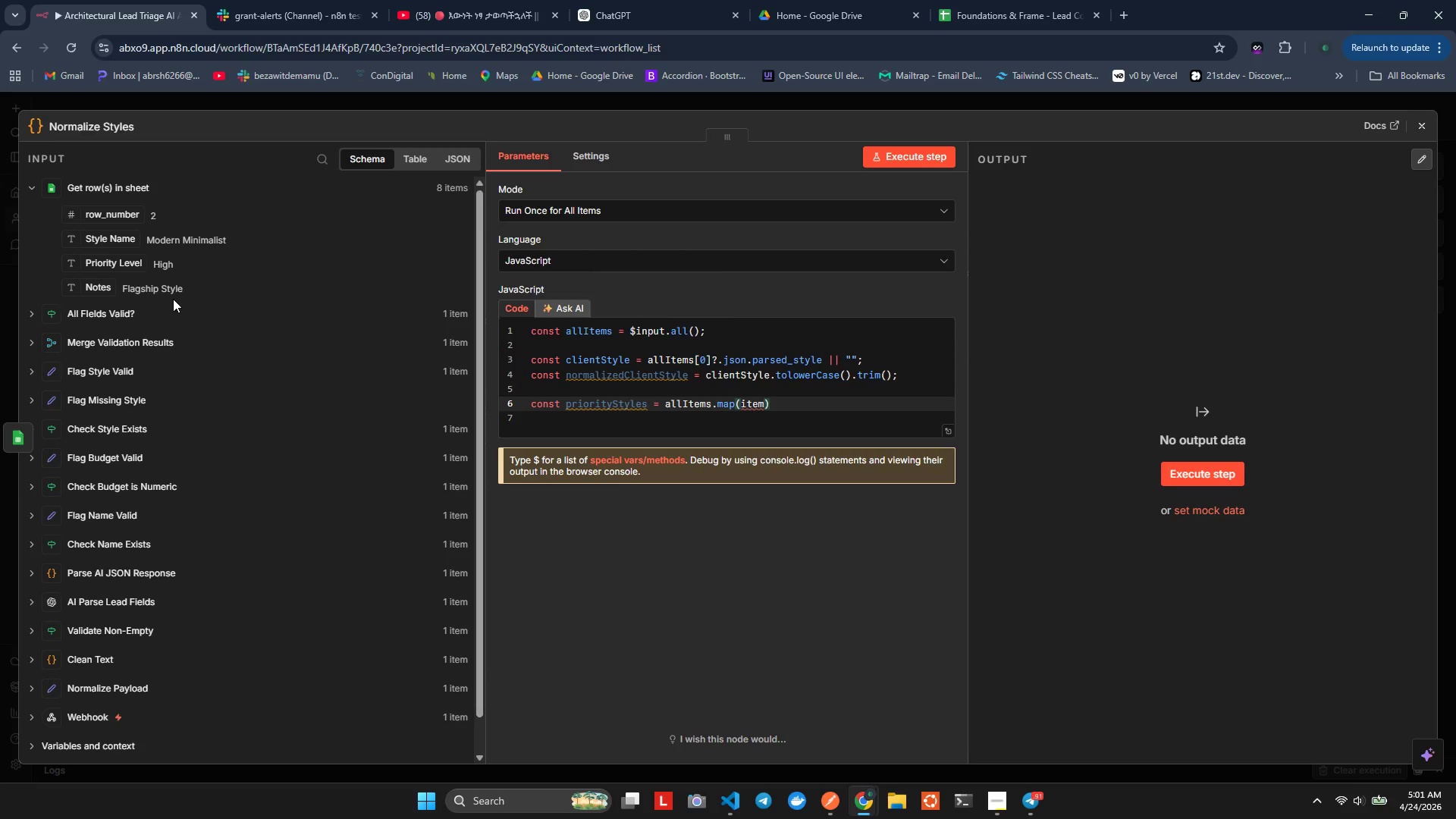 
type( => 90)
 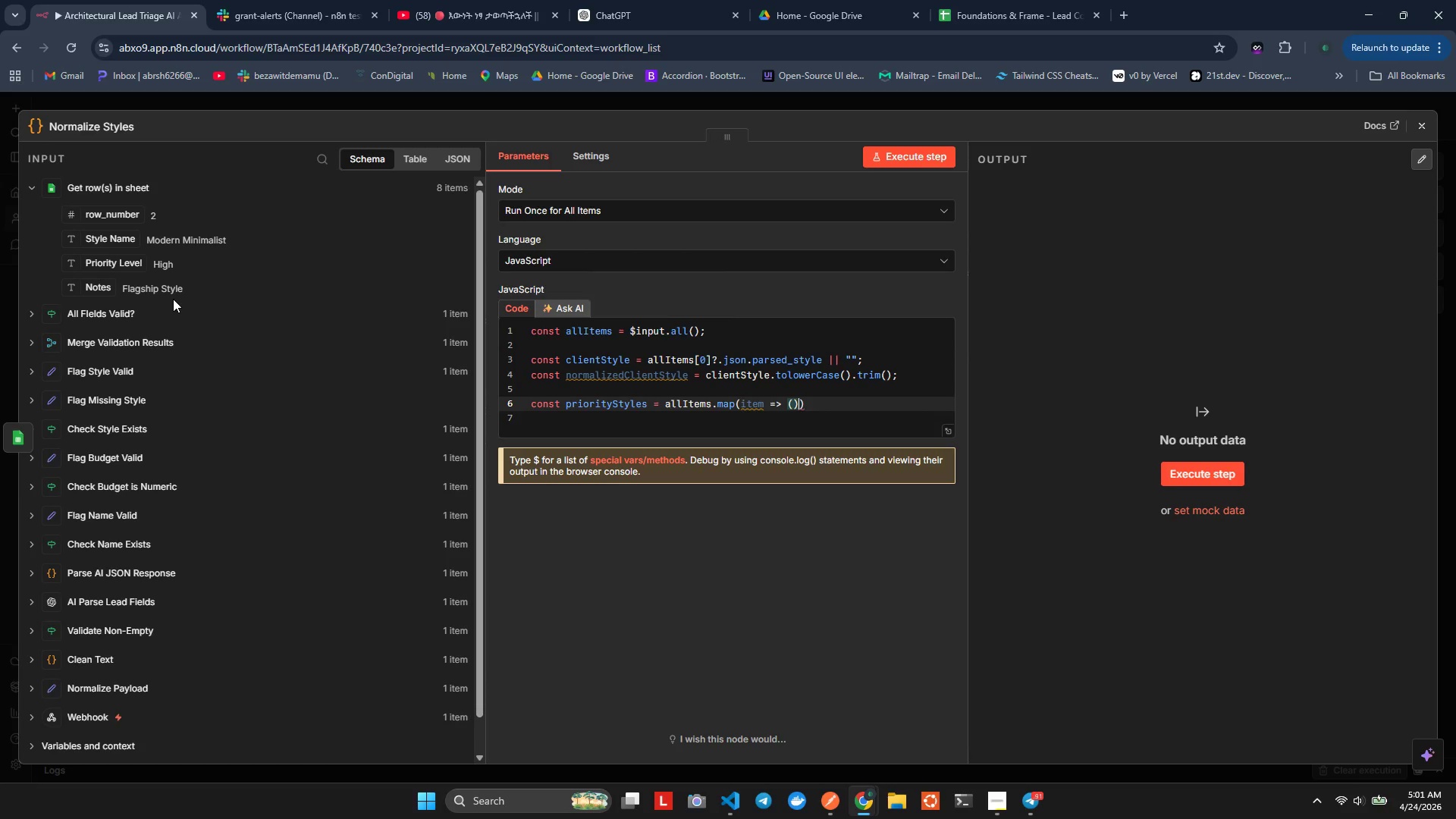 
key(ArrowLeft)
 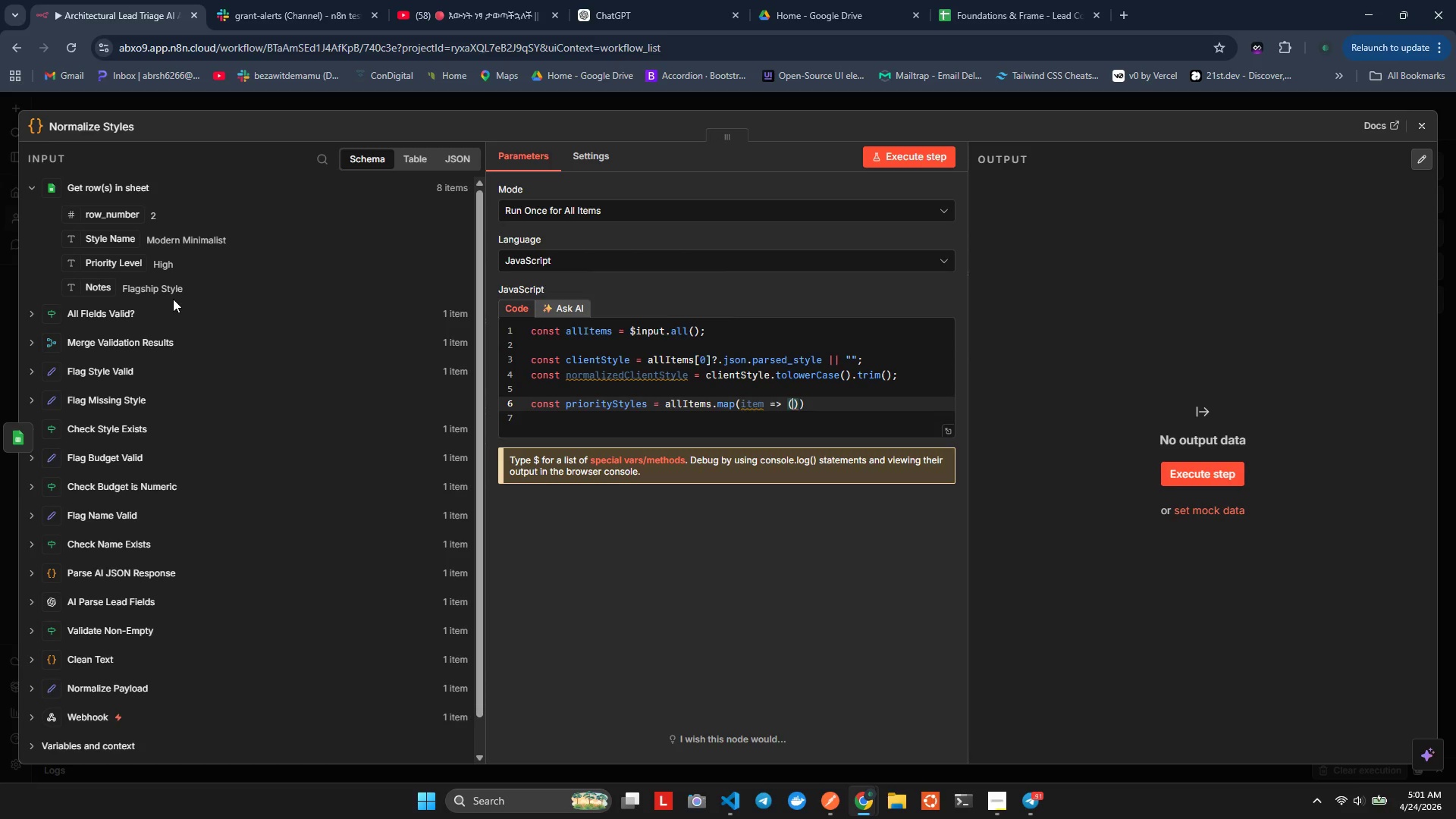 
hold_key(key=I, duration=0.66)
 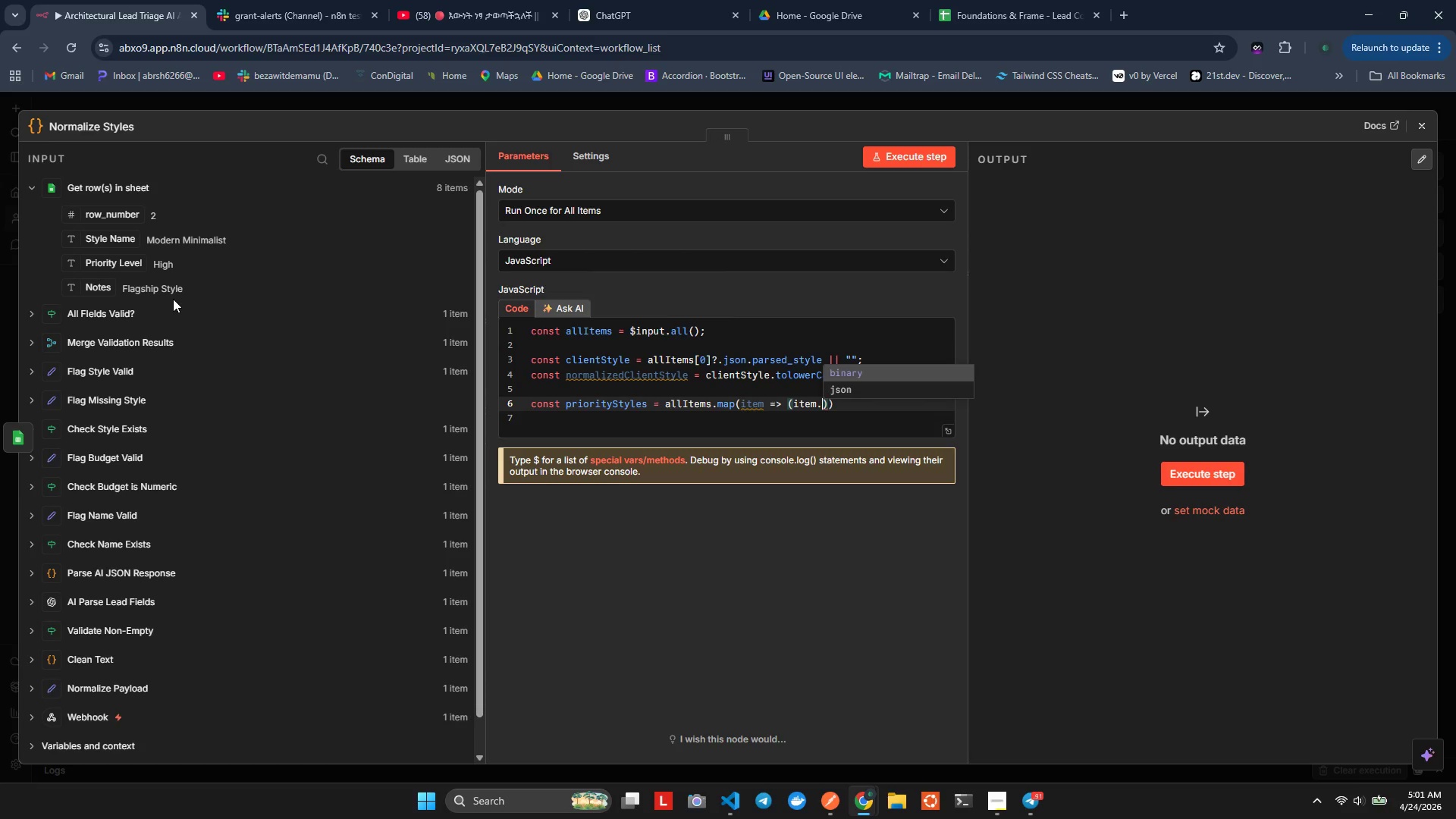 
type(tem.sonp)
key(Backspace)
type([])
 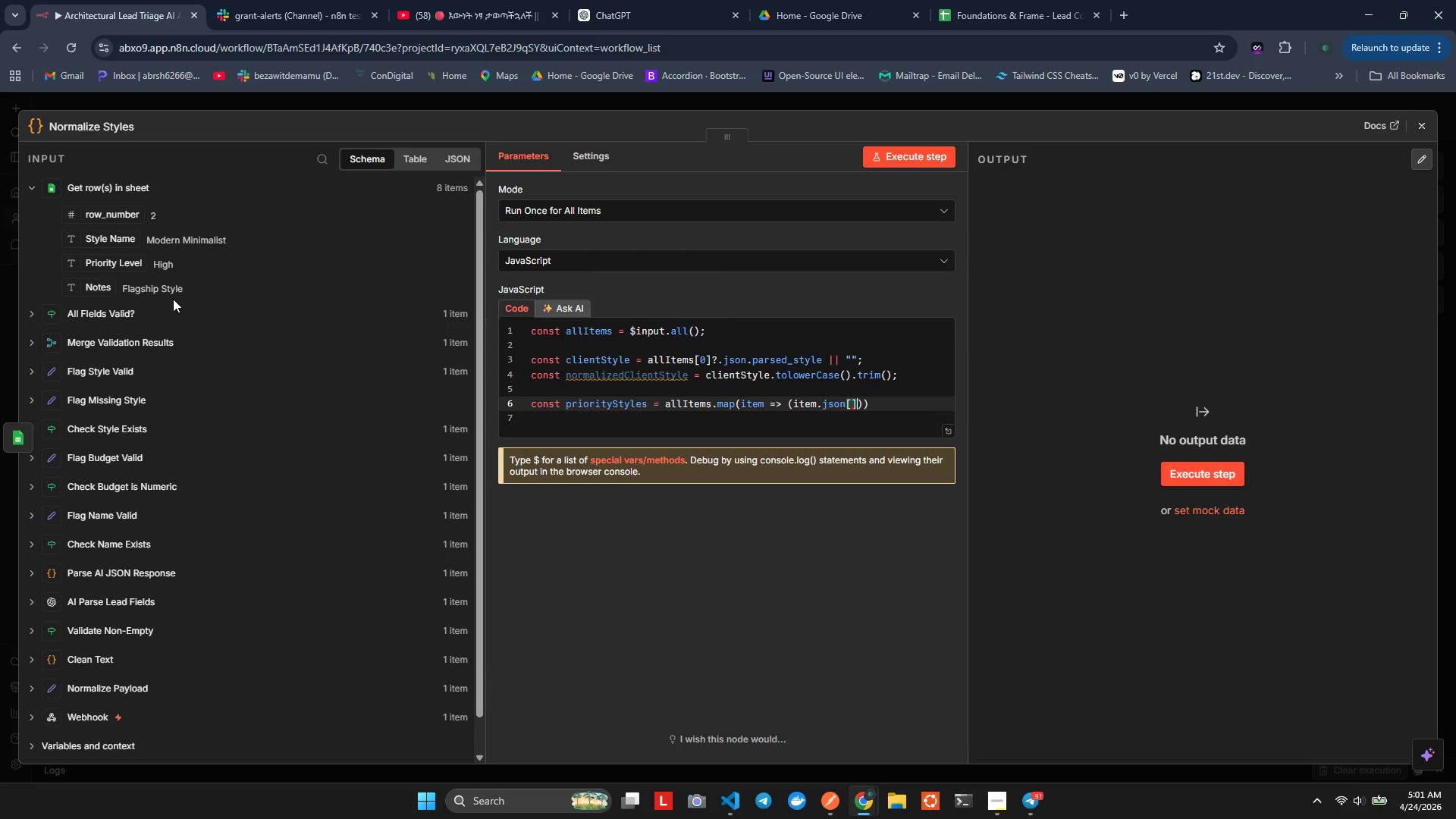 
hold_key(key=J, duration=0.34)
 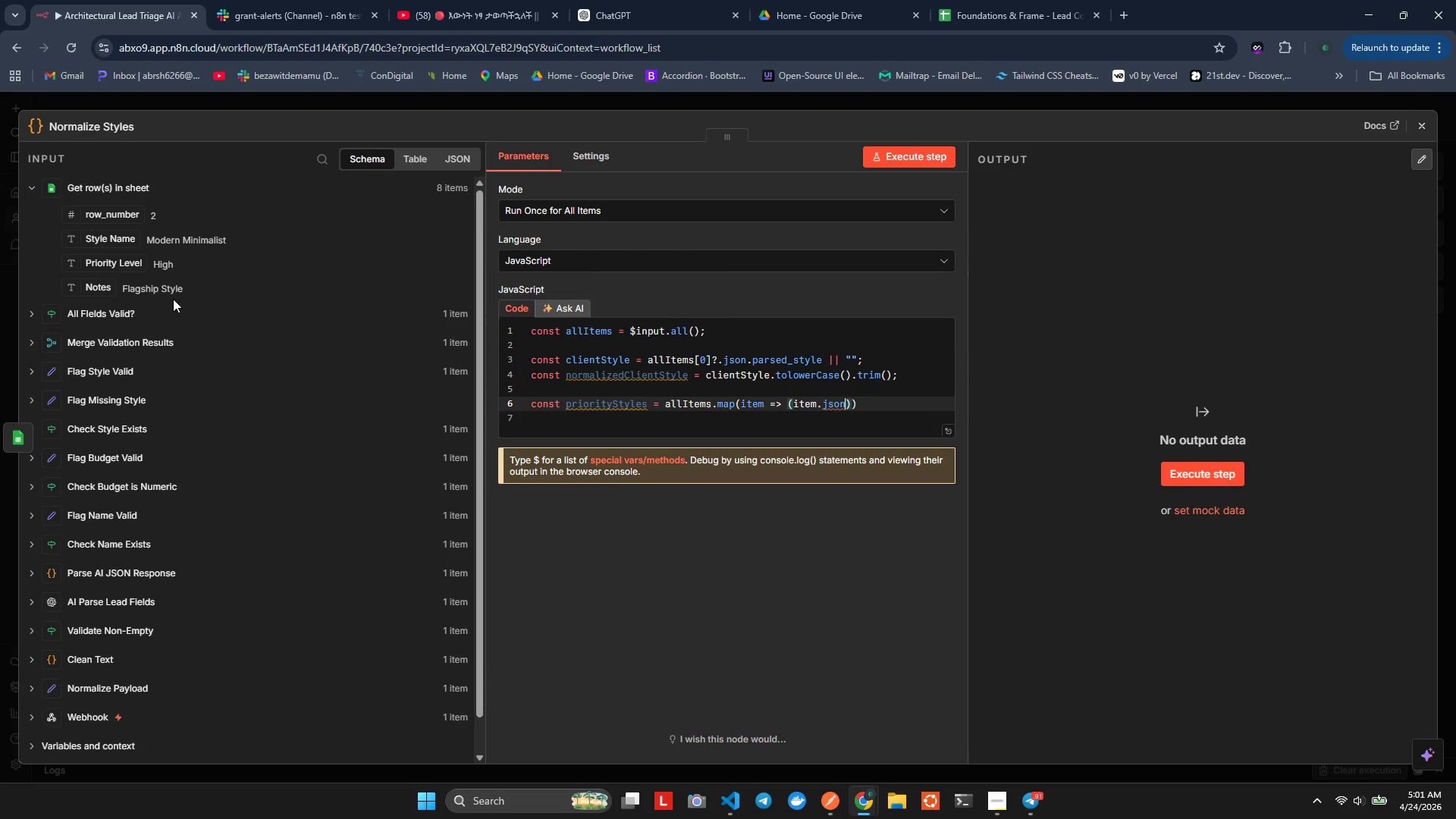 
key(ArrowLeft)
 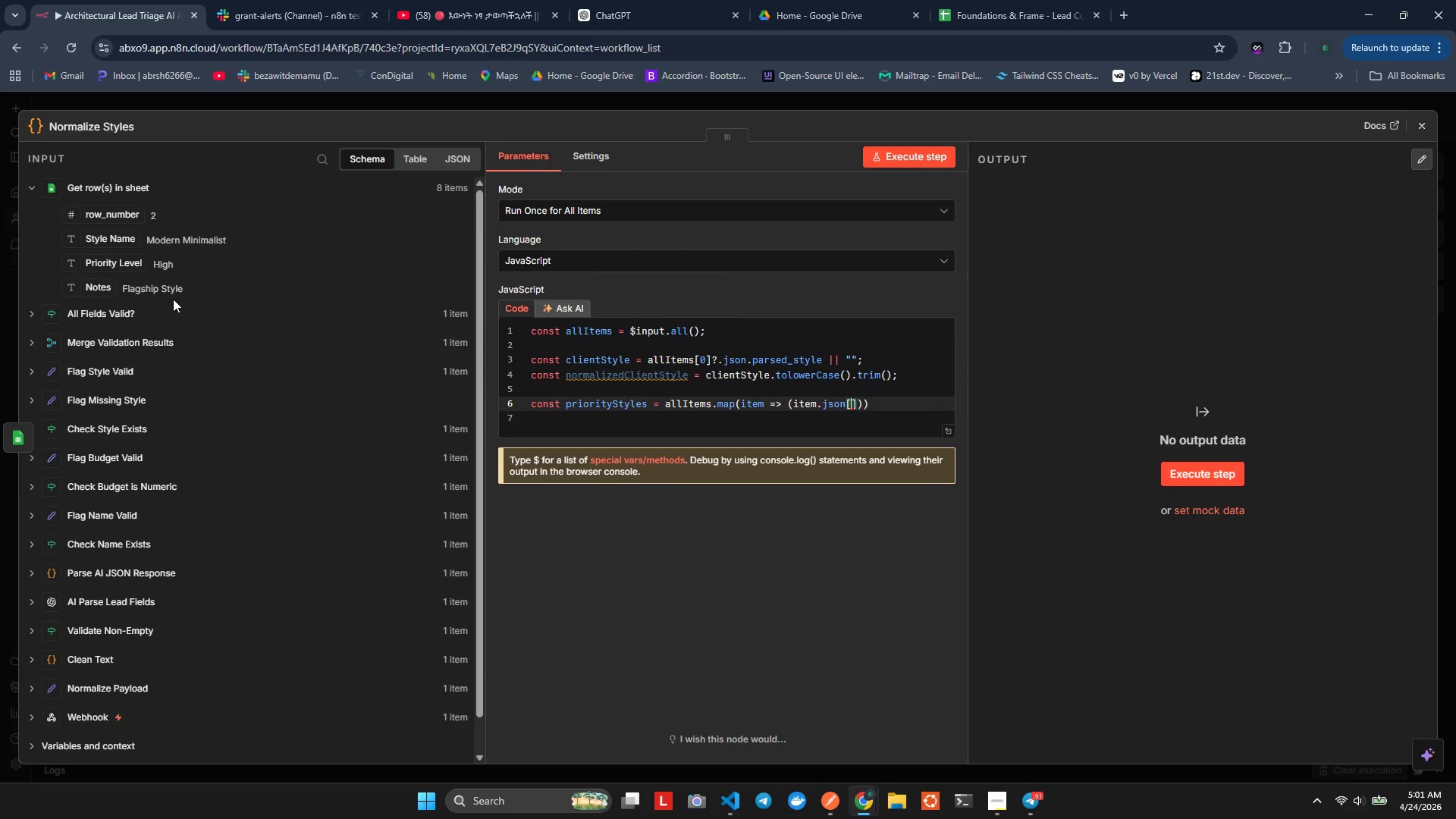 
key(Shift+Quote)
 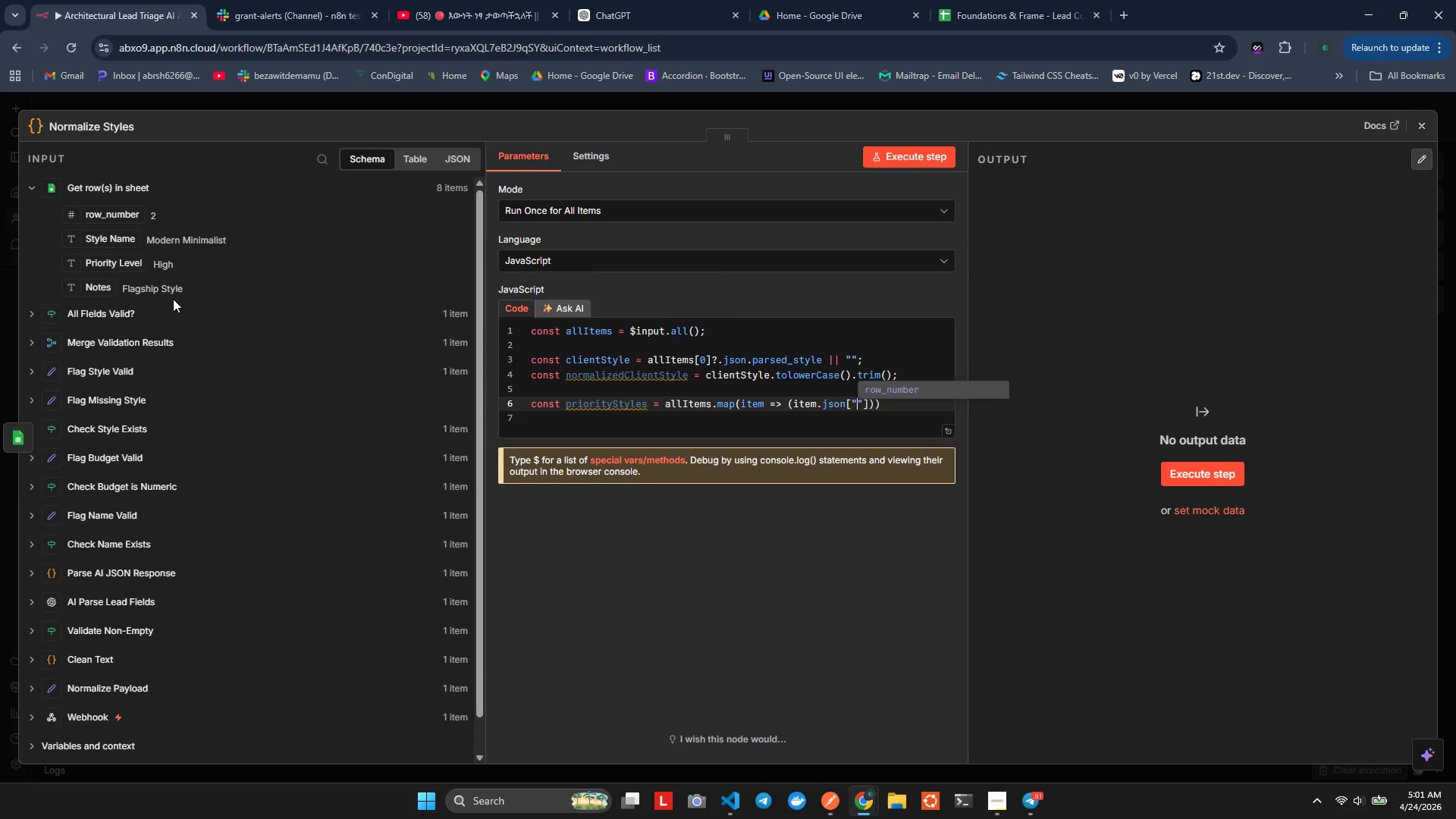 
type(Style Name)
 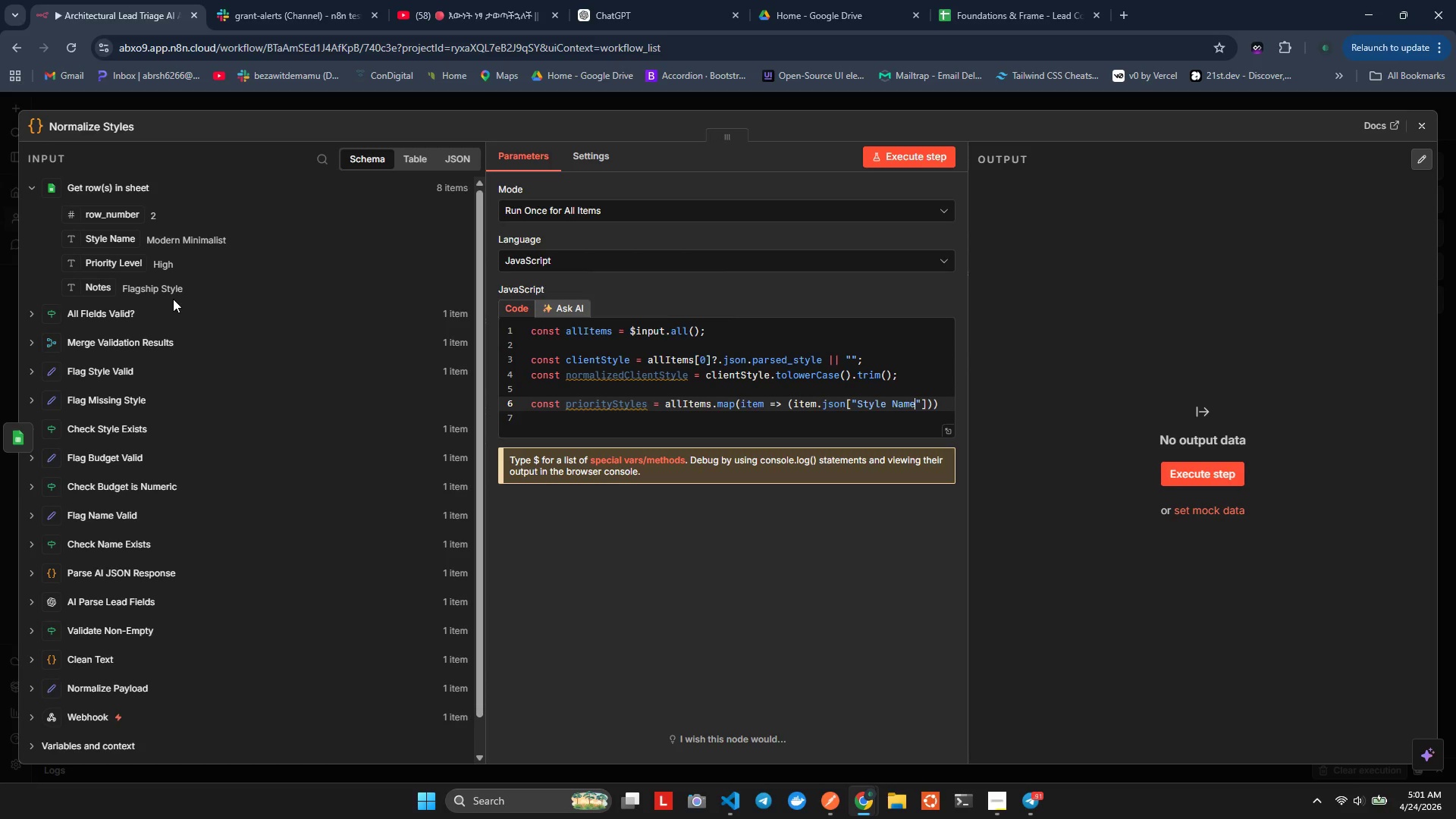 
wait(6.88)
 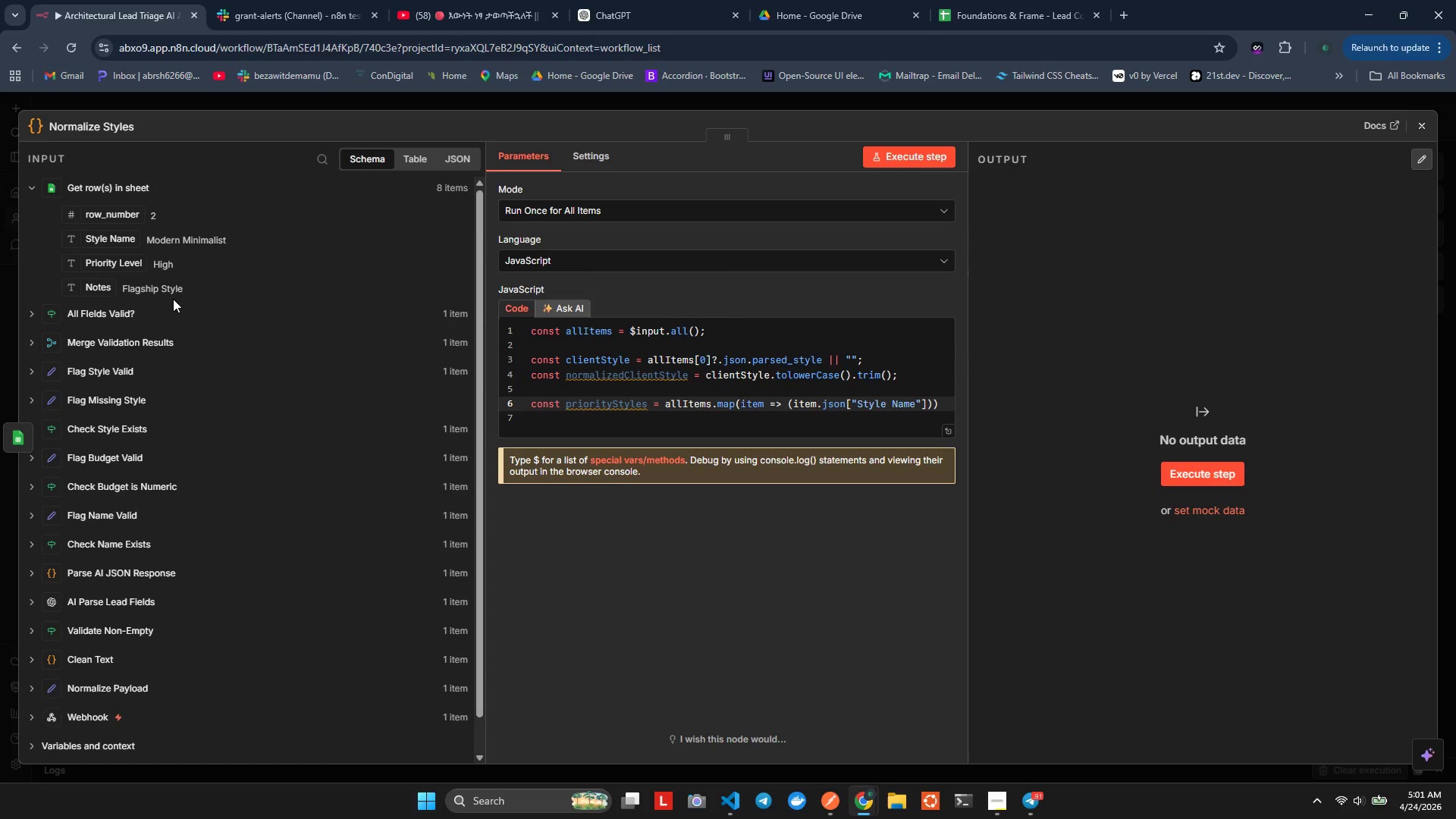 
key(ArrowRight)
 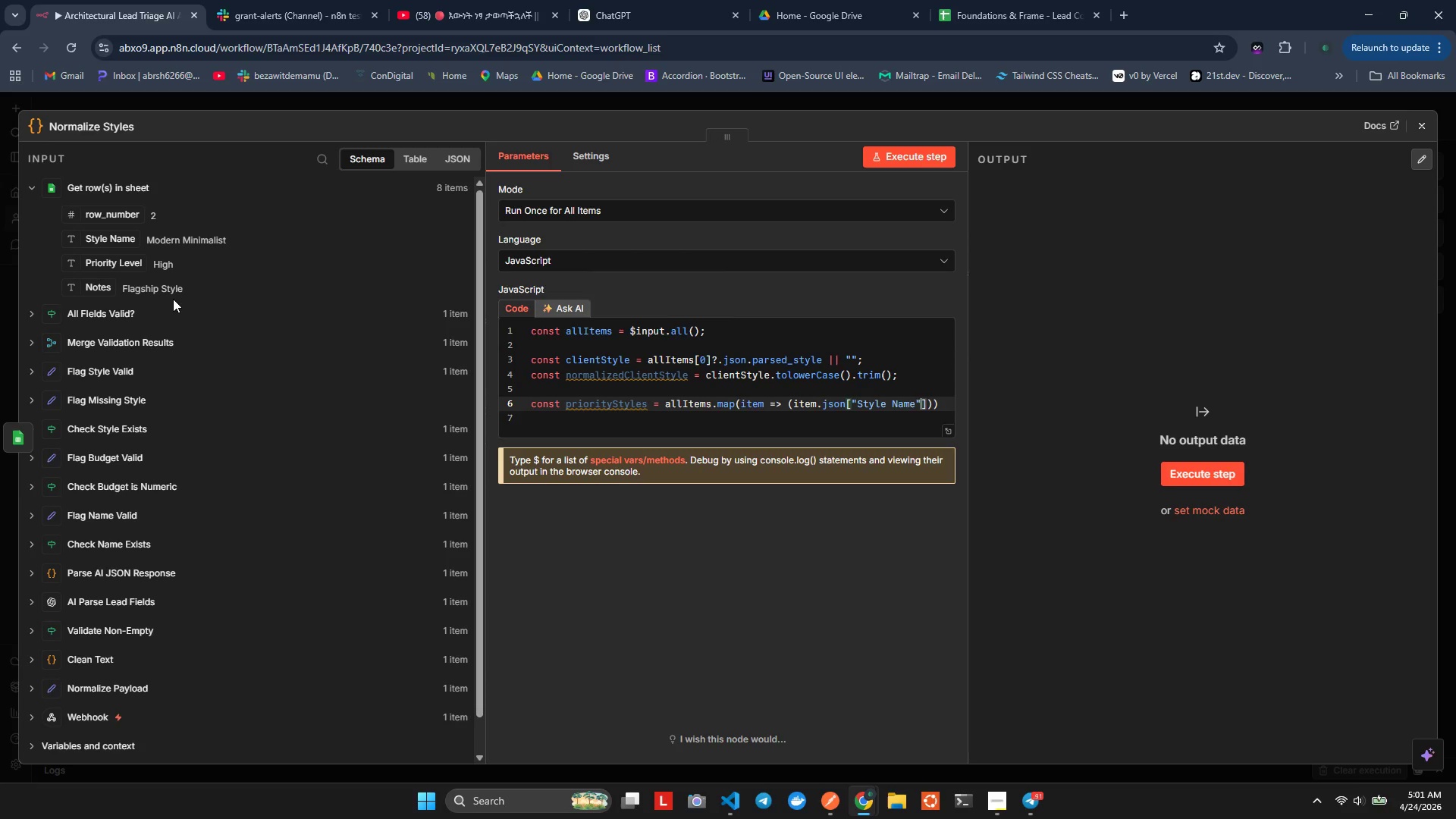 
key(ArrowRight)
 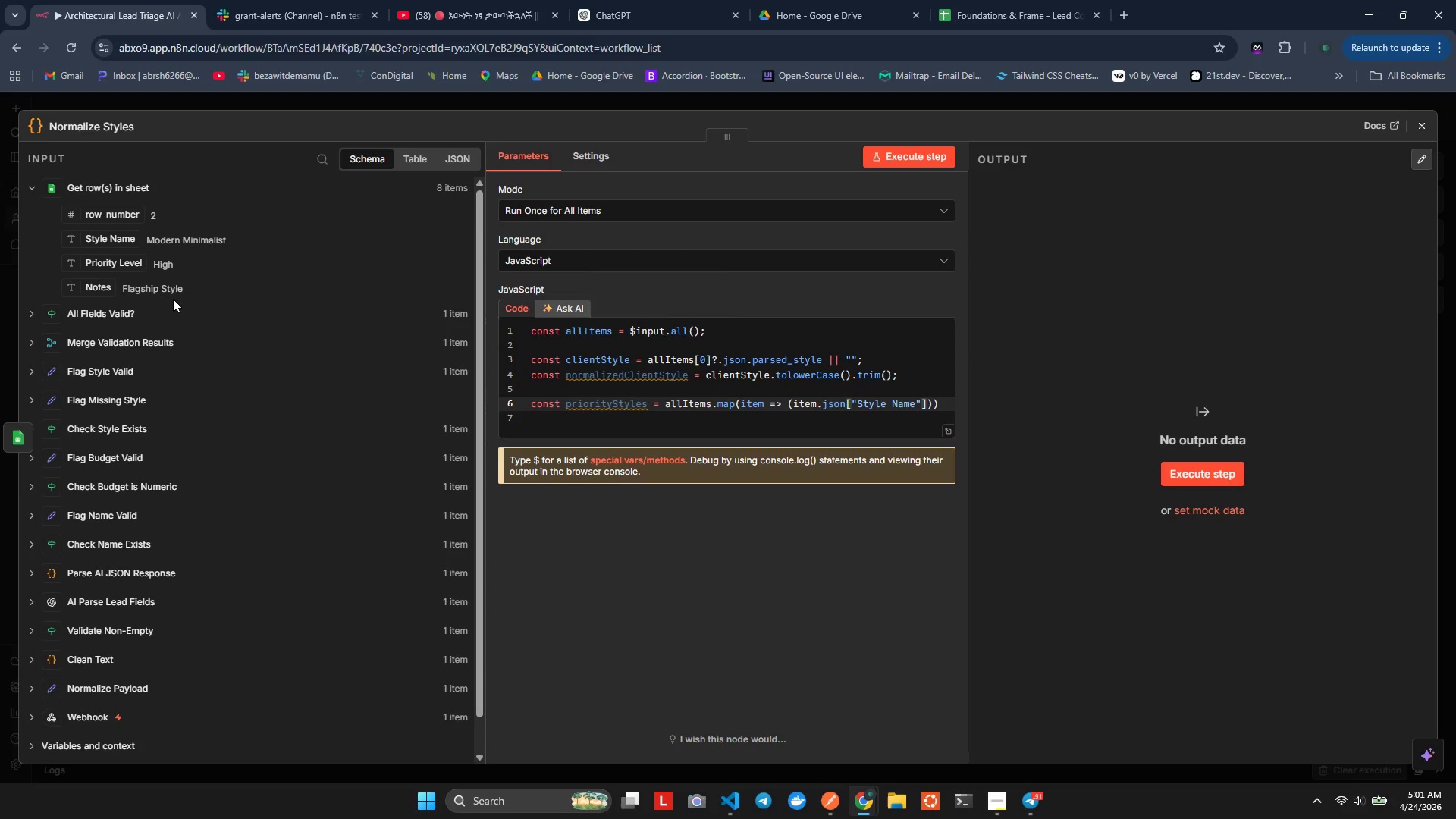 
key(ArrowRight)
 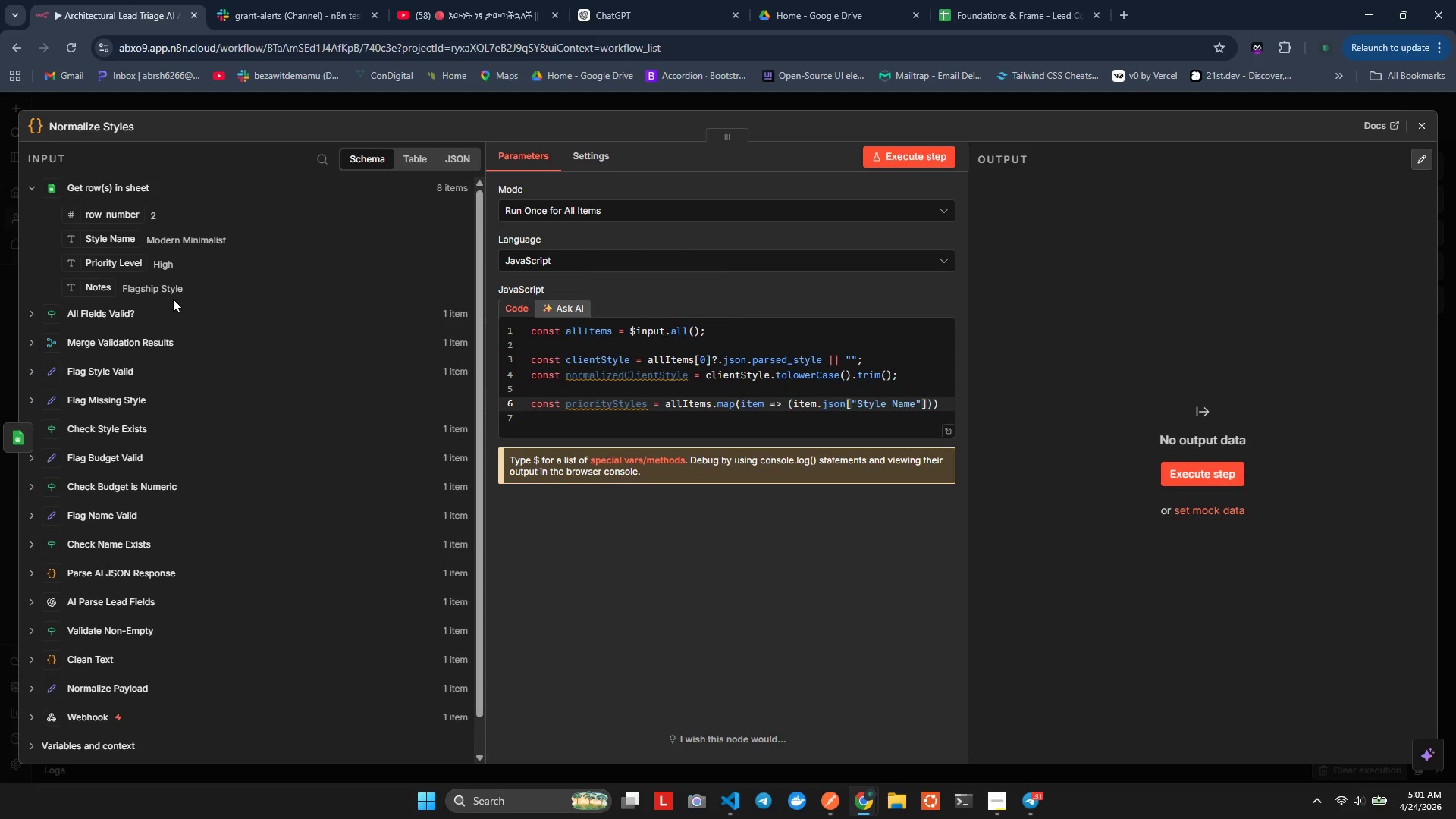 
key(ArrowLeft)
 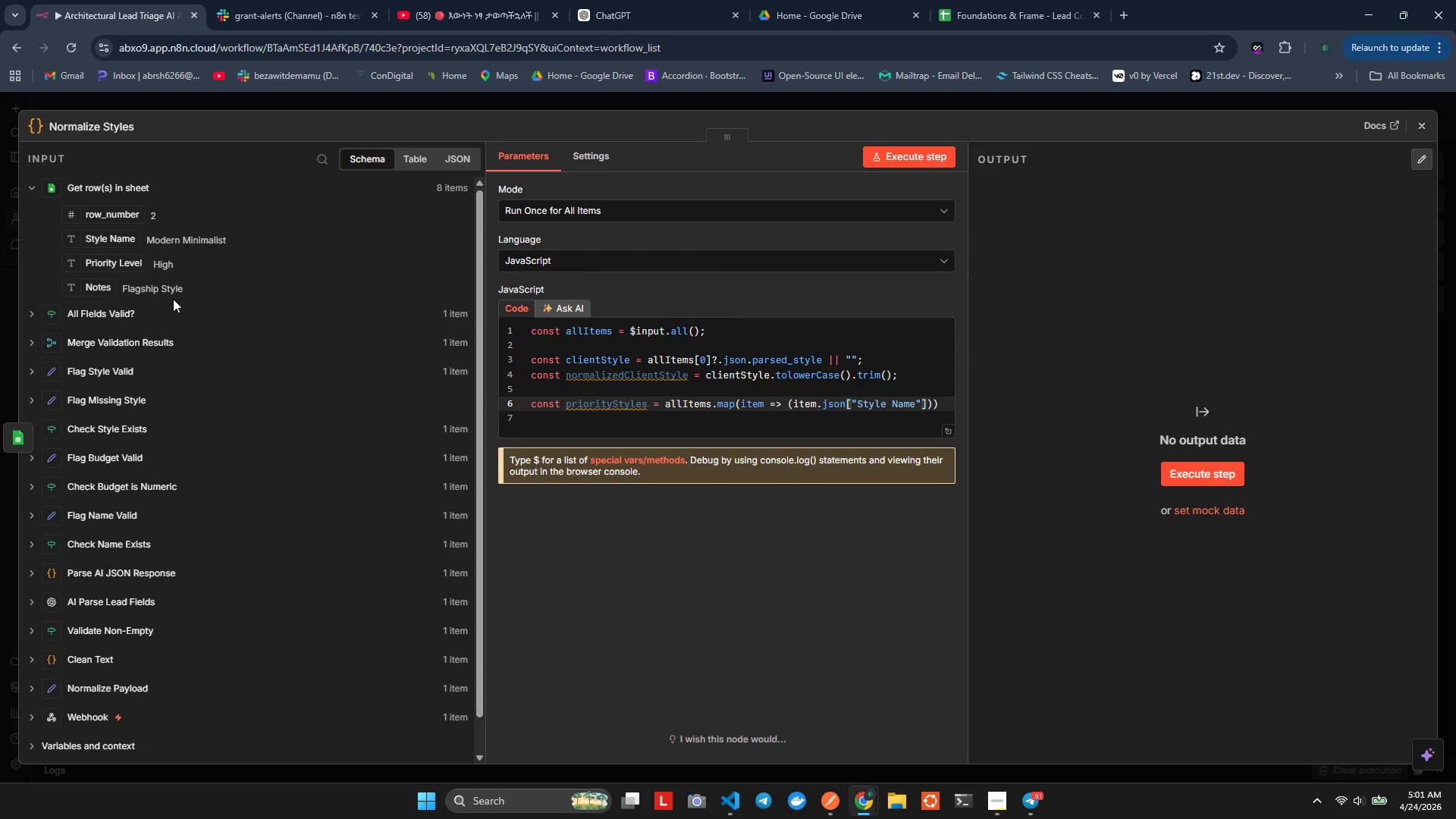 
key(Space)
 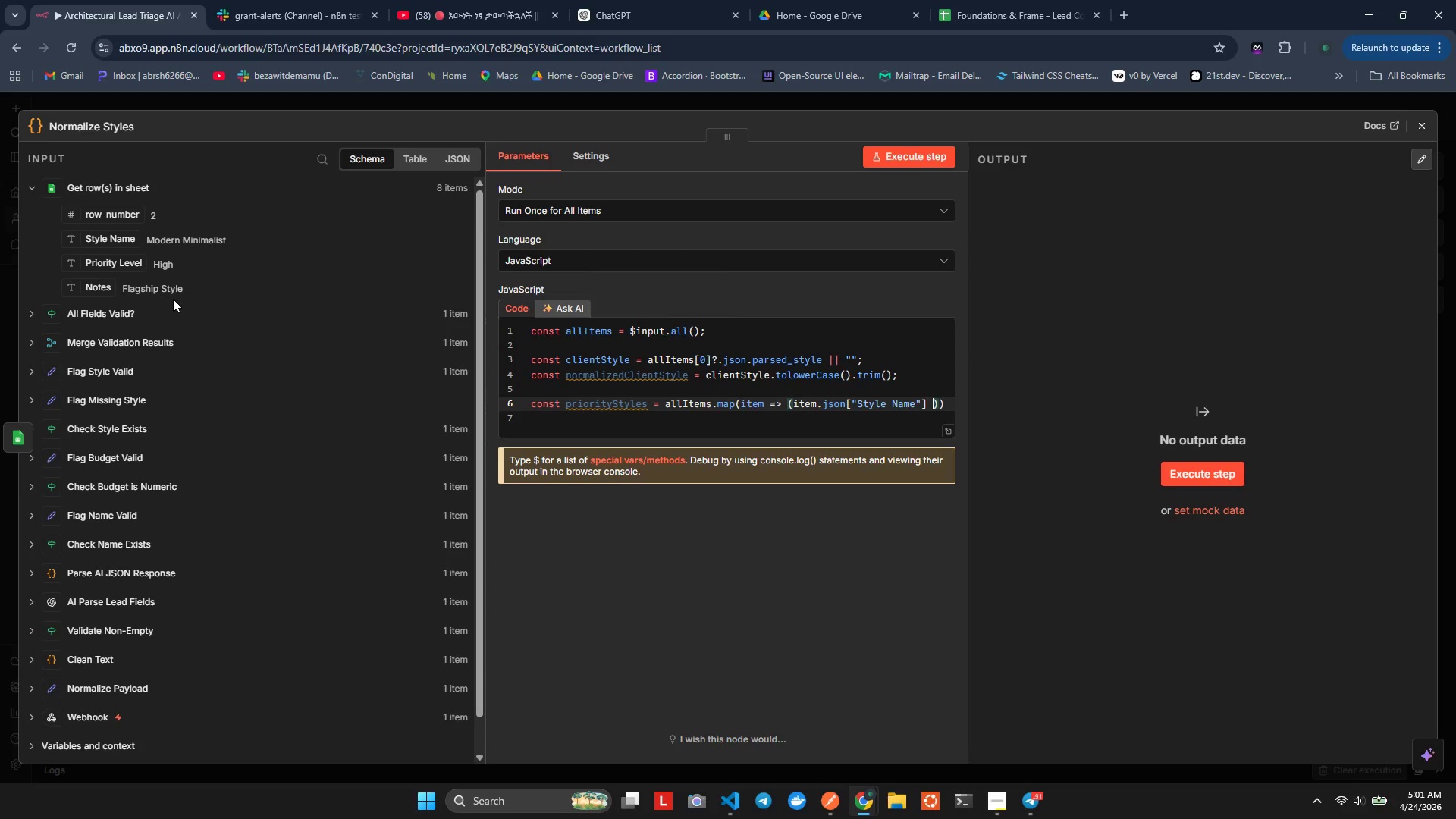 
key(Shift+Backslash)
 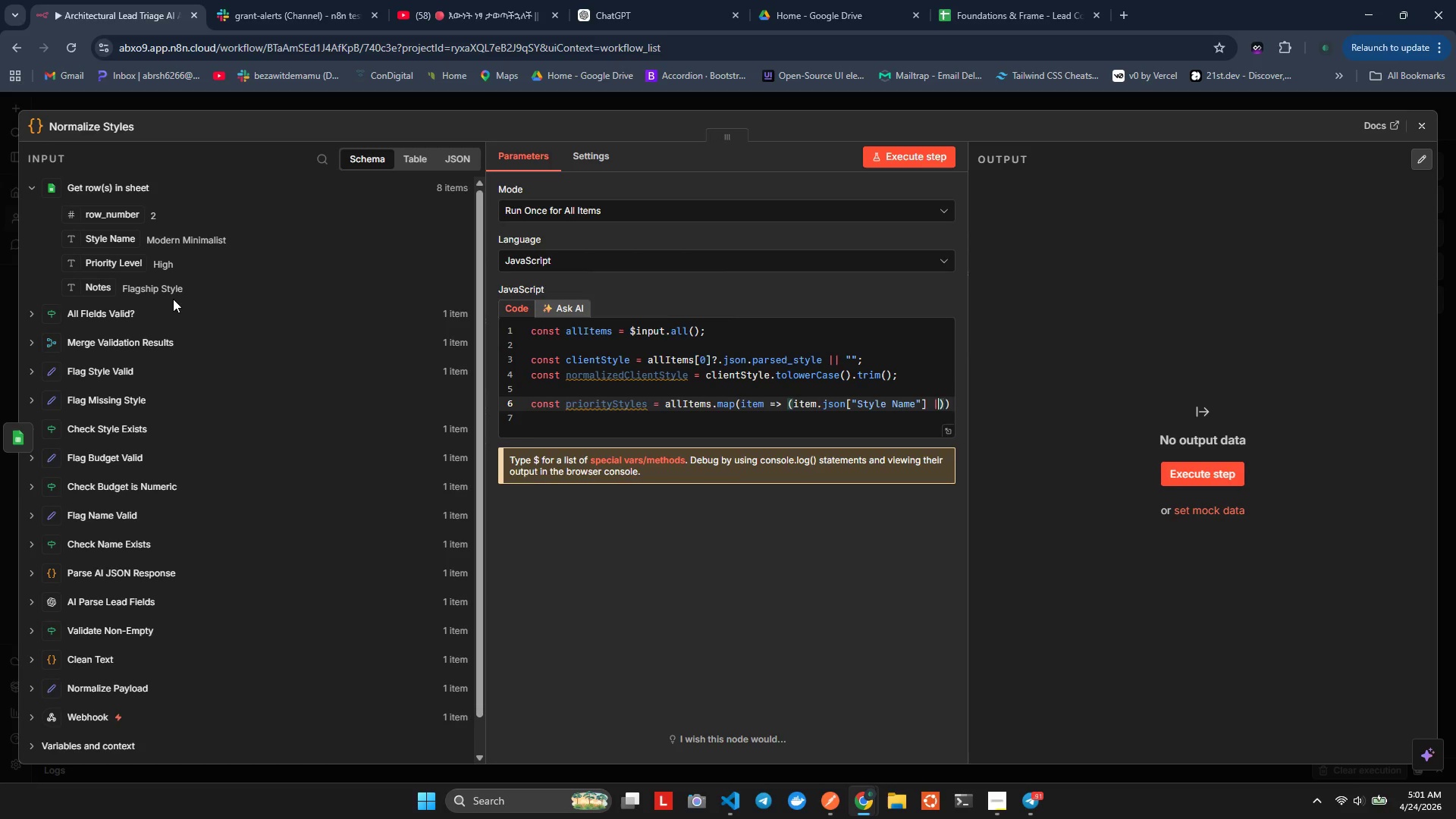 
key(Shift+Backslash)
 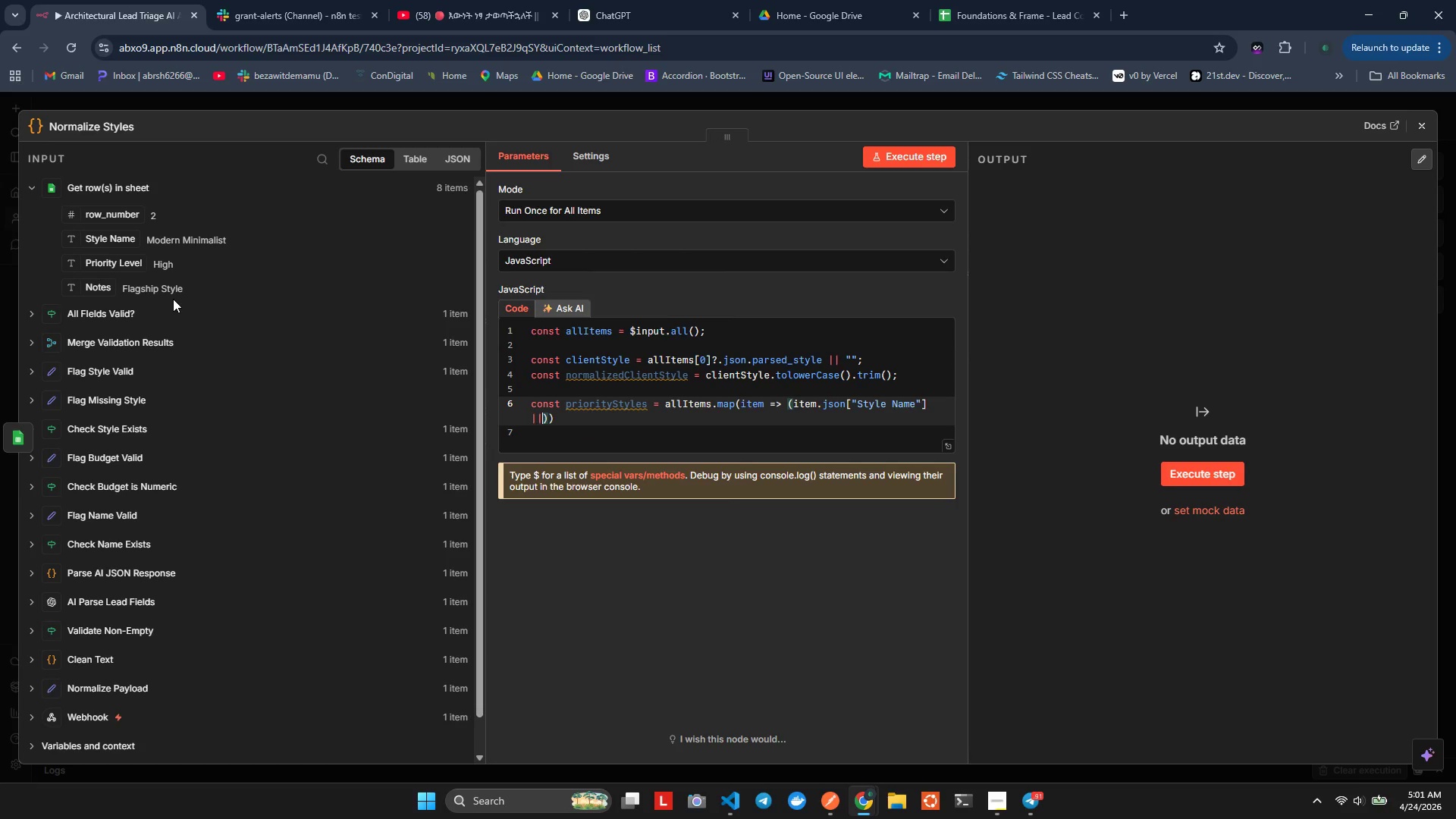 
key(Space)
 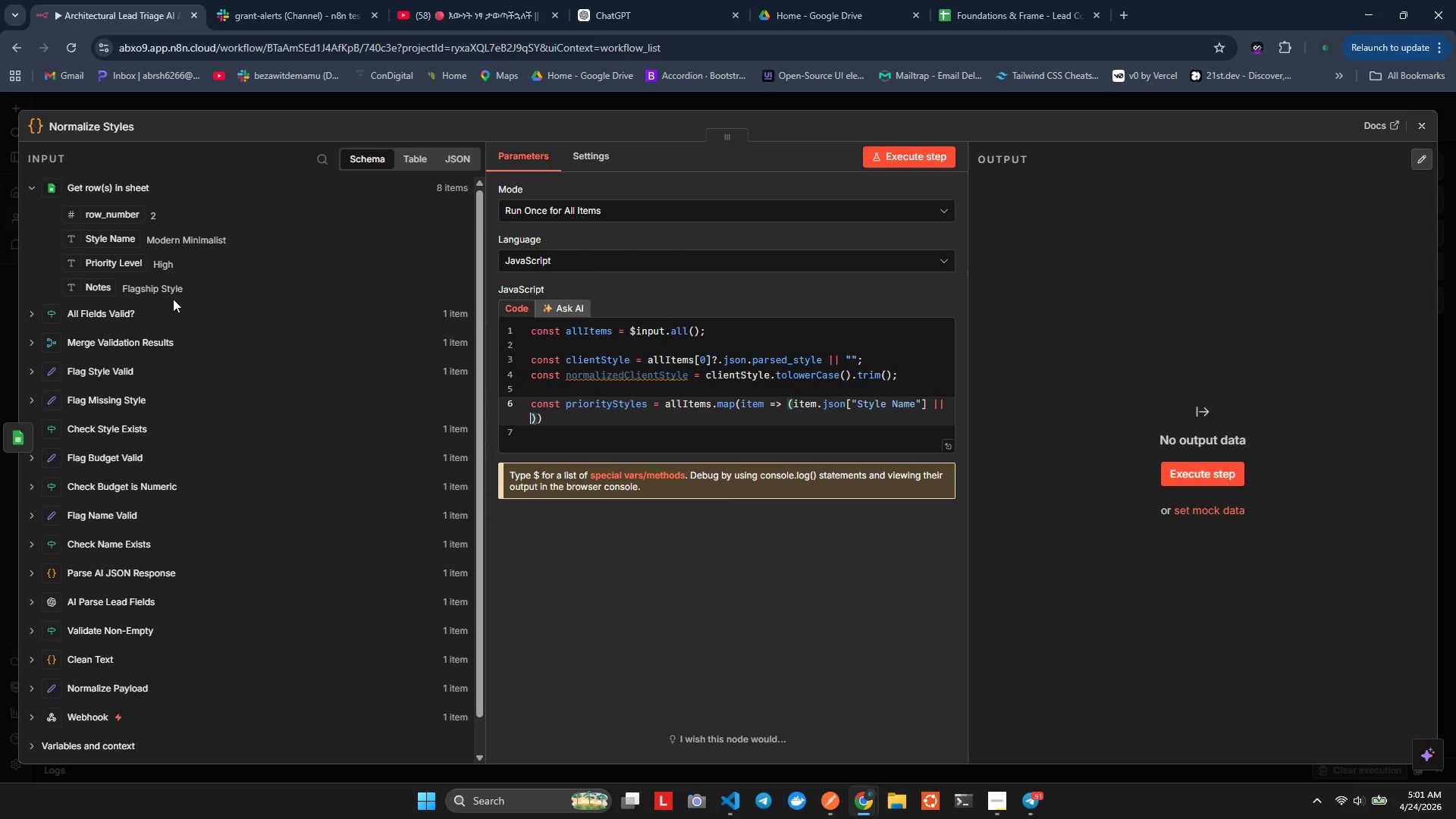 
key(Shift+ShiftLeft)
 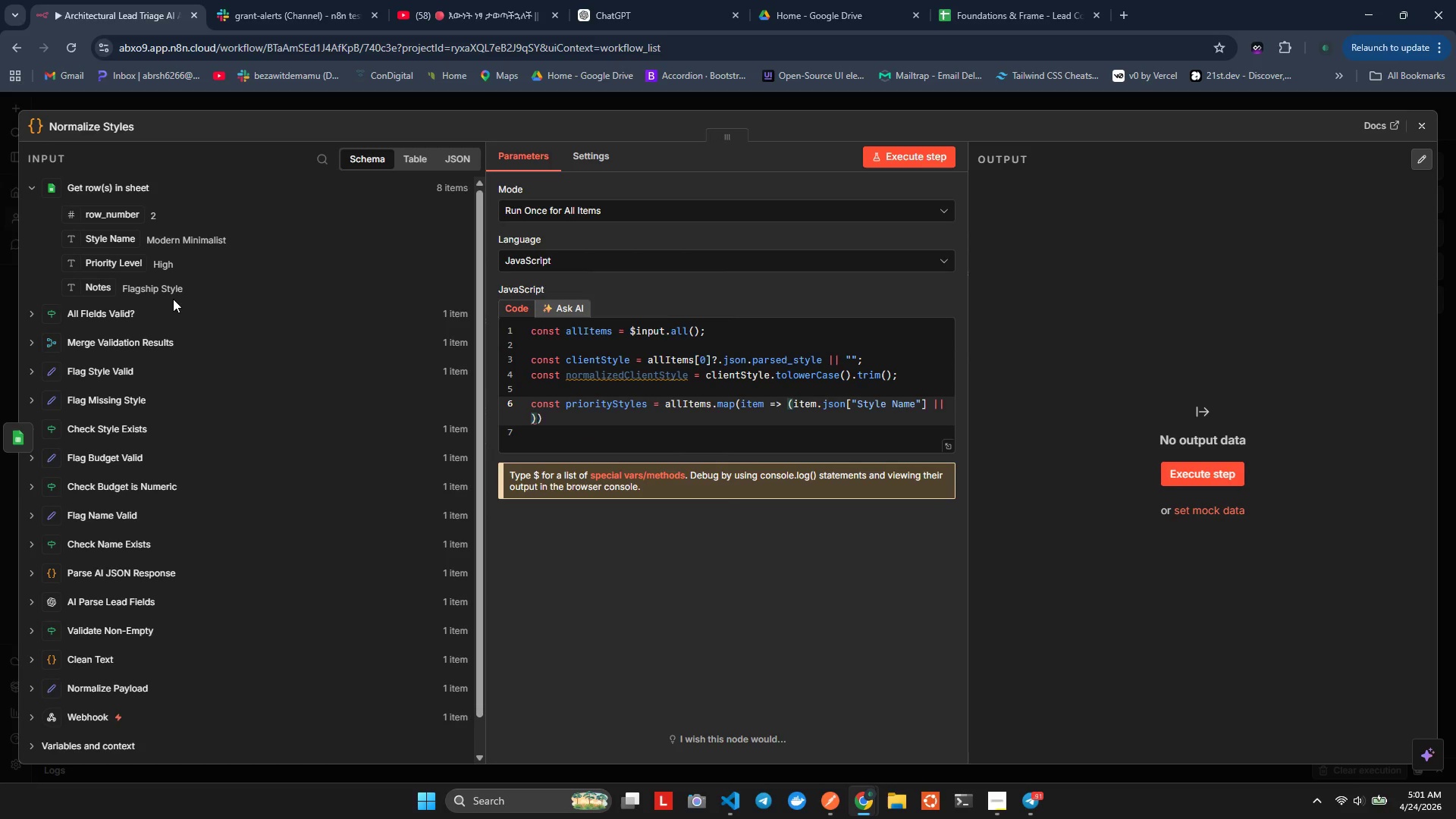 
key(Shift+Quote)
 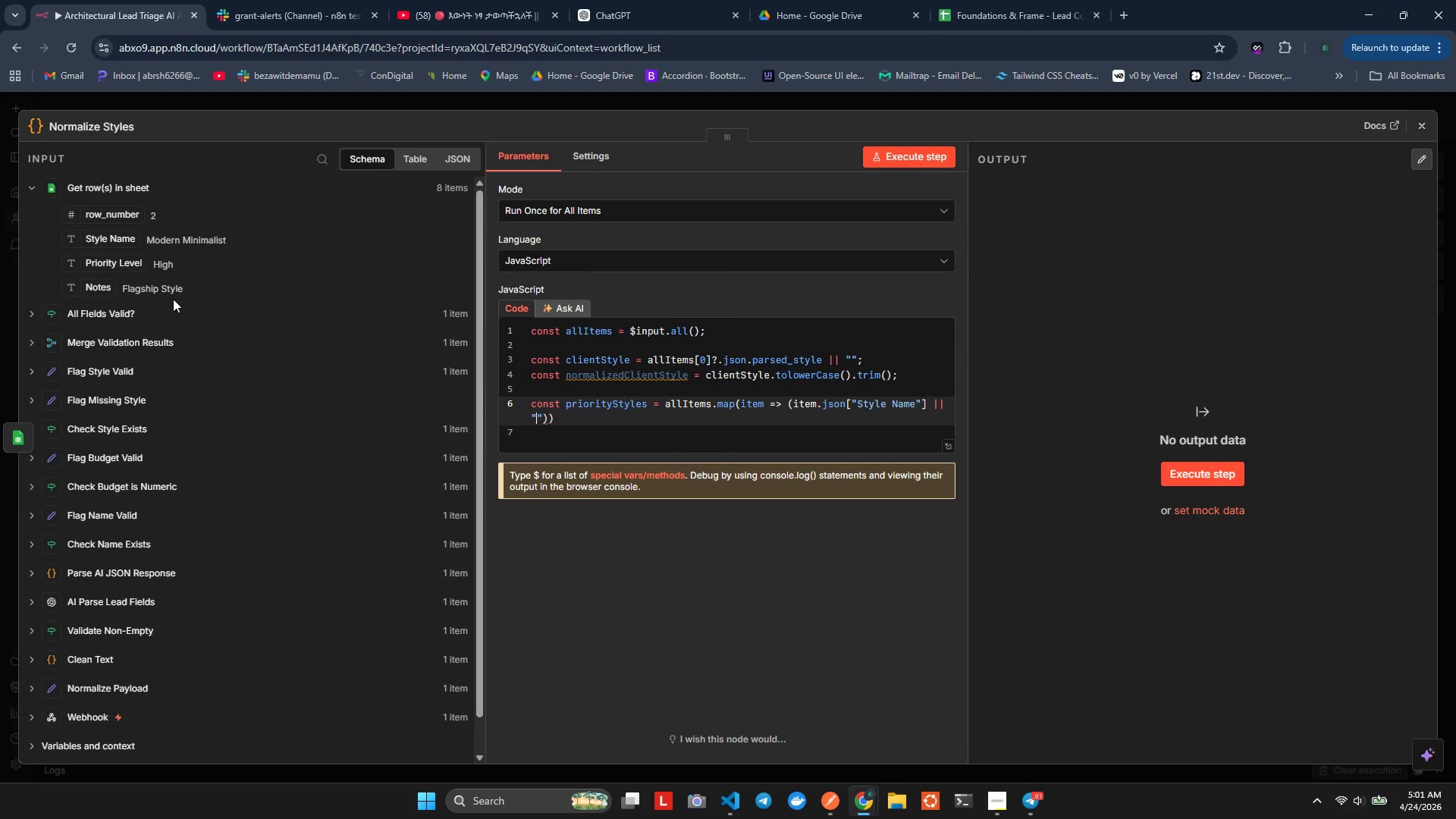 
key(Alt+Shift+F)
 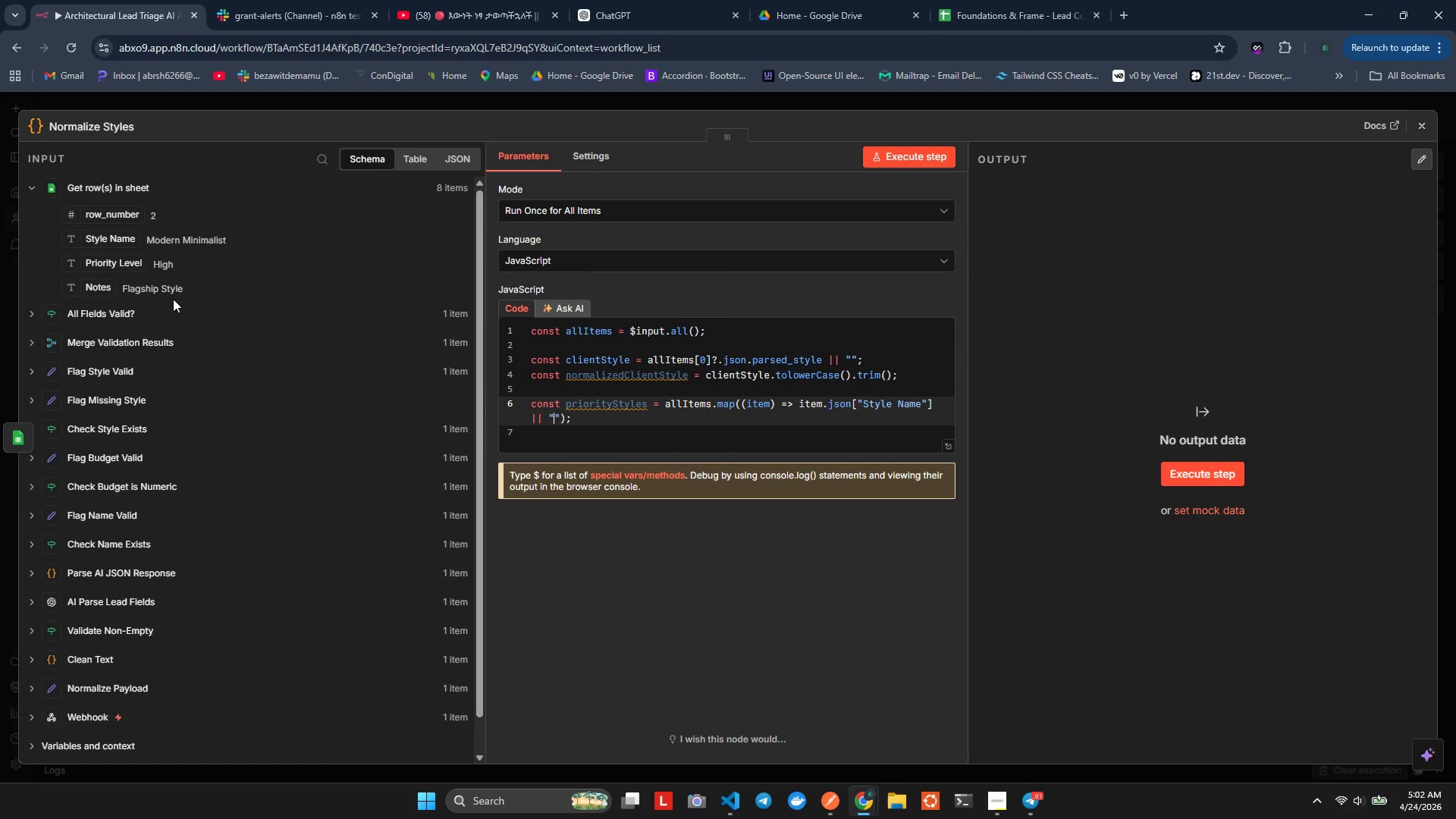 
key(ArrowRight)
 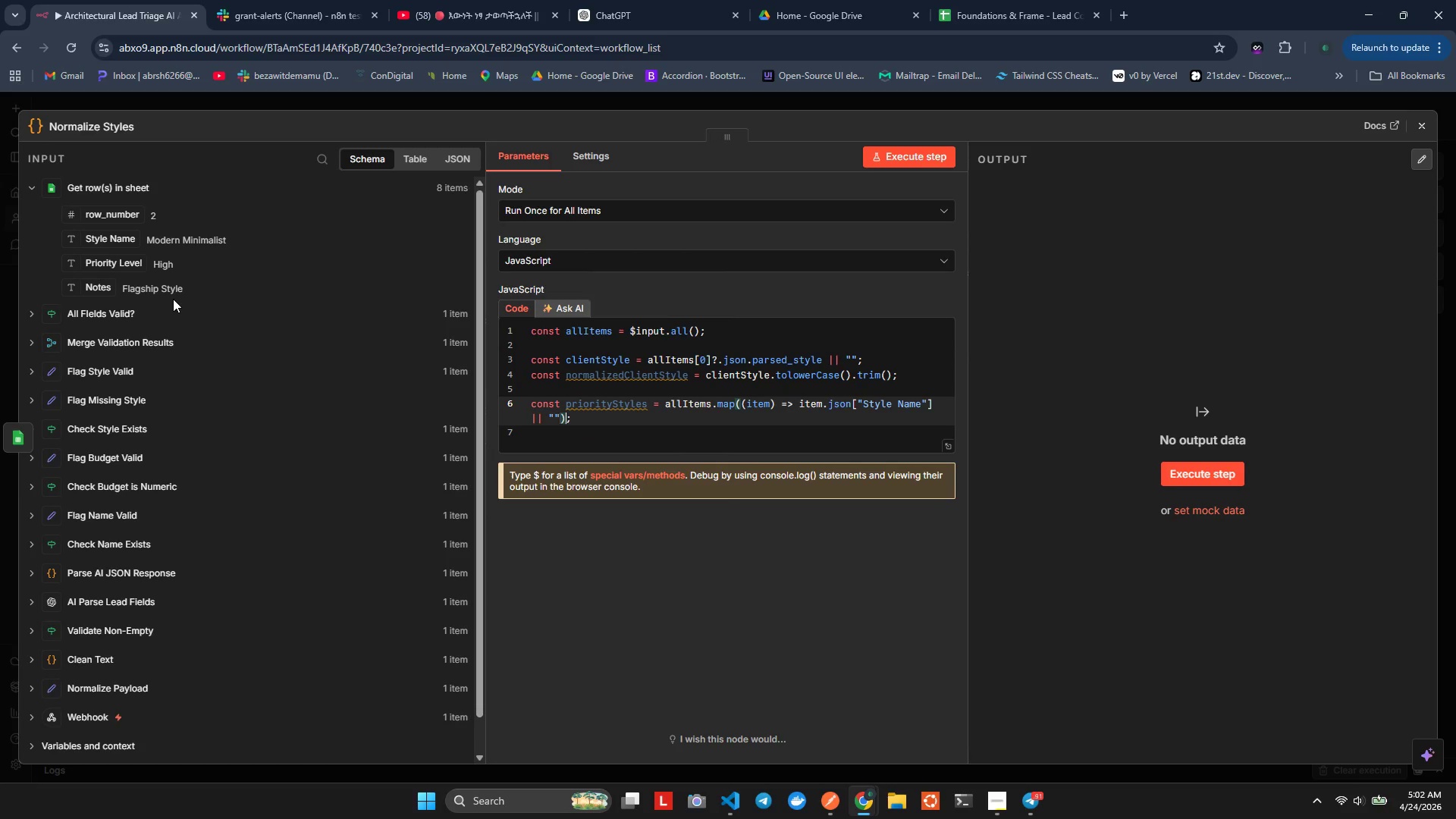 
key(ArrowRight)
 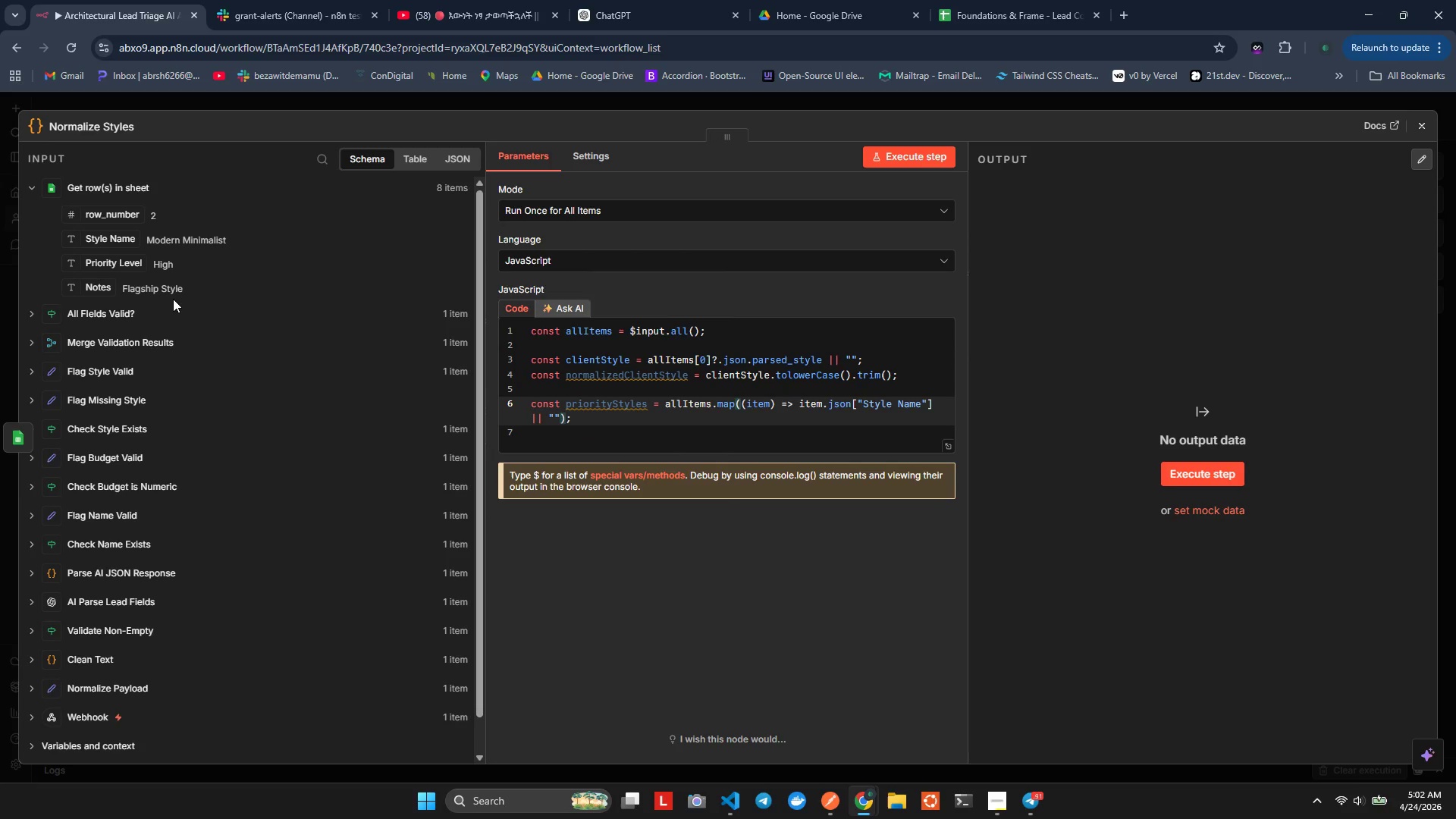 
type(.to)
 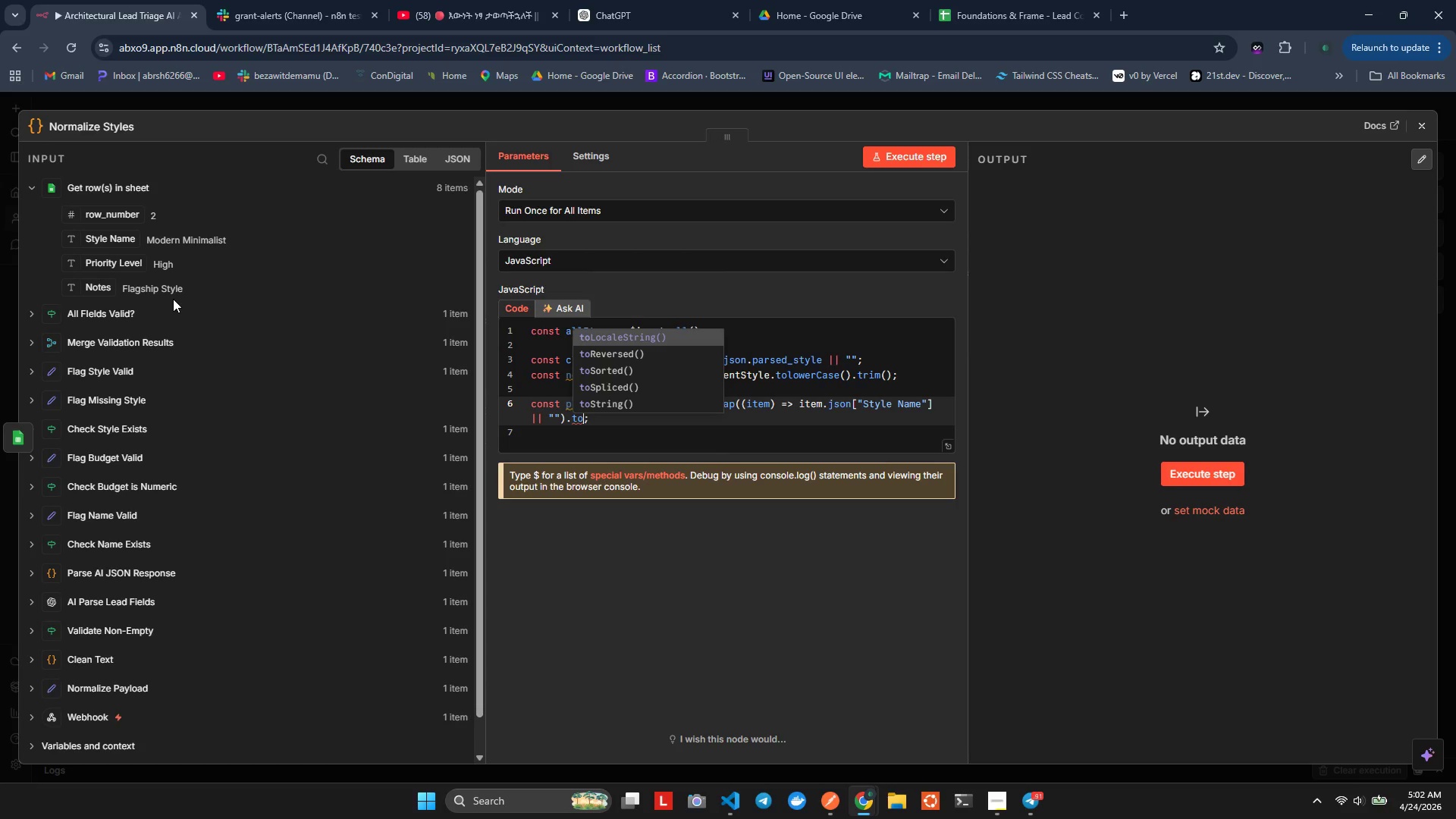 
type(LowerCase().trim)
 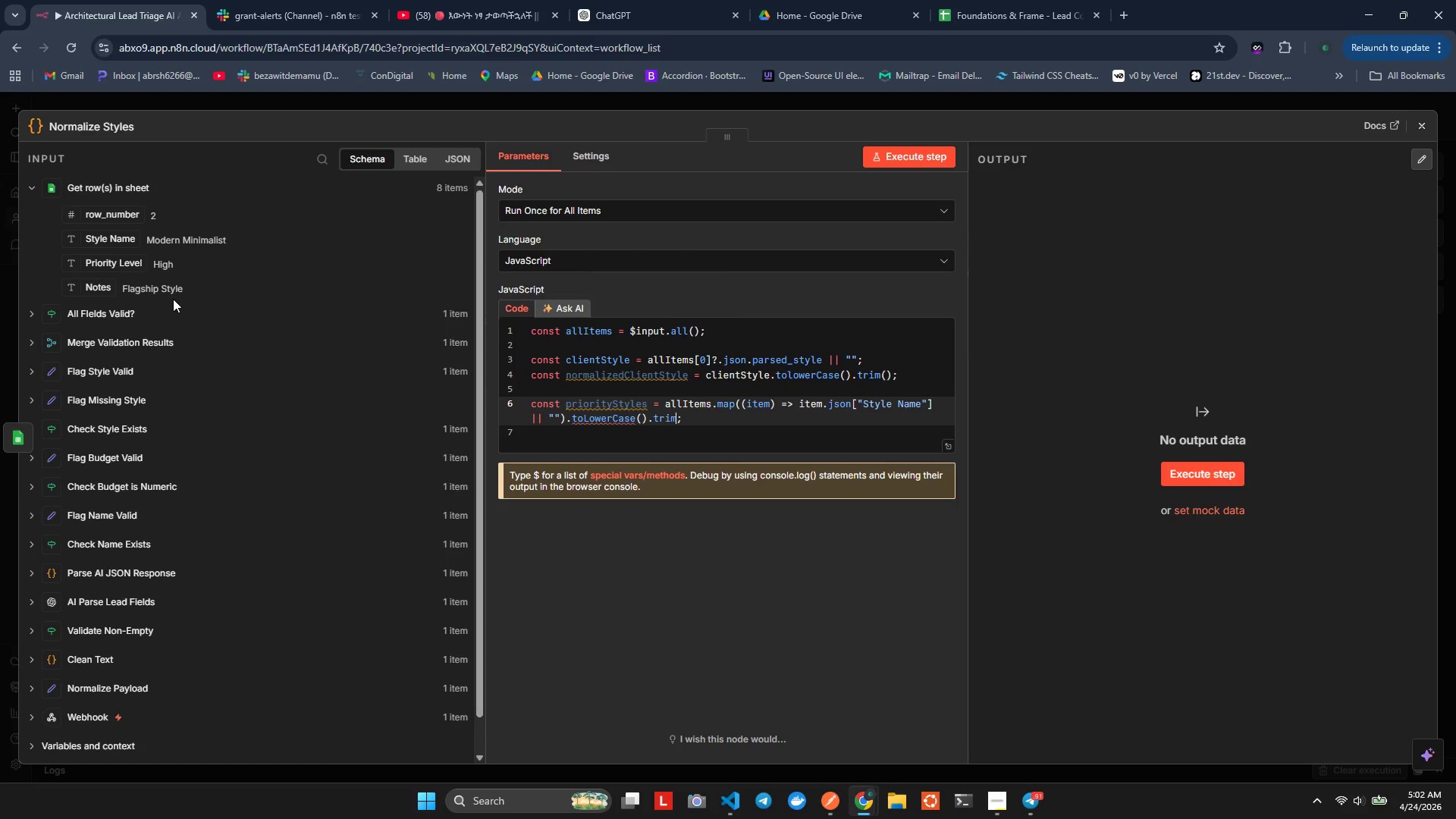 
wait(8.91)
 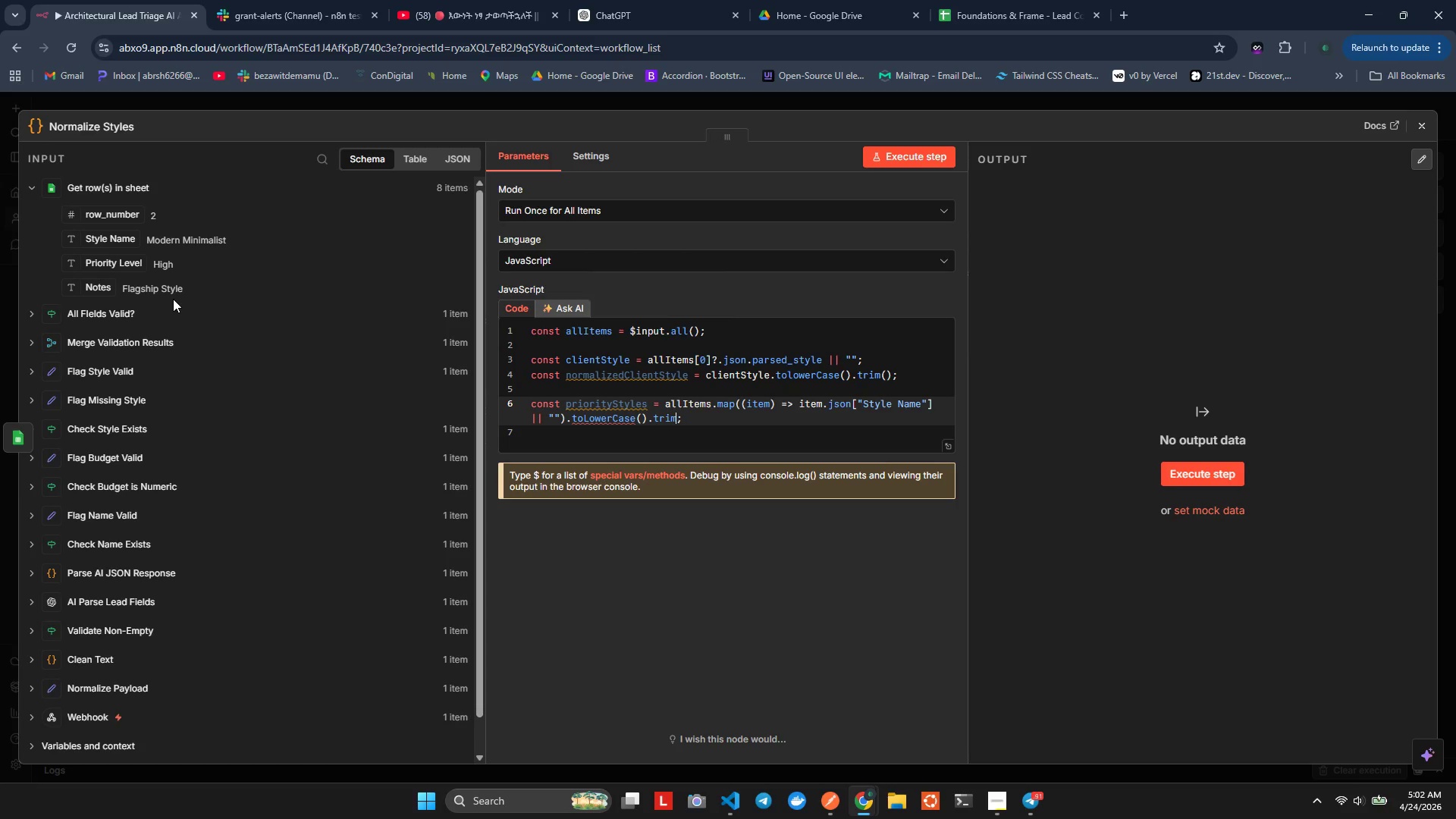 
type(())
 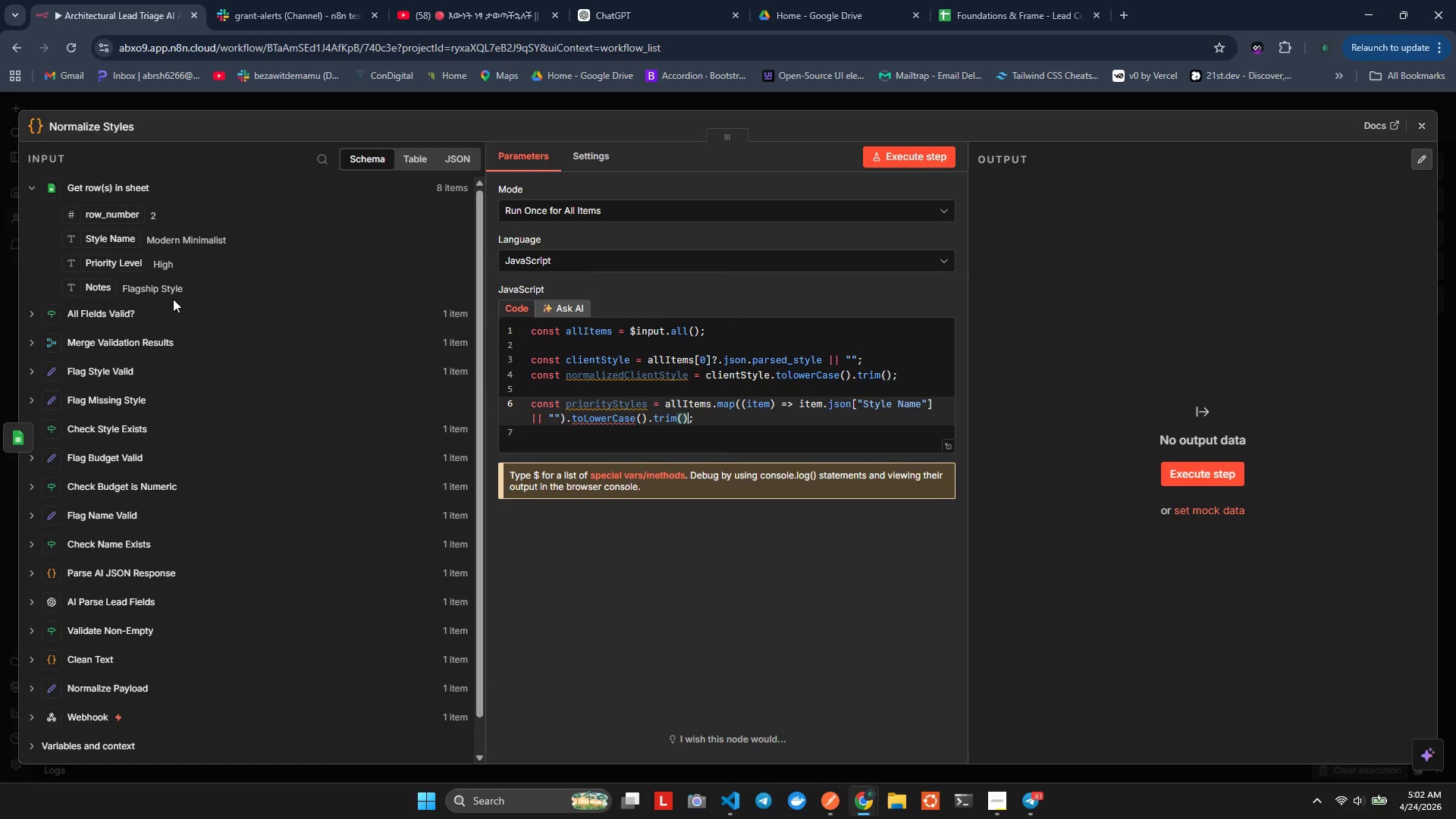 
hold_key(key=ArrowLeft, duration=1.06)
 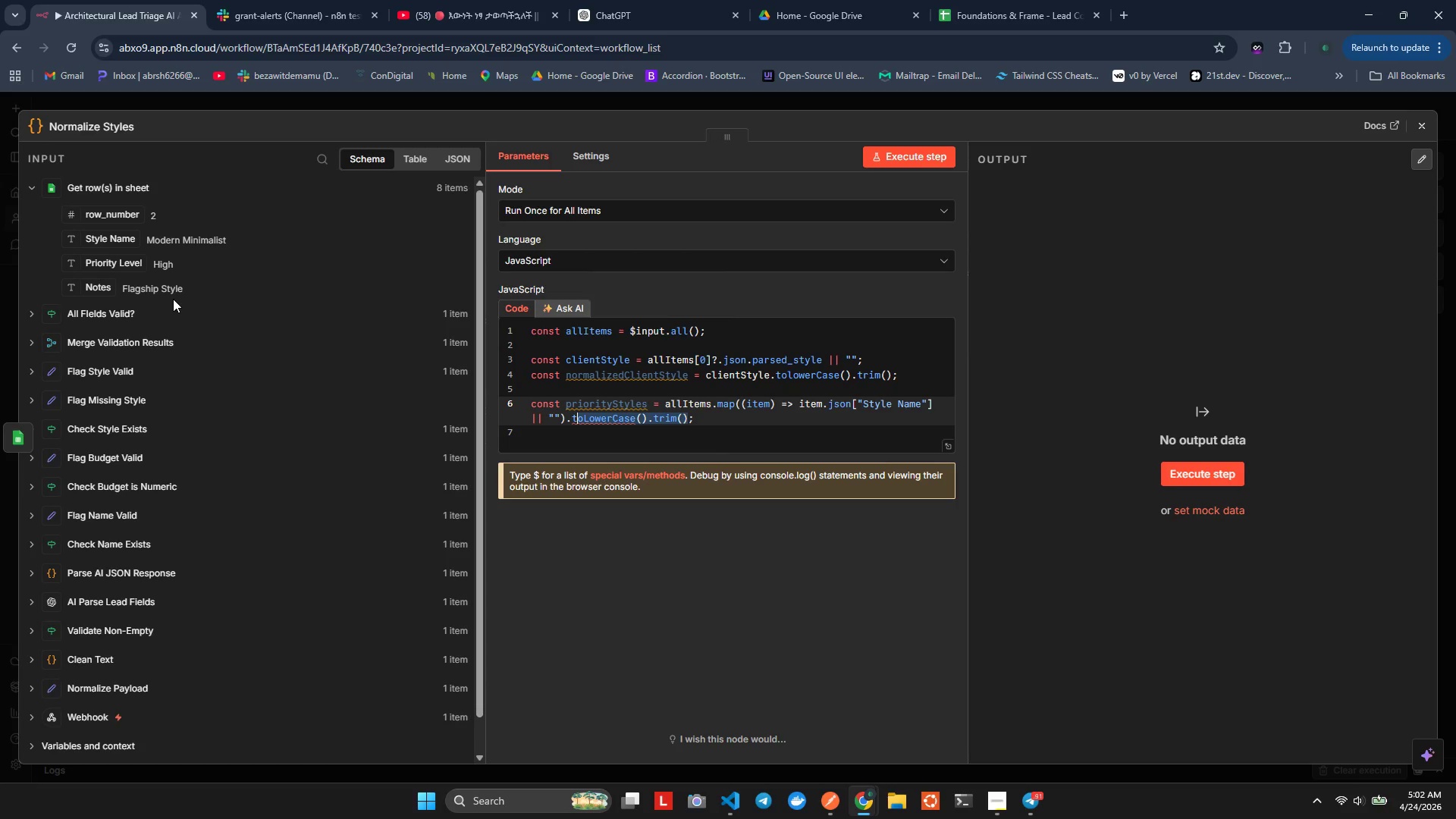 
key(Shift+ArrowLeft)
 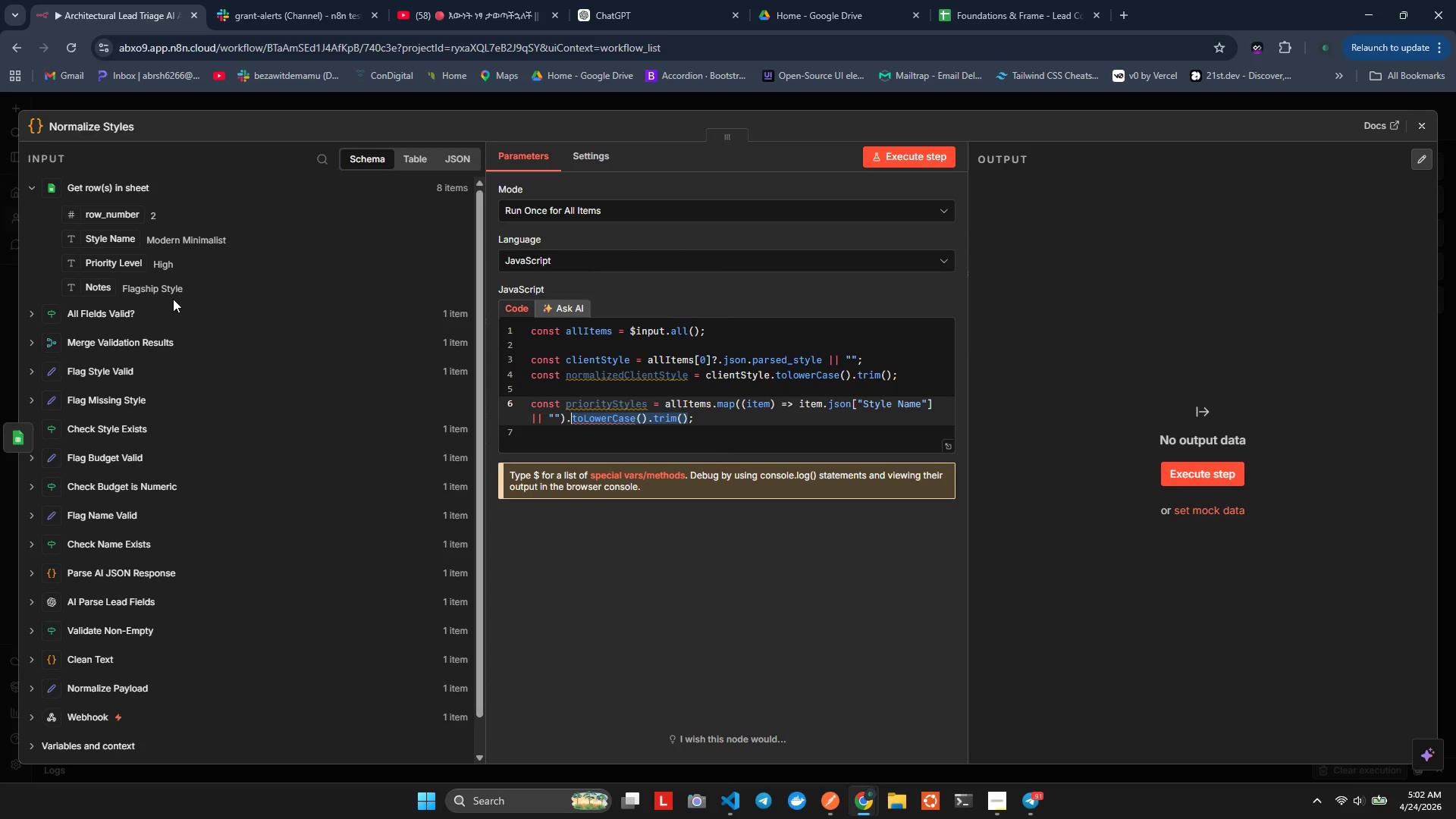 
key(Control+Shift+ControlLeft)
 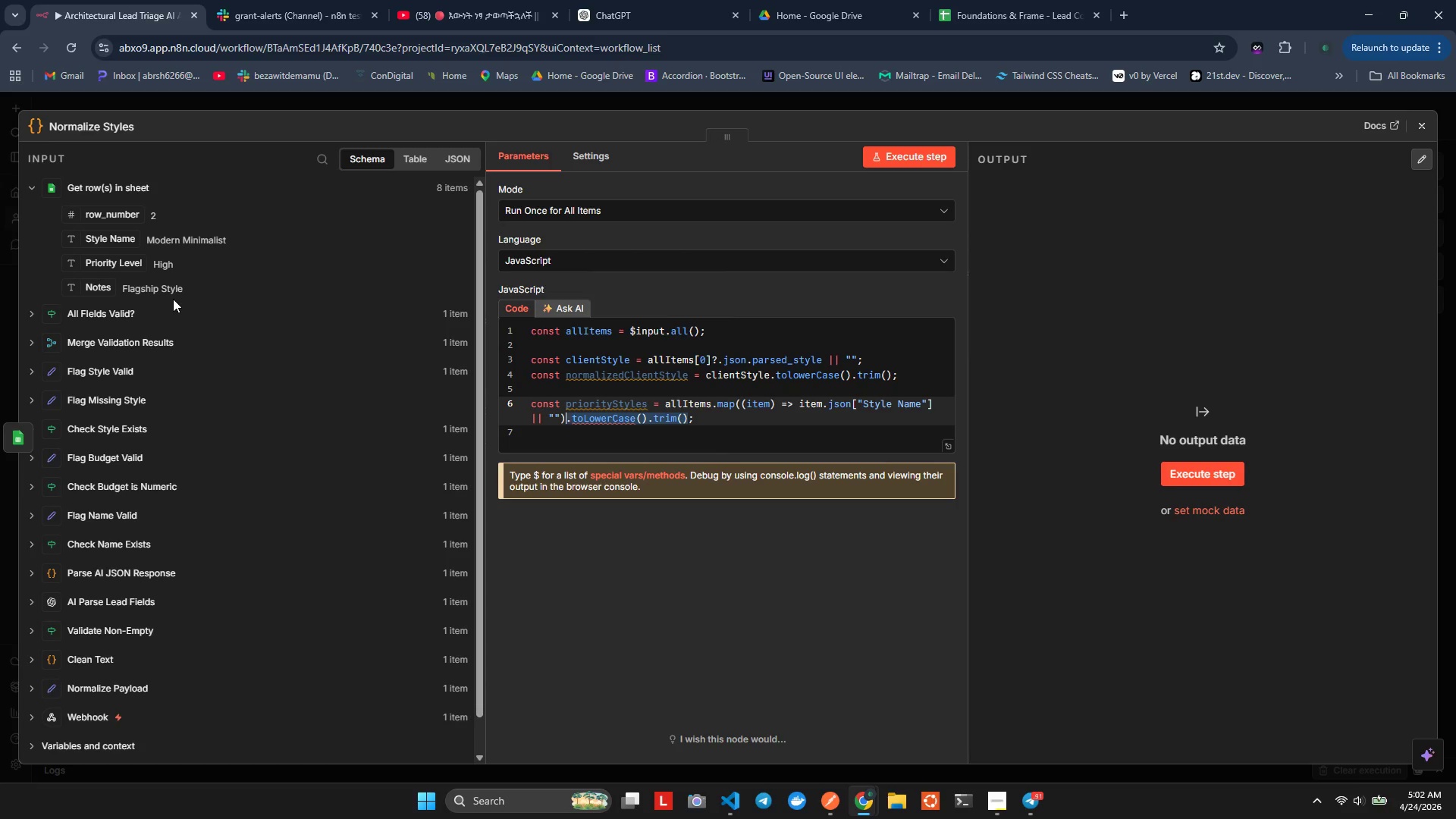 
key(Shift+ArrowLeft)
 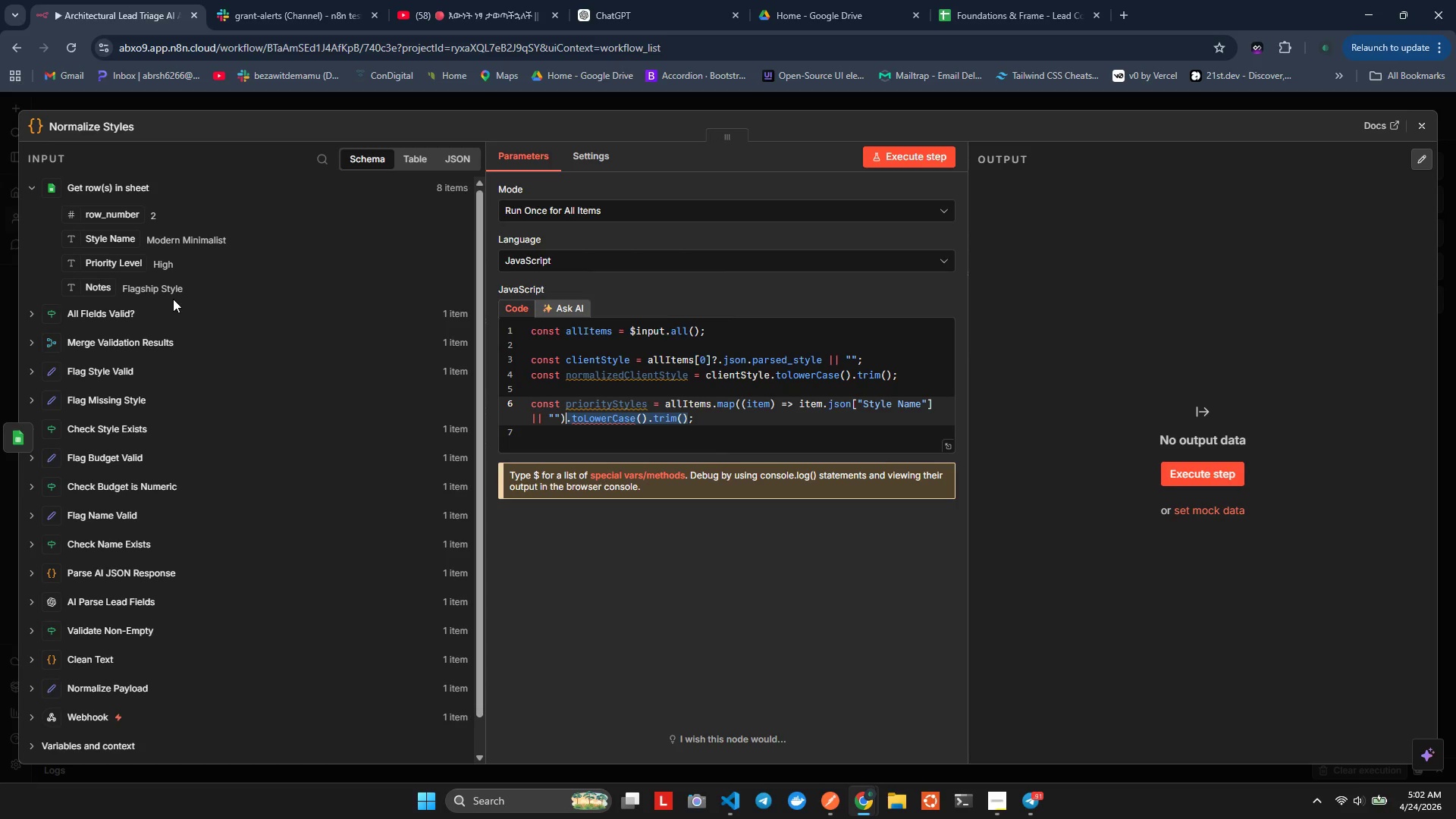 
key(Control+X)
 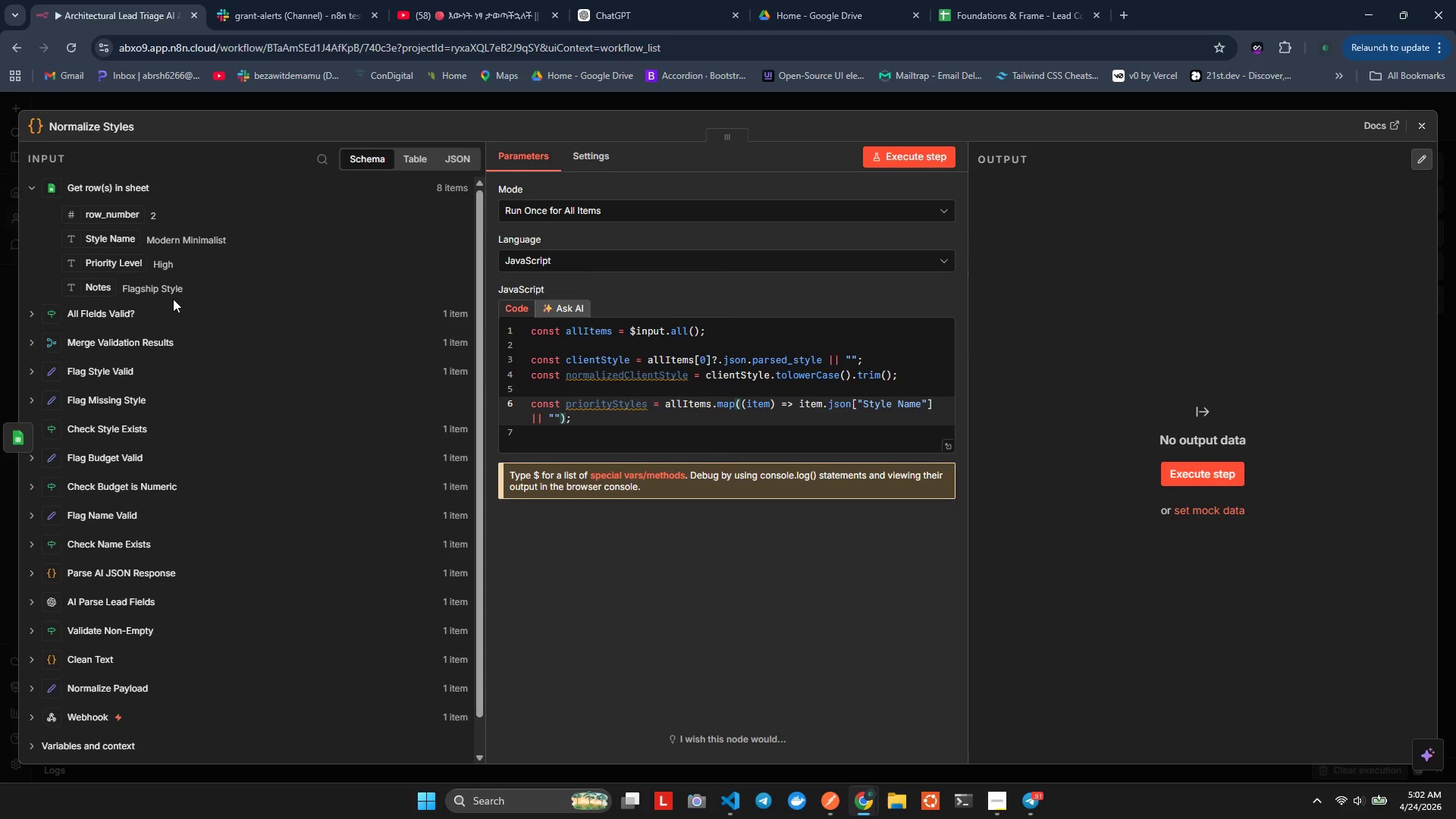 
key(ArrowLeft)
 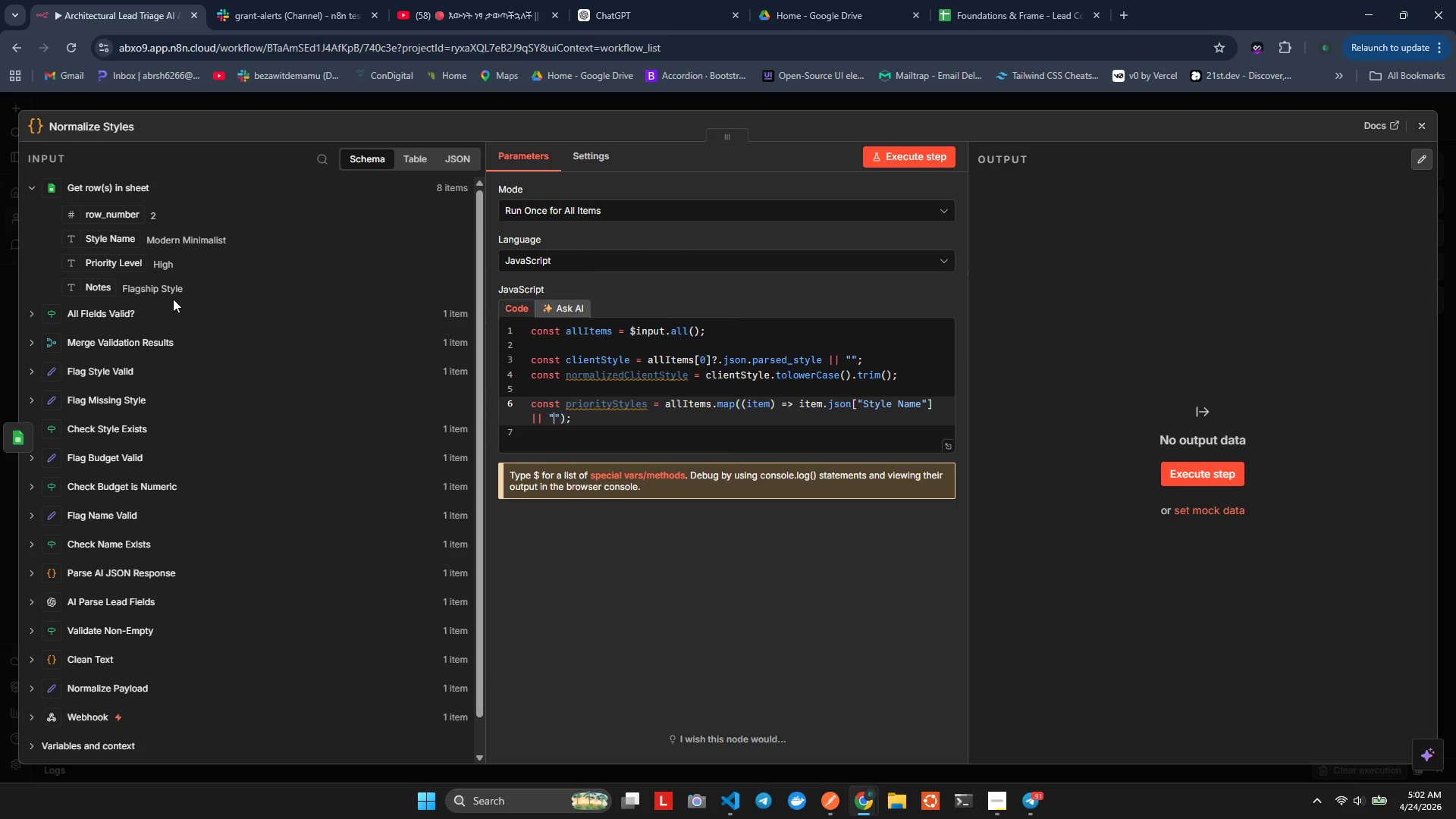 
key(ArrowLeft)
 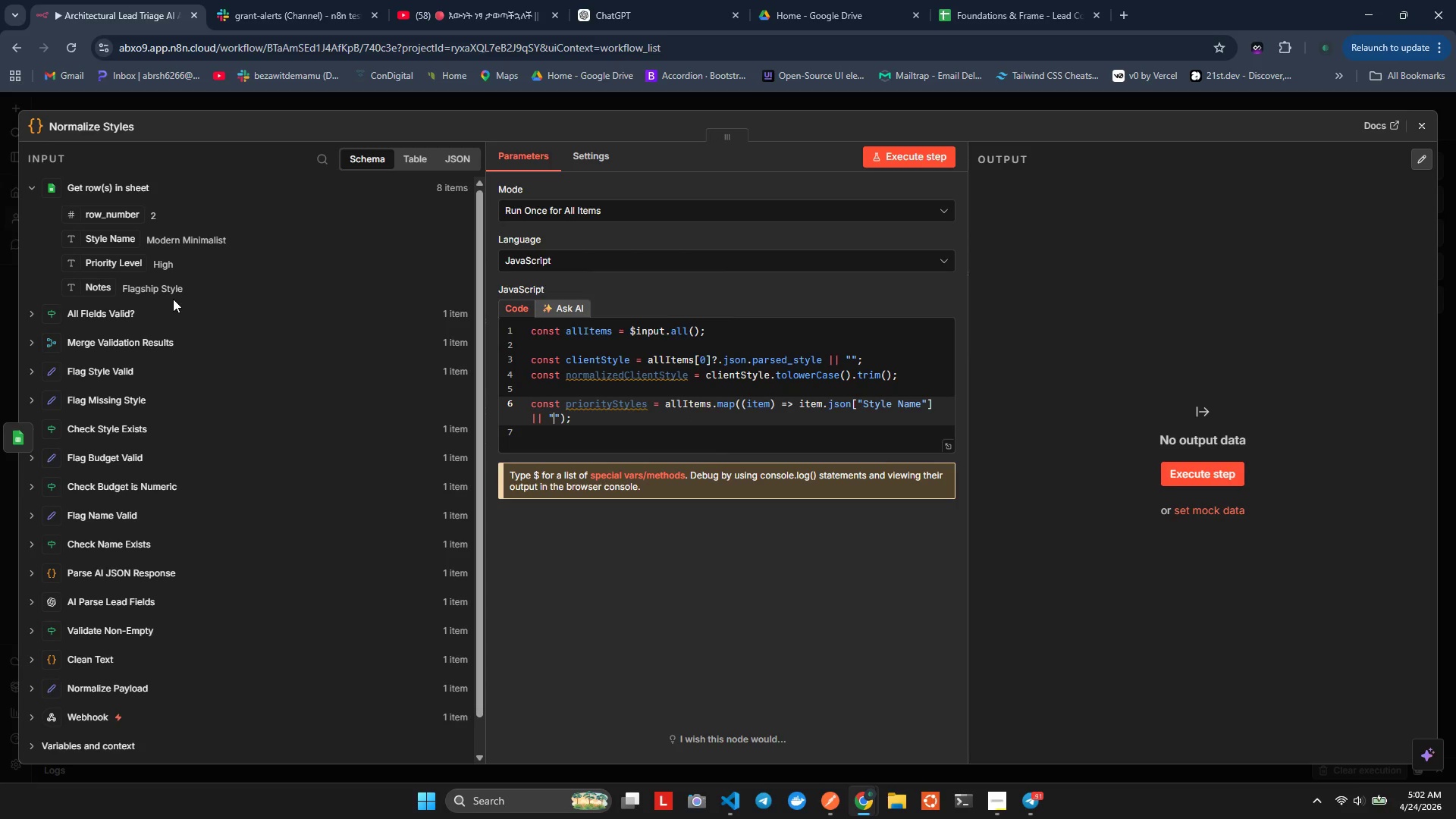 
key(ArrowRight)
 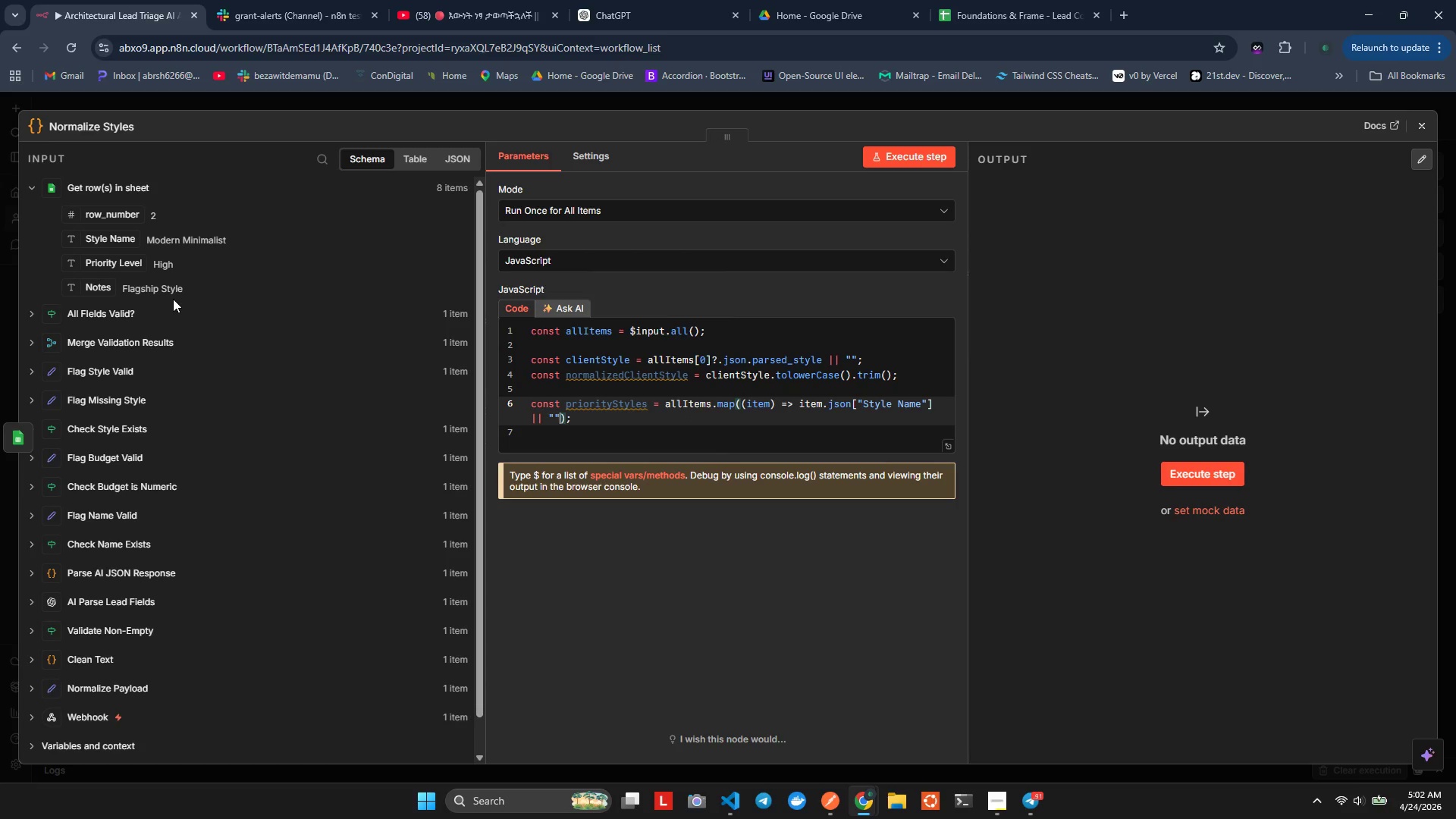 
hold_key(key=ArrowLeft, duration=0.92)
 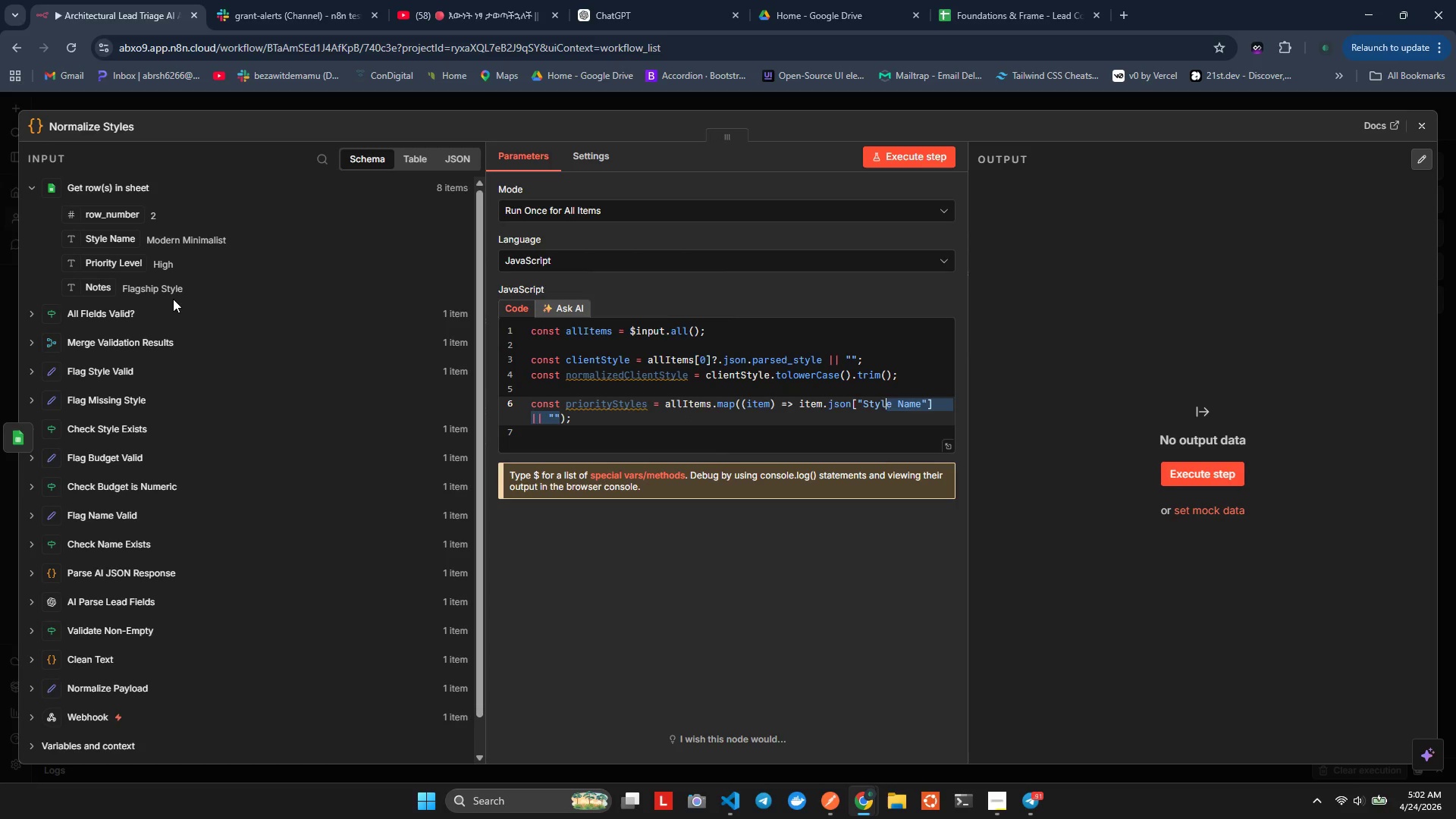 
hold_key(key=ArrowLeft, duration=0.75)
 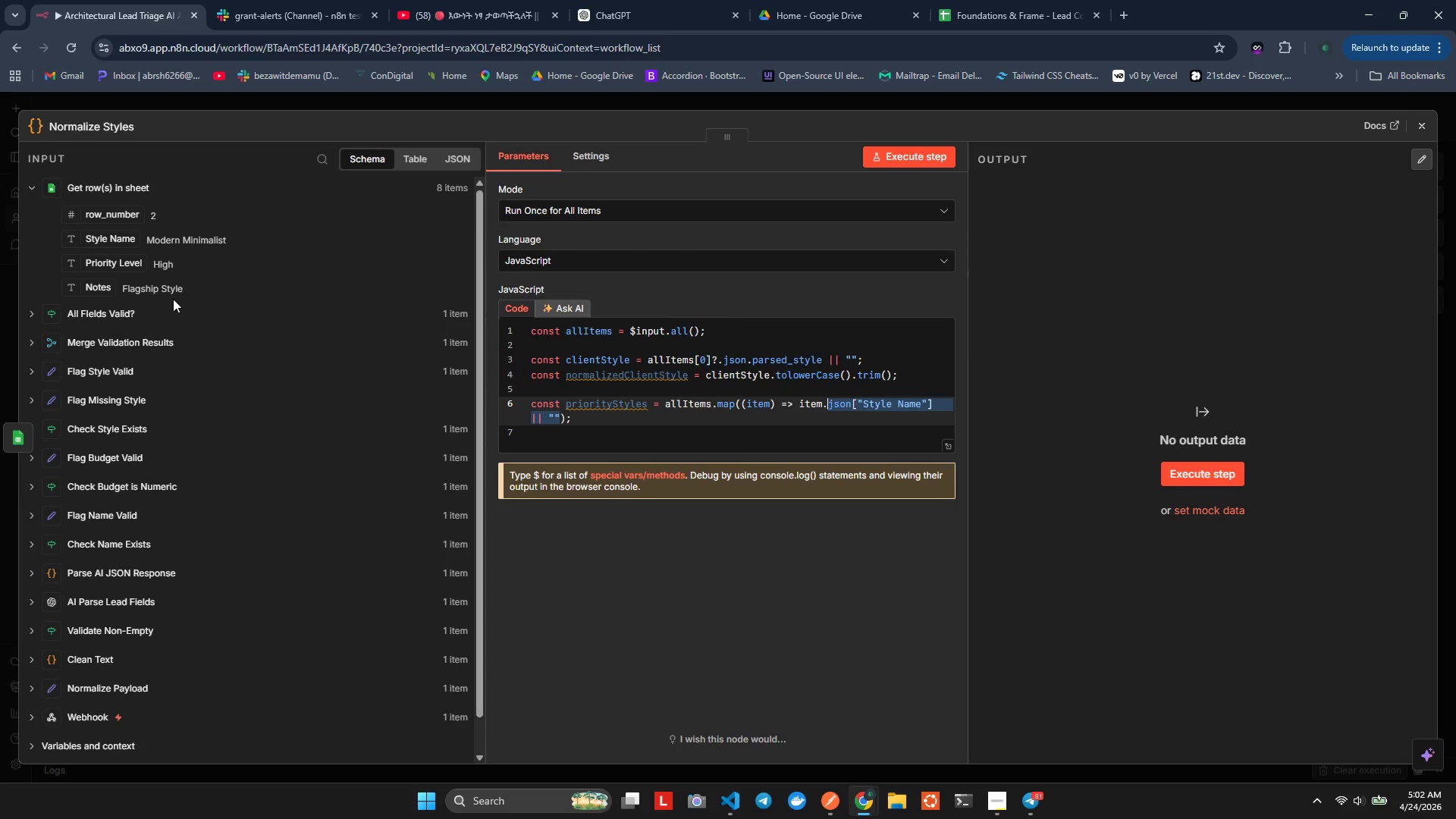 
key(Shift+ArrowLeft)
 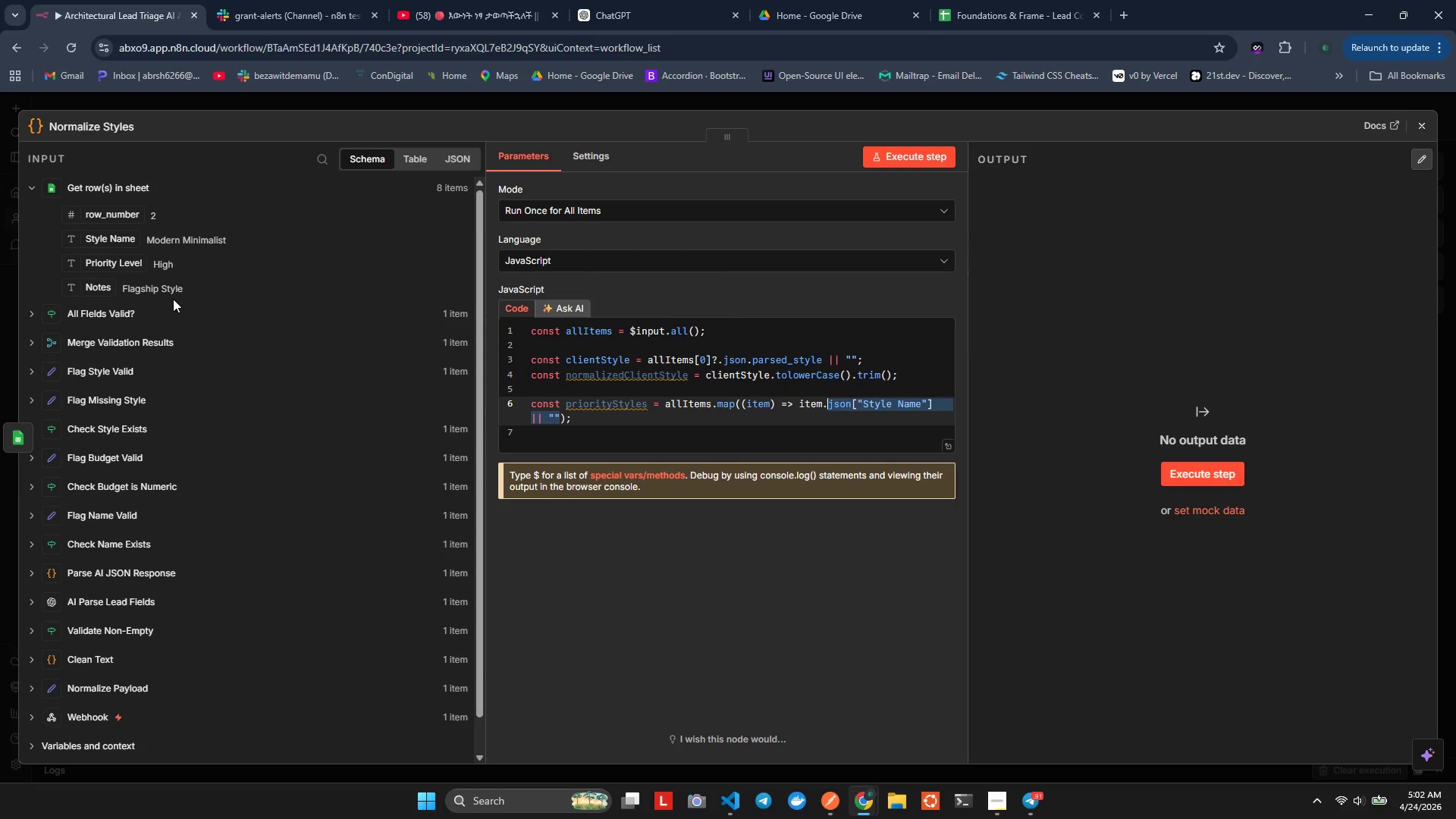 
key(Shift+ArrowLeft)
 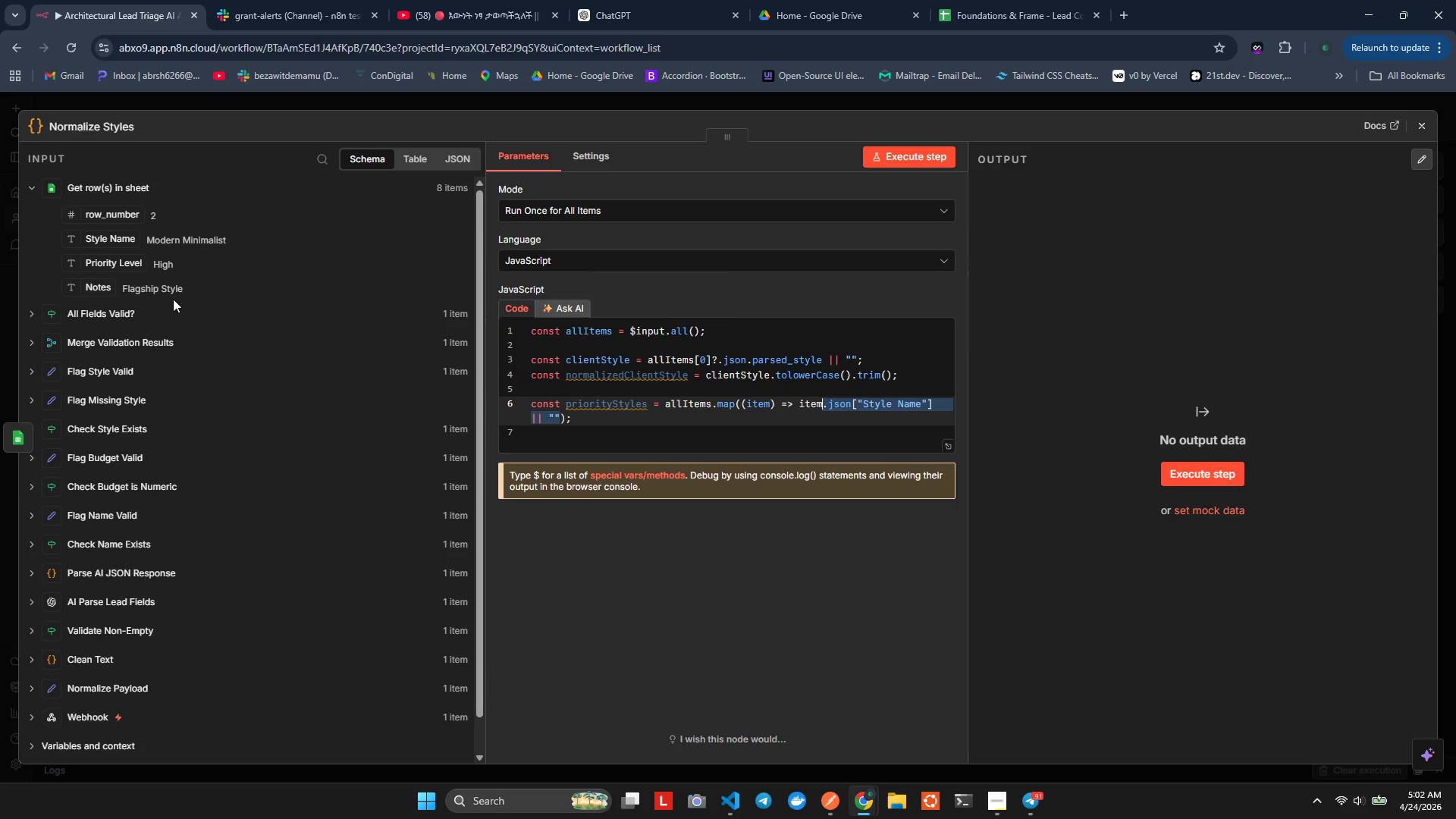 
key(Shift+ArrowLeft)
 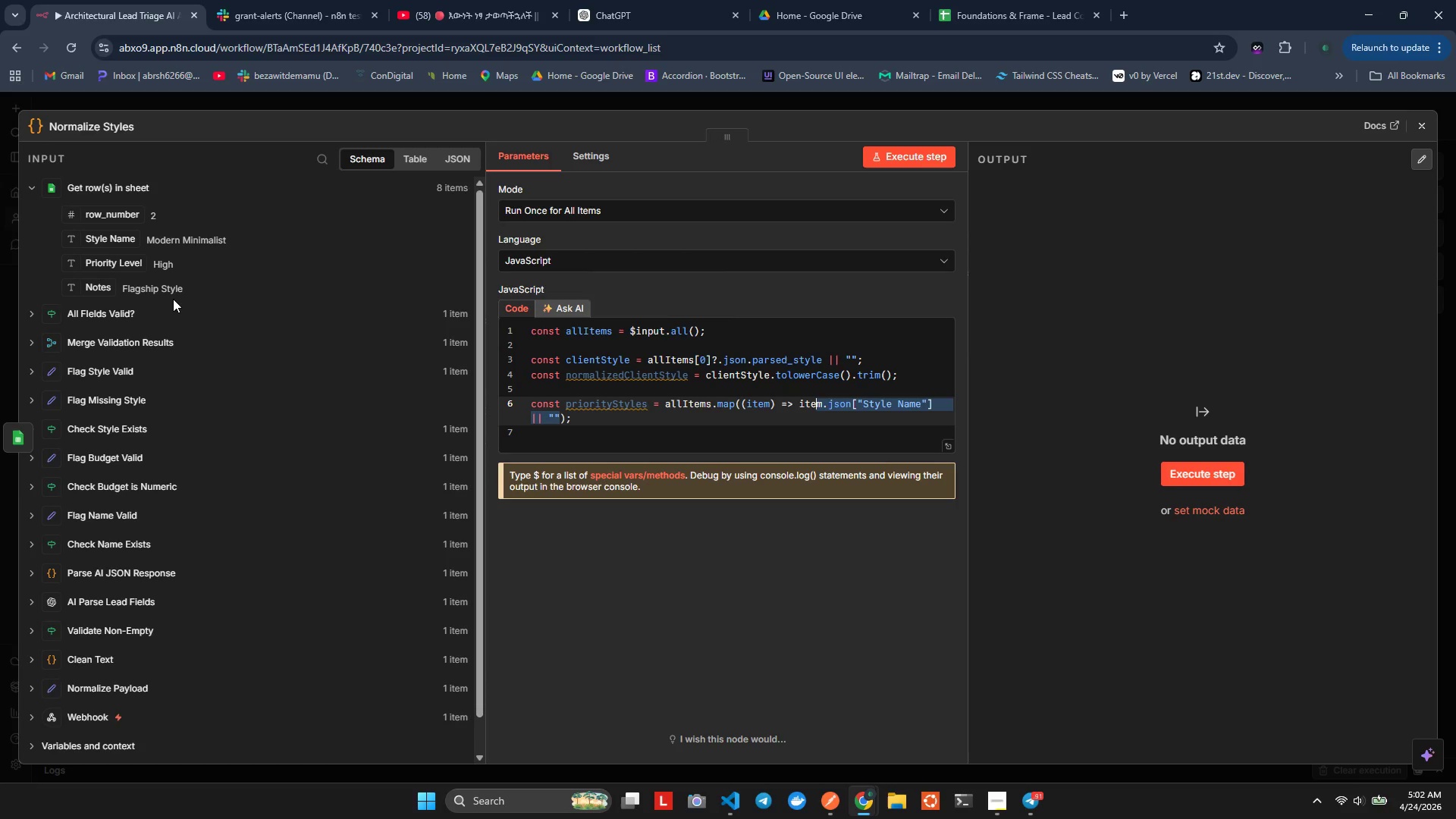 
key(Shift+ArrowLeft)
 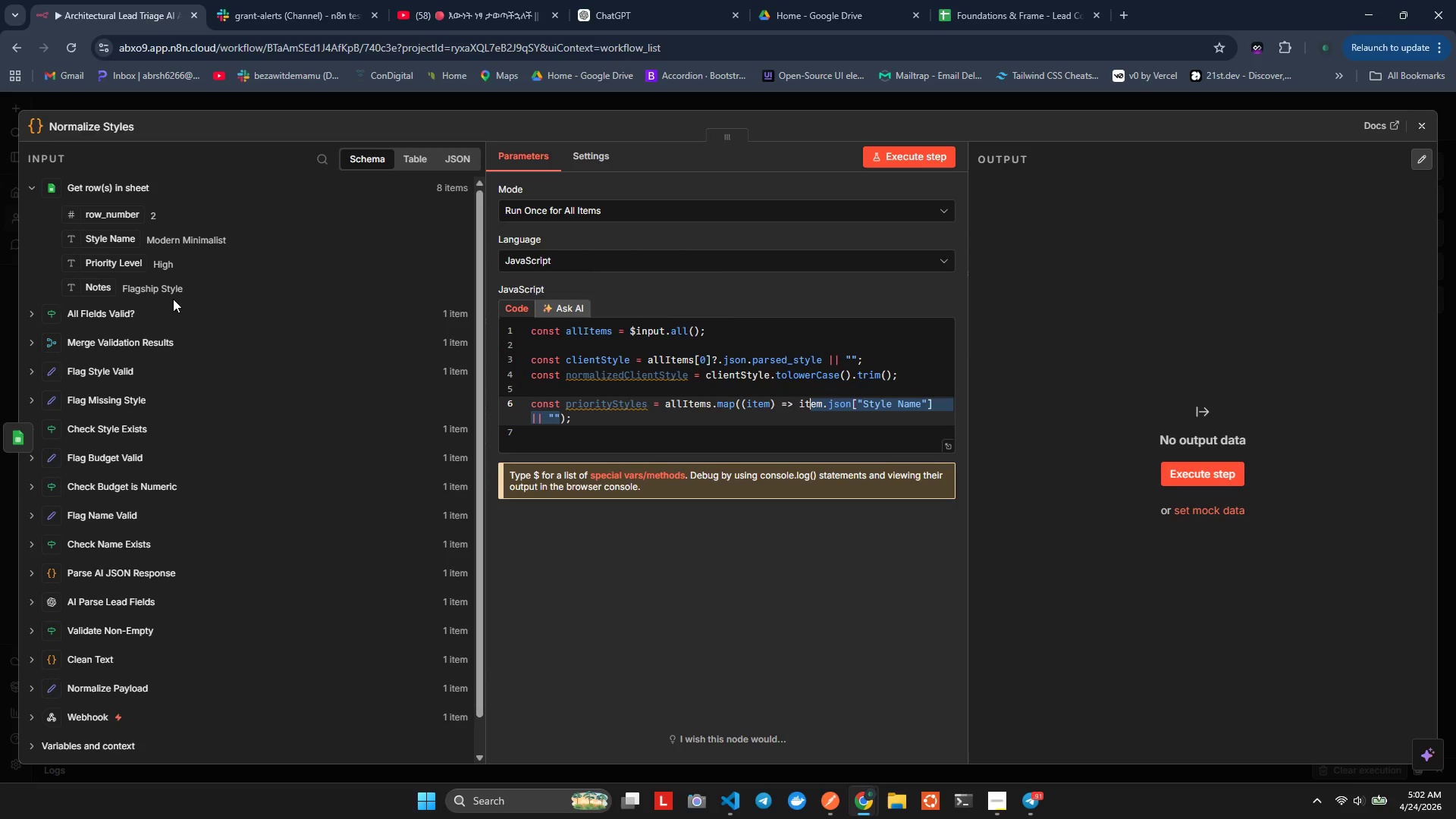 
key(Shift+ArrowLeft)
 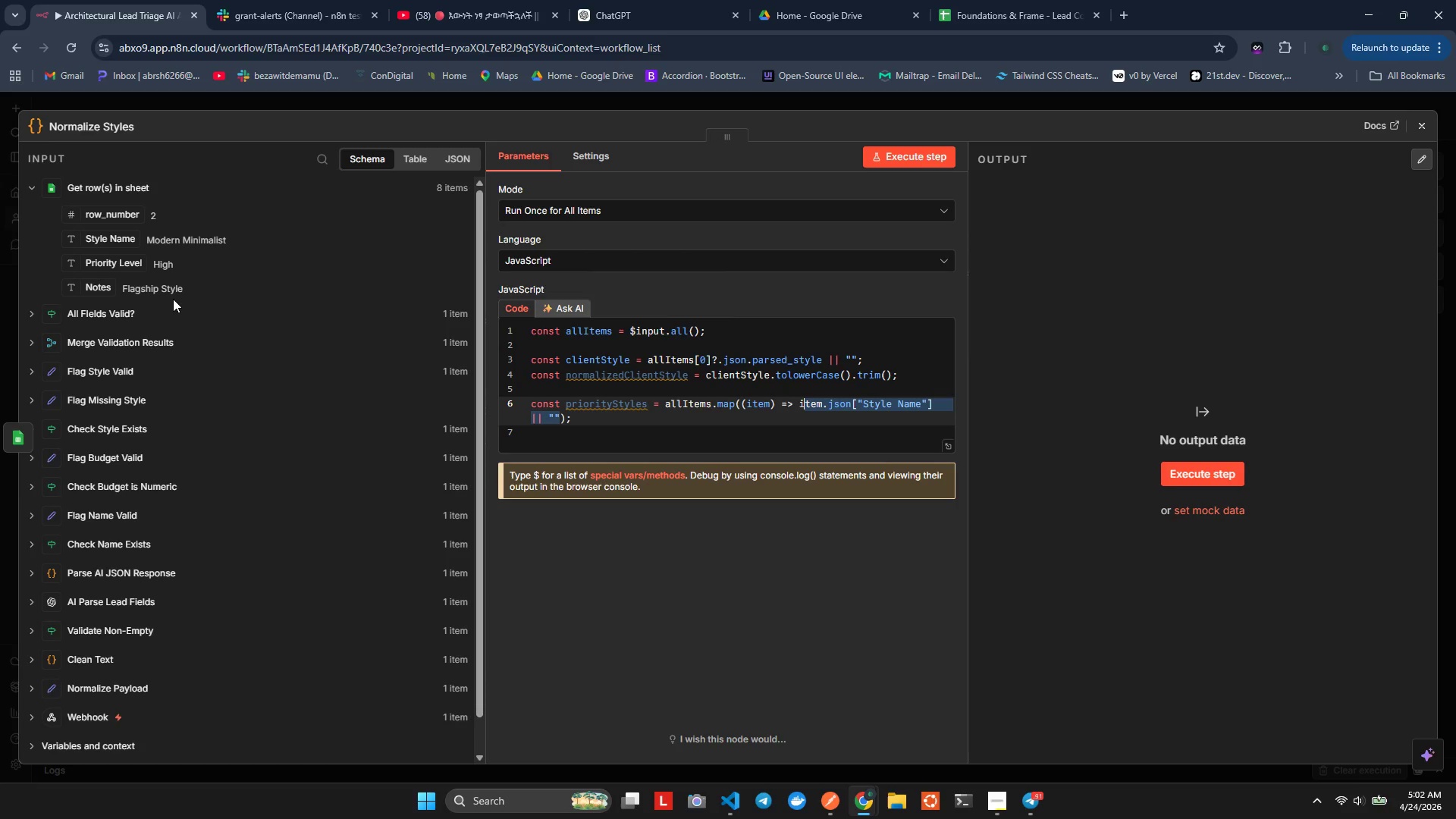 
key(Shift+ArrowLeft)
 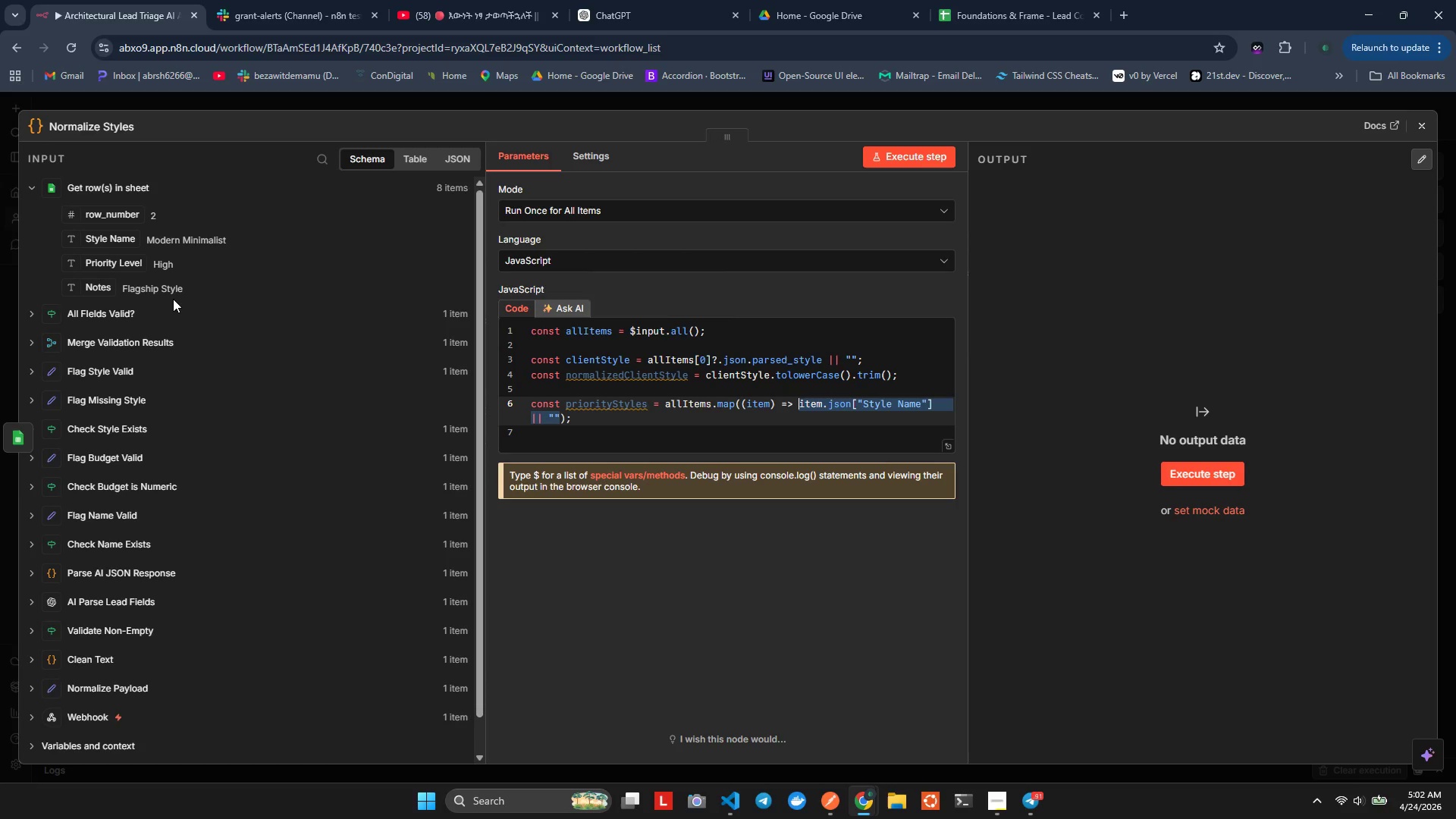 
key(Shift+9)
 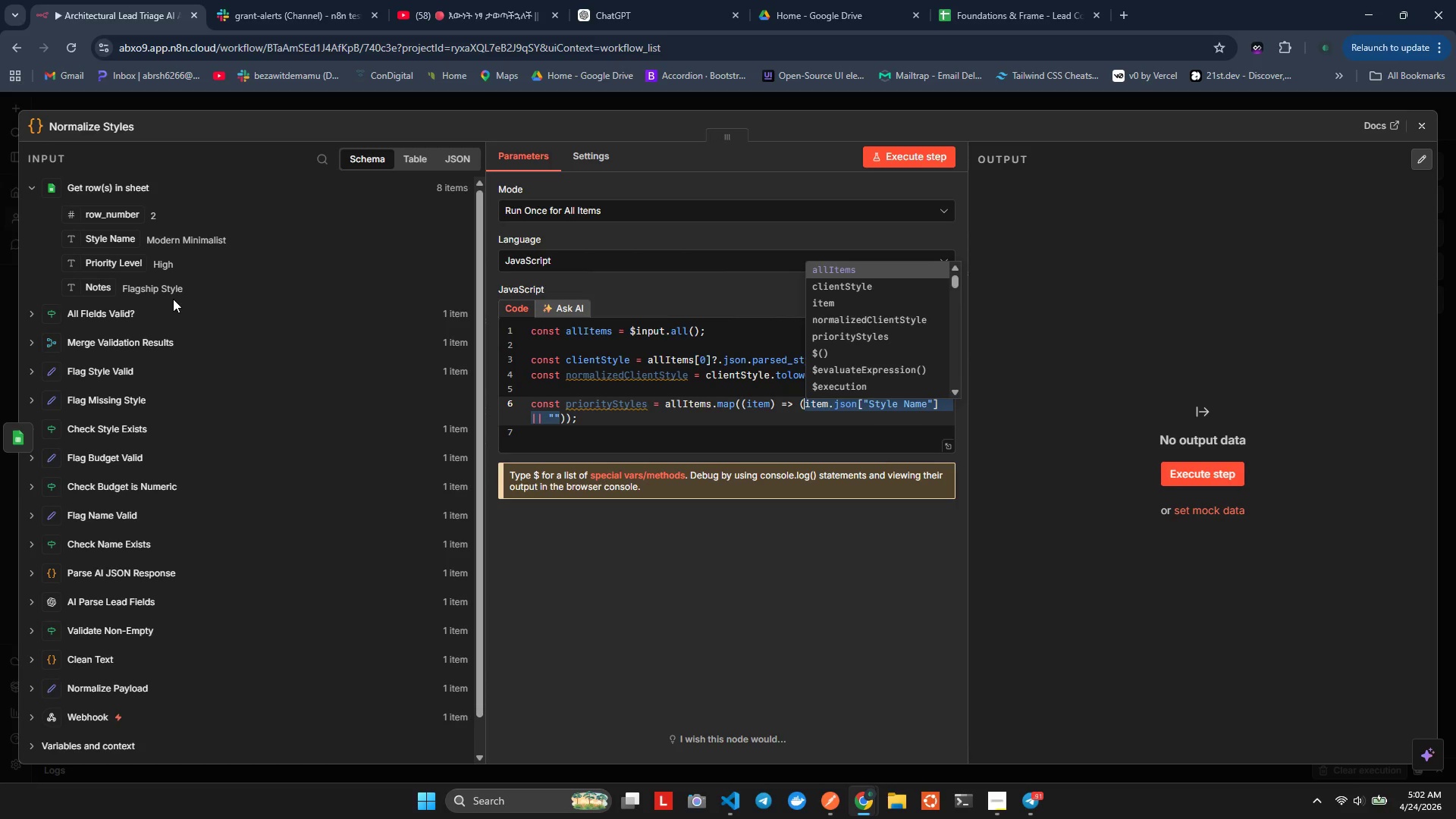 
key(ArrowRight)
 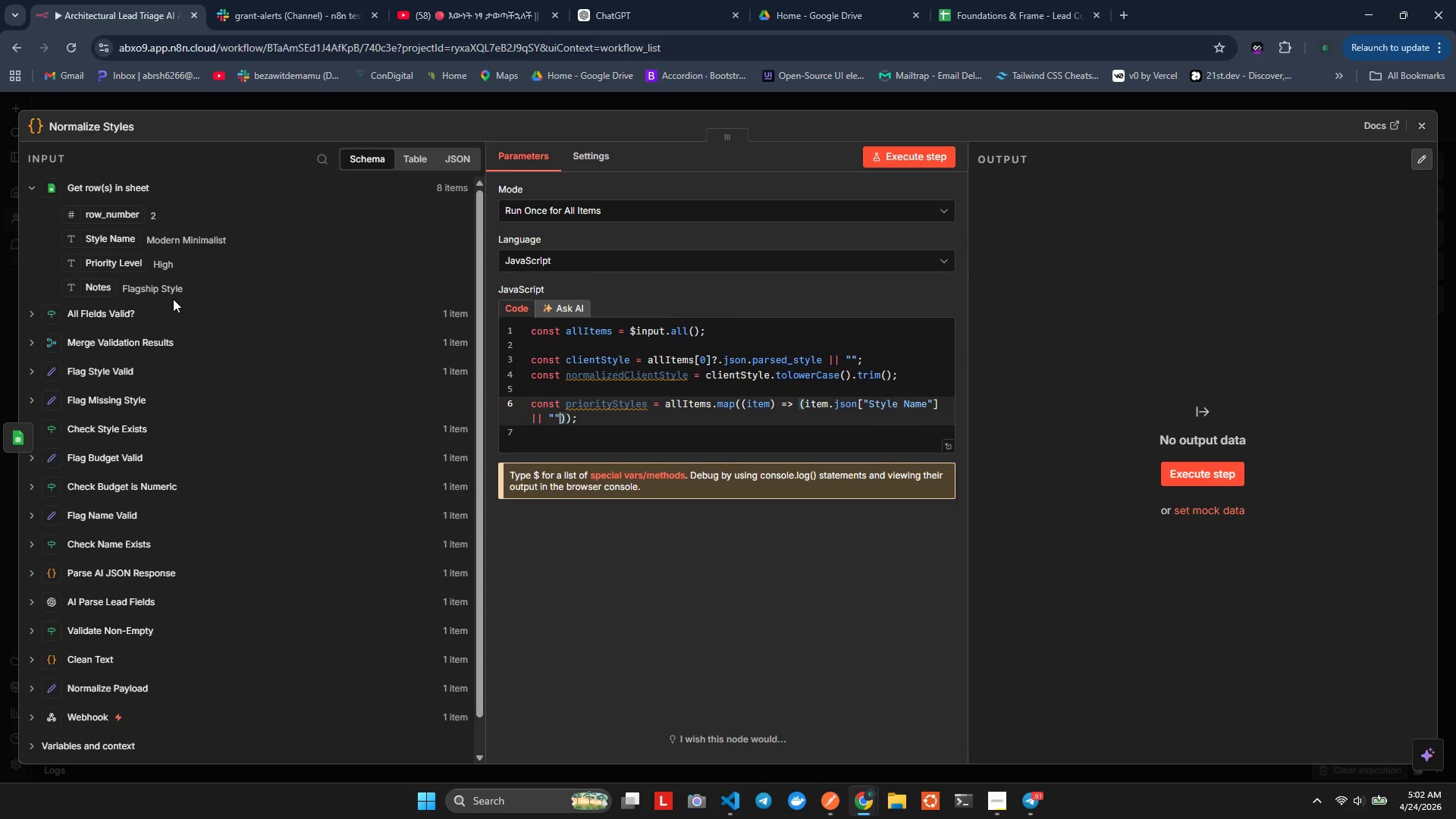 
key(ArrowRight)
 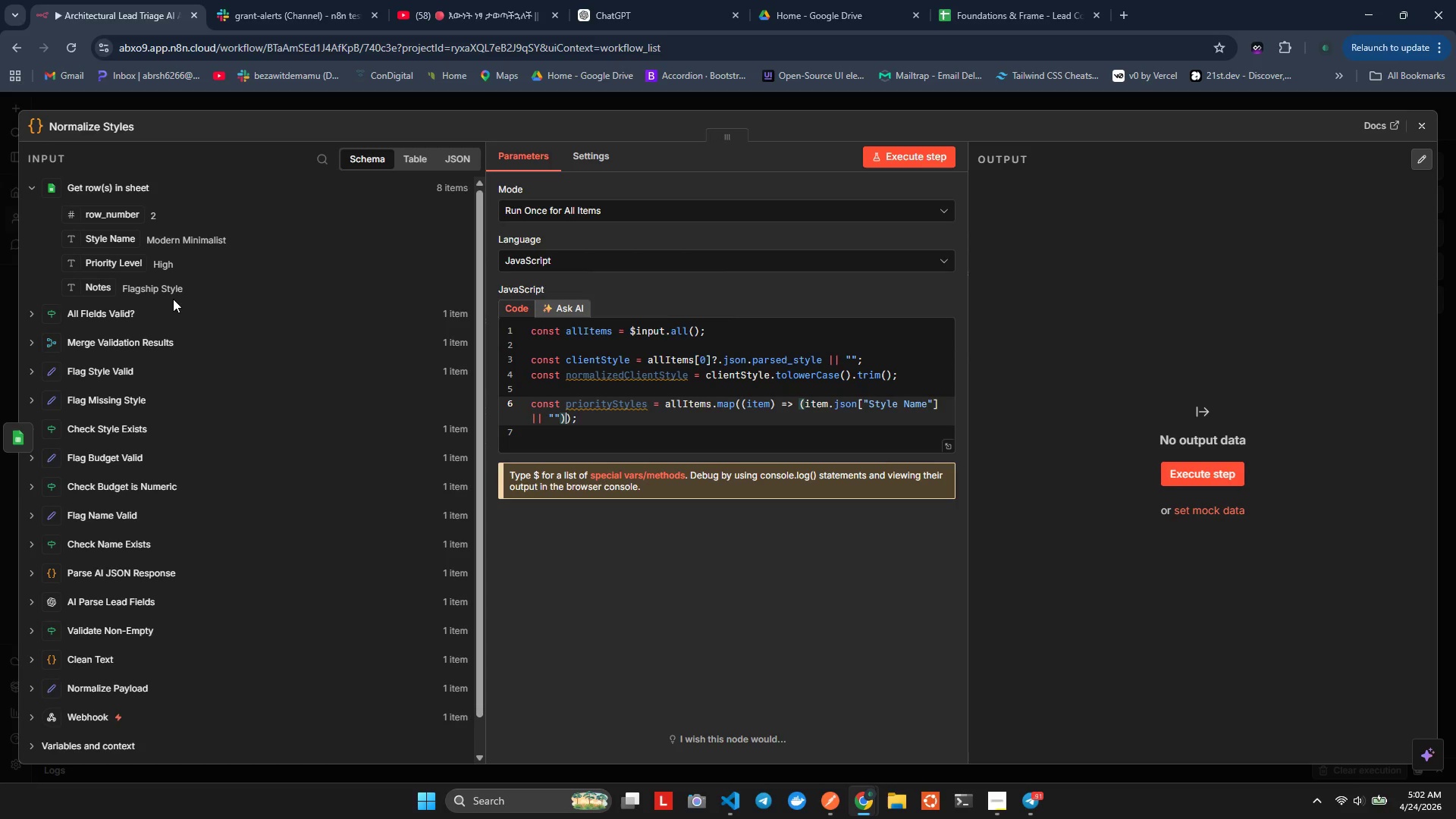 
key(Control+V)
 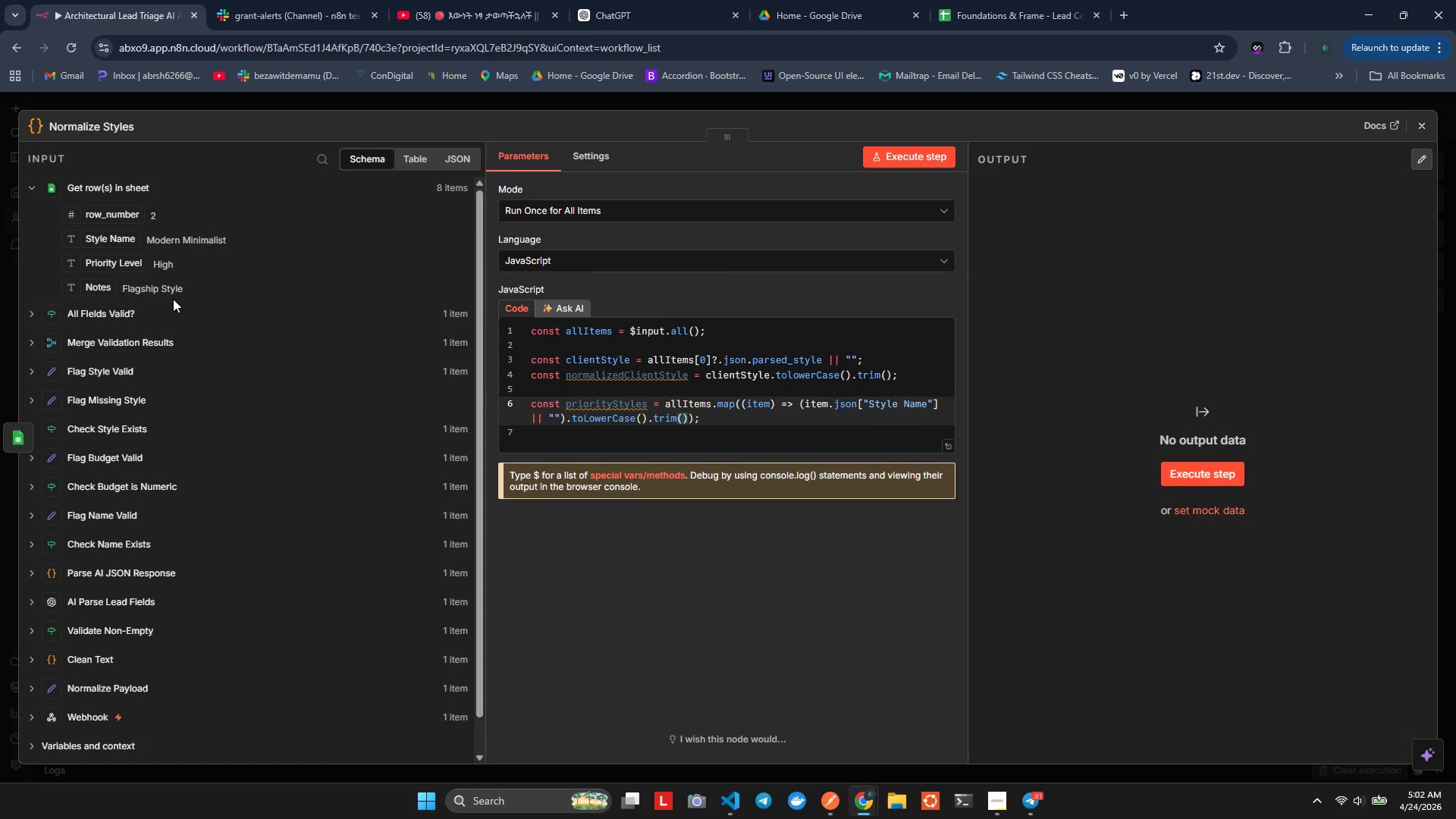 
key(Alt+Shift+F)
 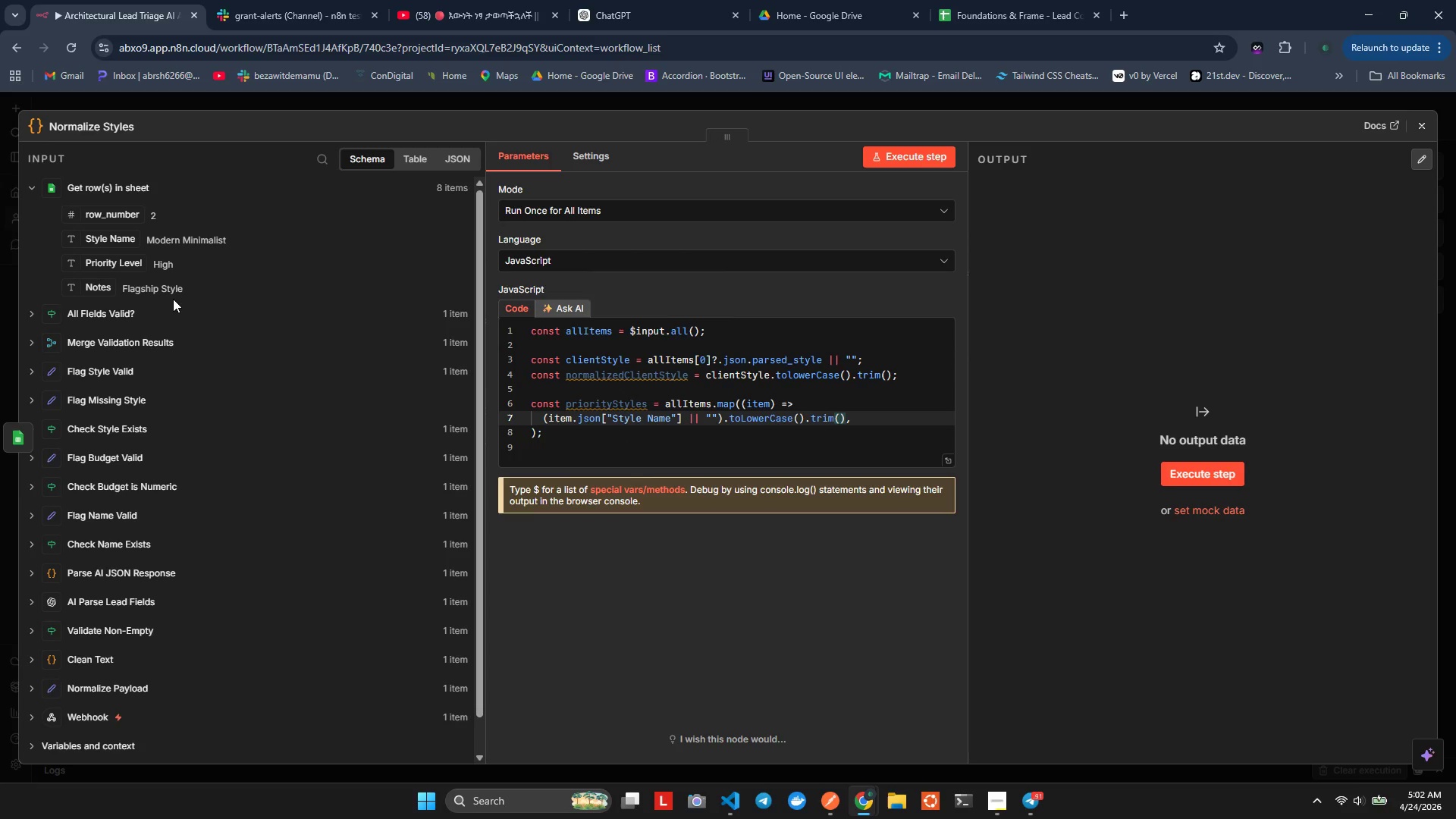 
wait(6.08)
 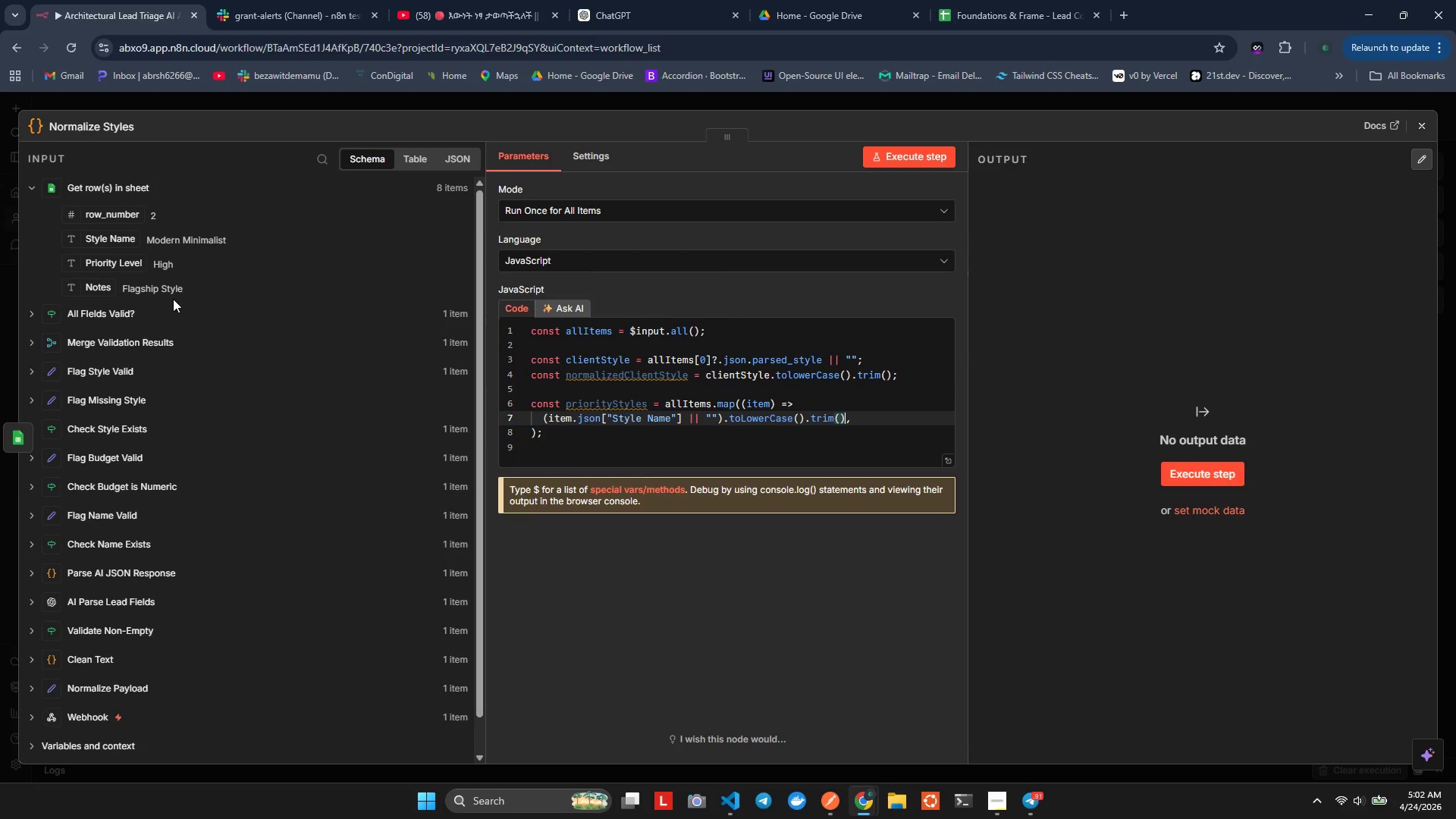 
key(ArrowRight)
 